 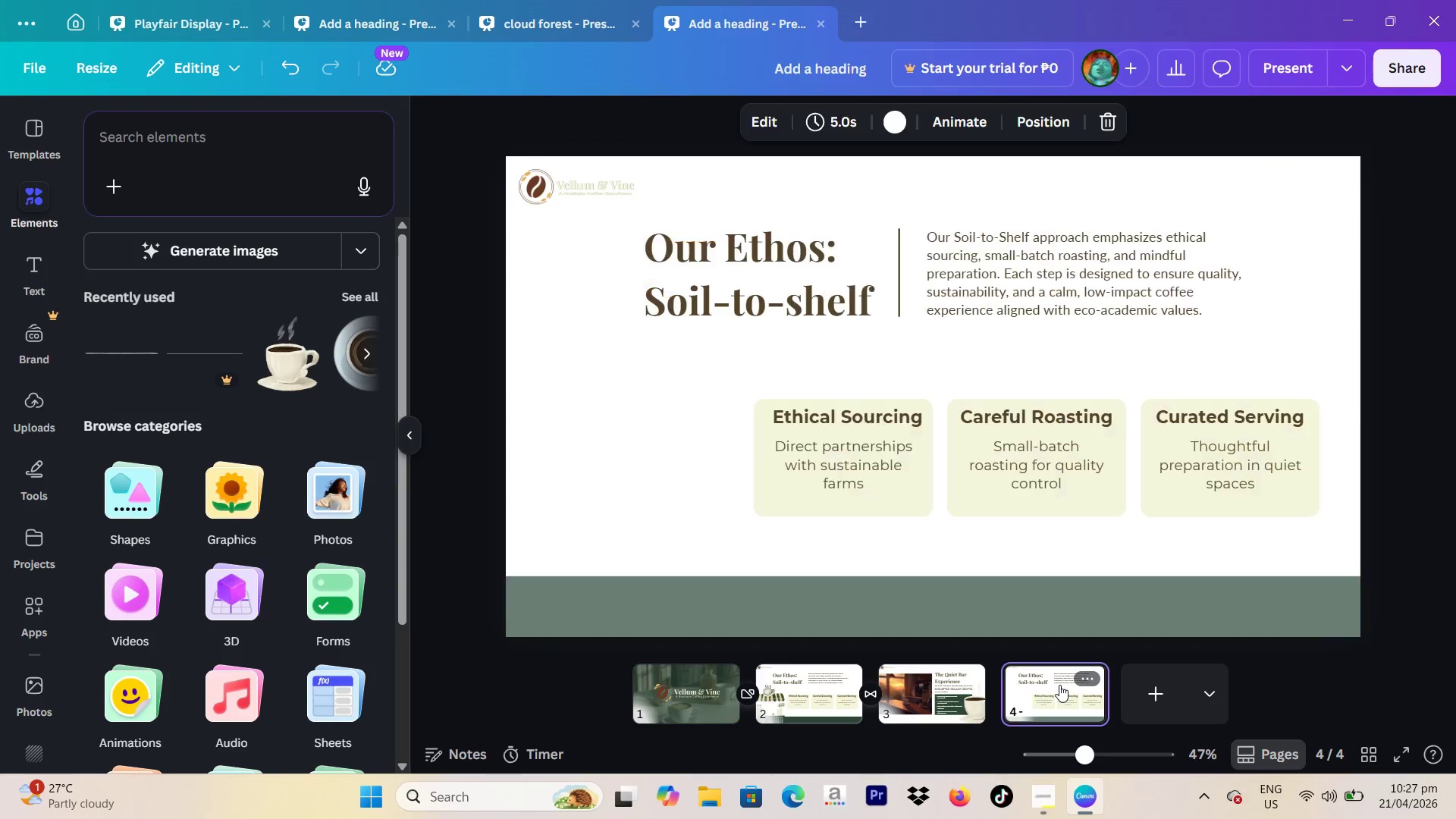 
left_click([943, 701])
 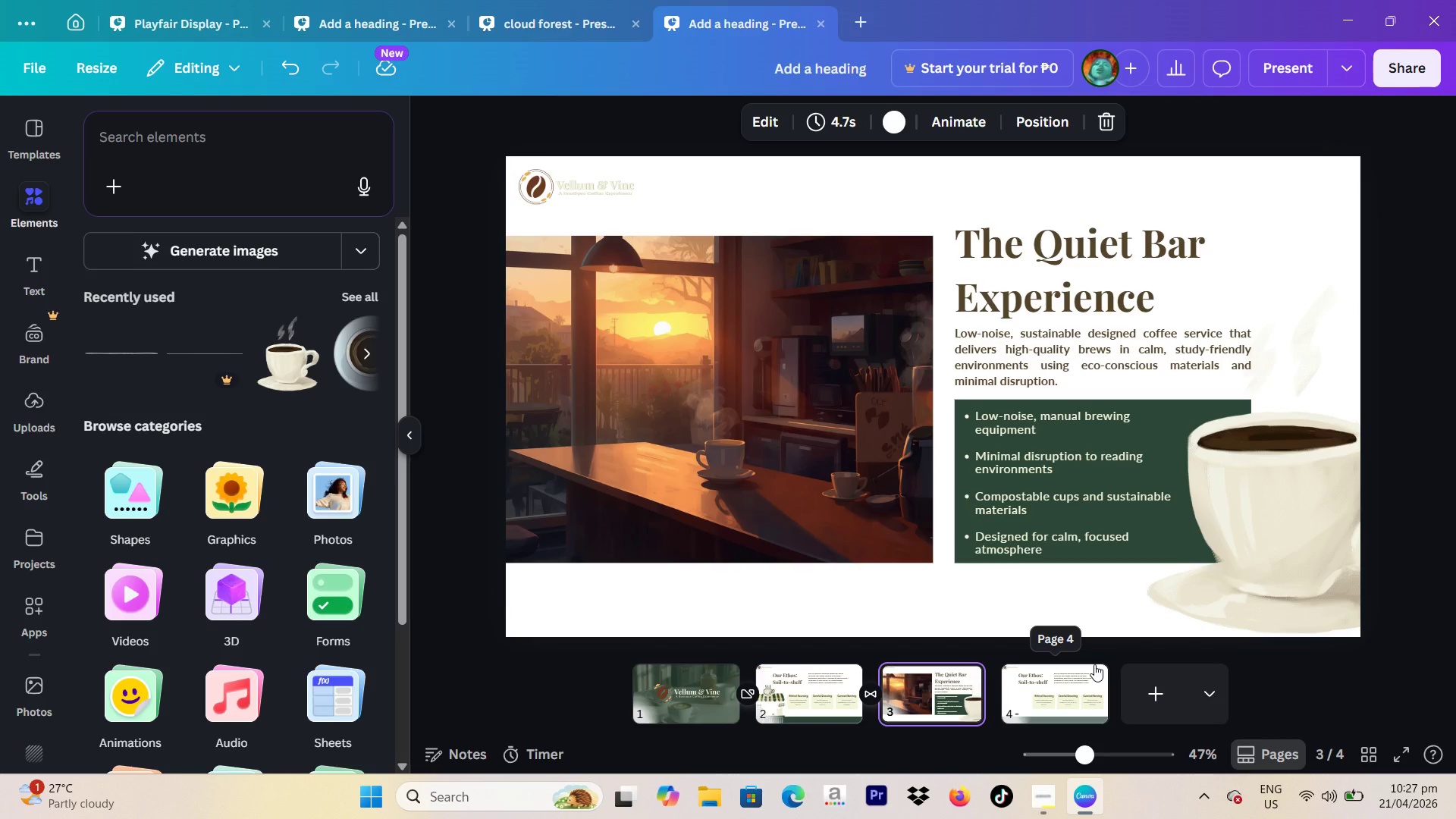 
left_click([1093, 674])
 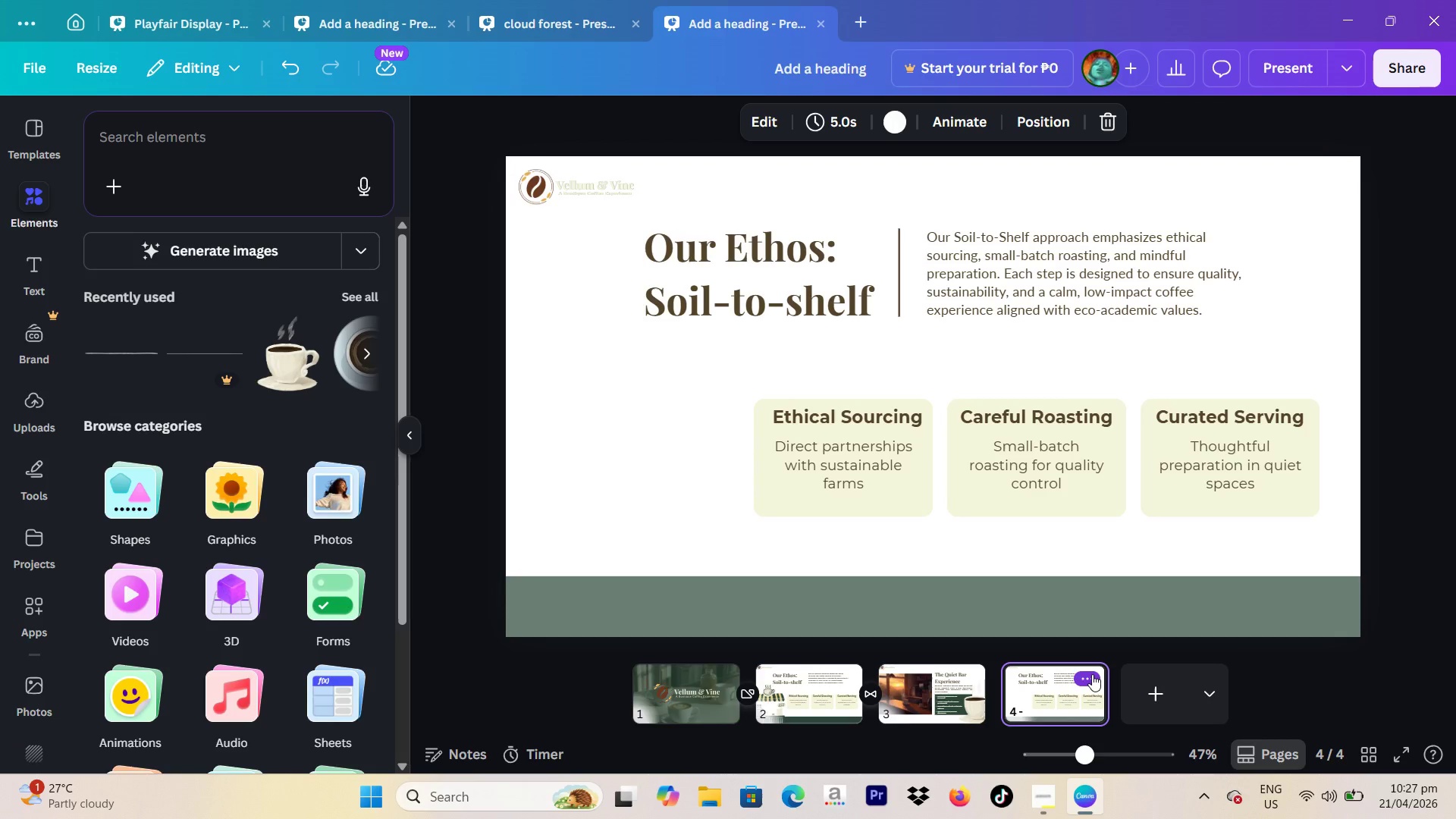 
left_click([1092, 674])
 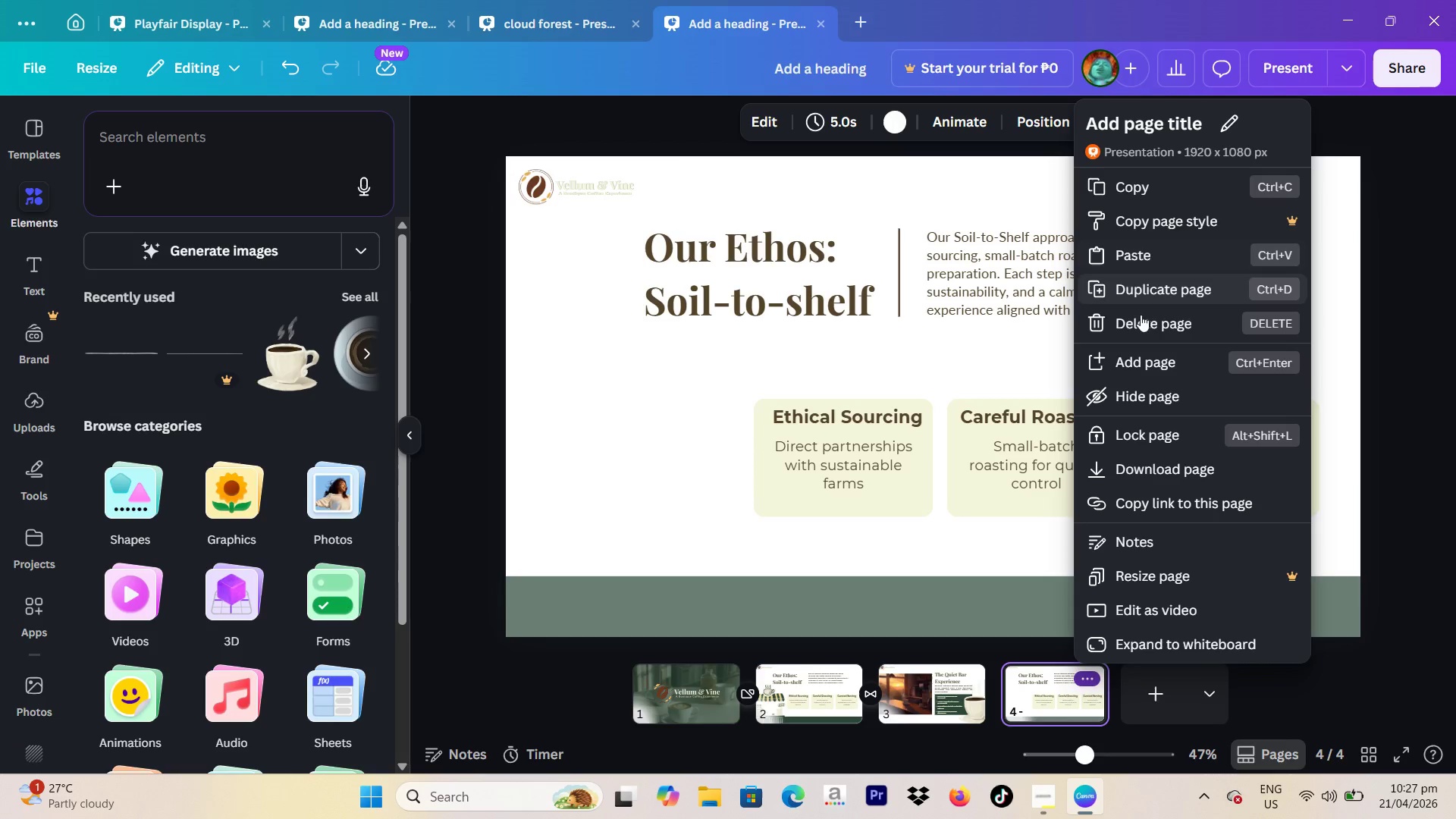 
left_click([1141, 331])
 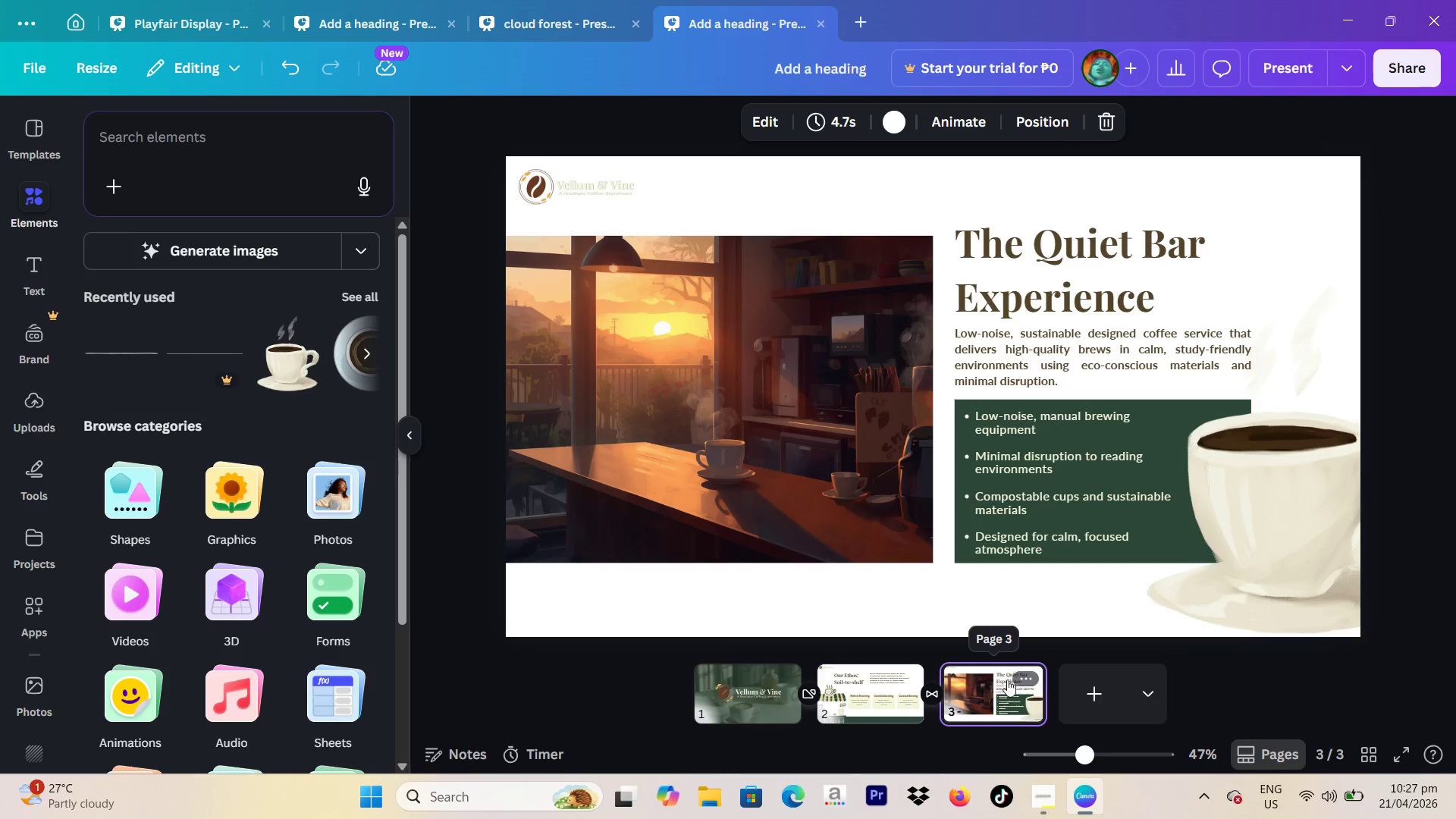 
left_click([1037, 676])
 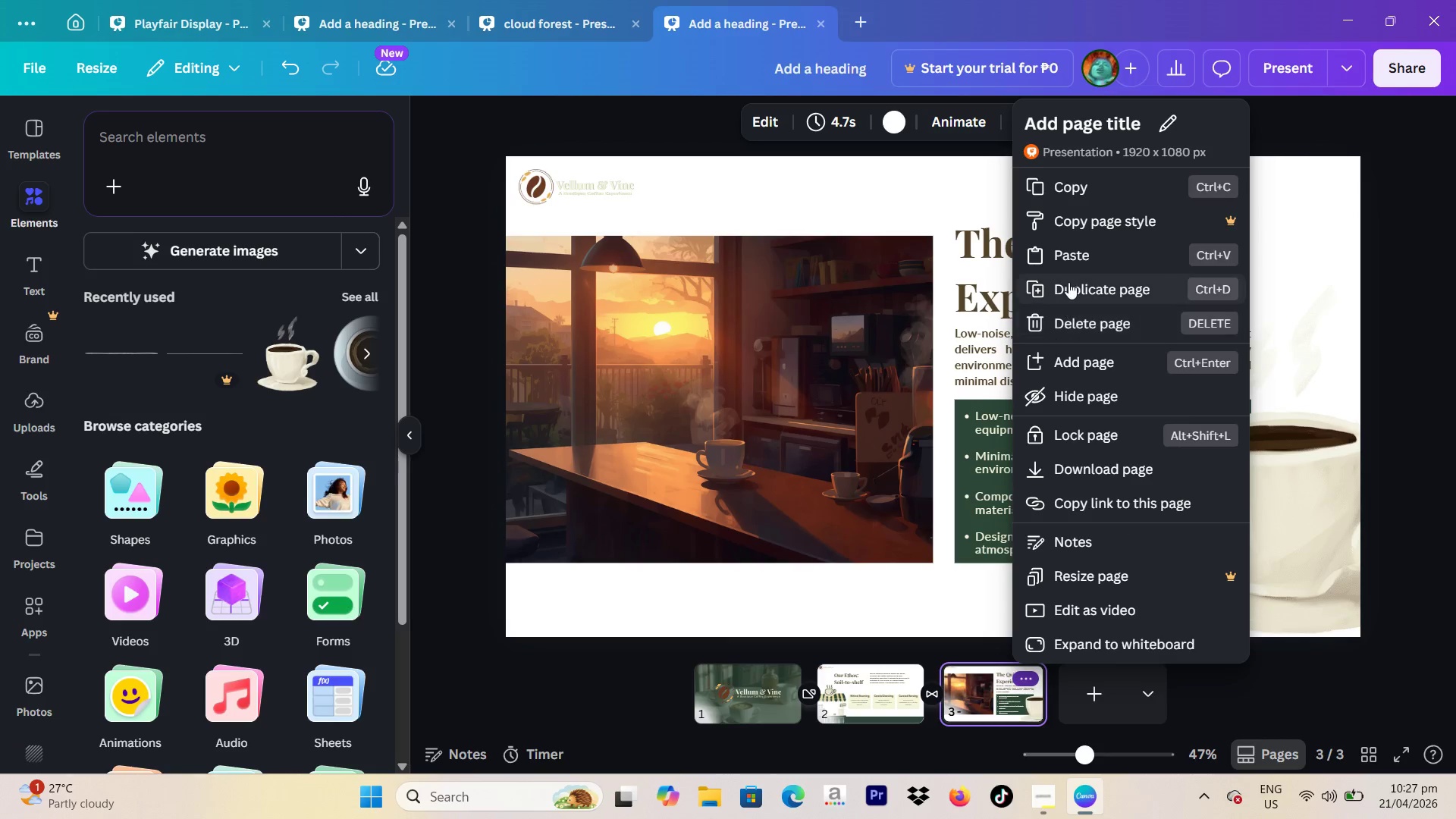 
left_click([1068, 282])
 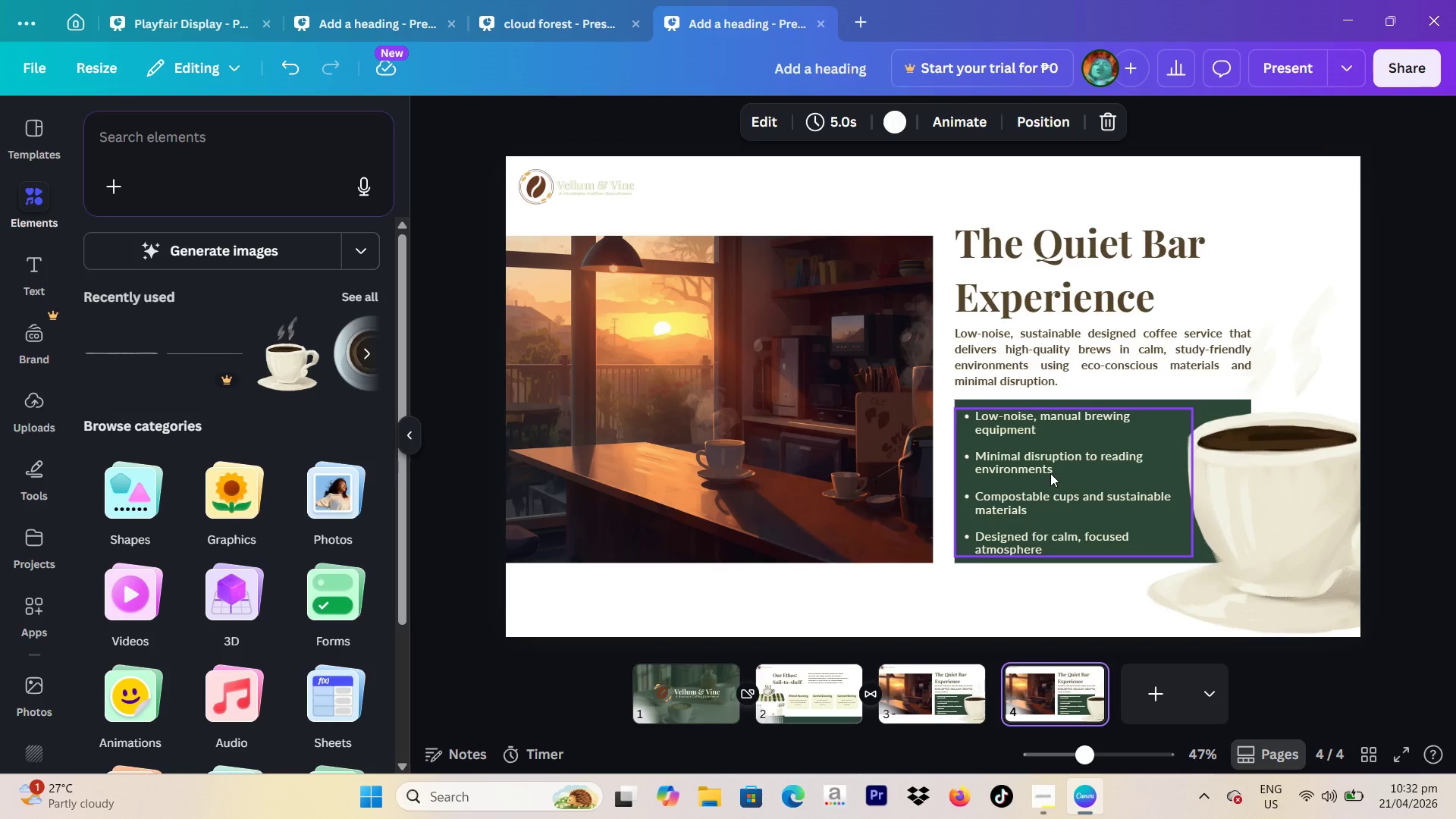 
wait(335.08)
 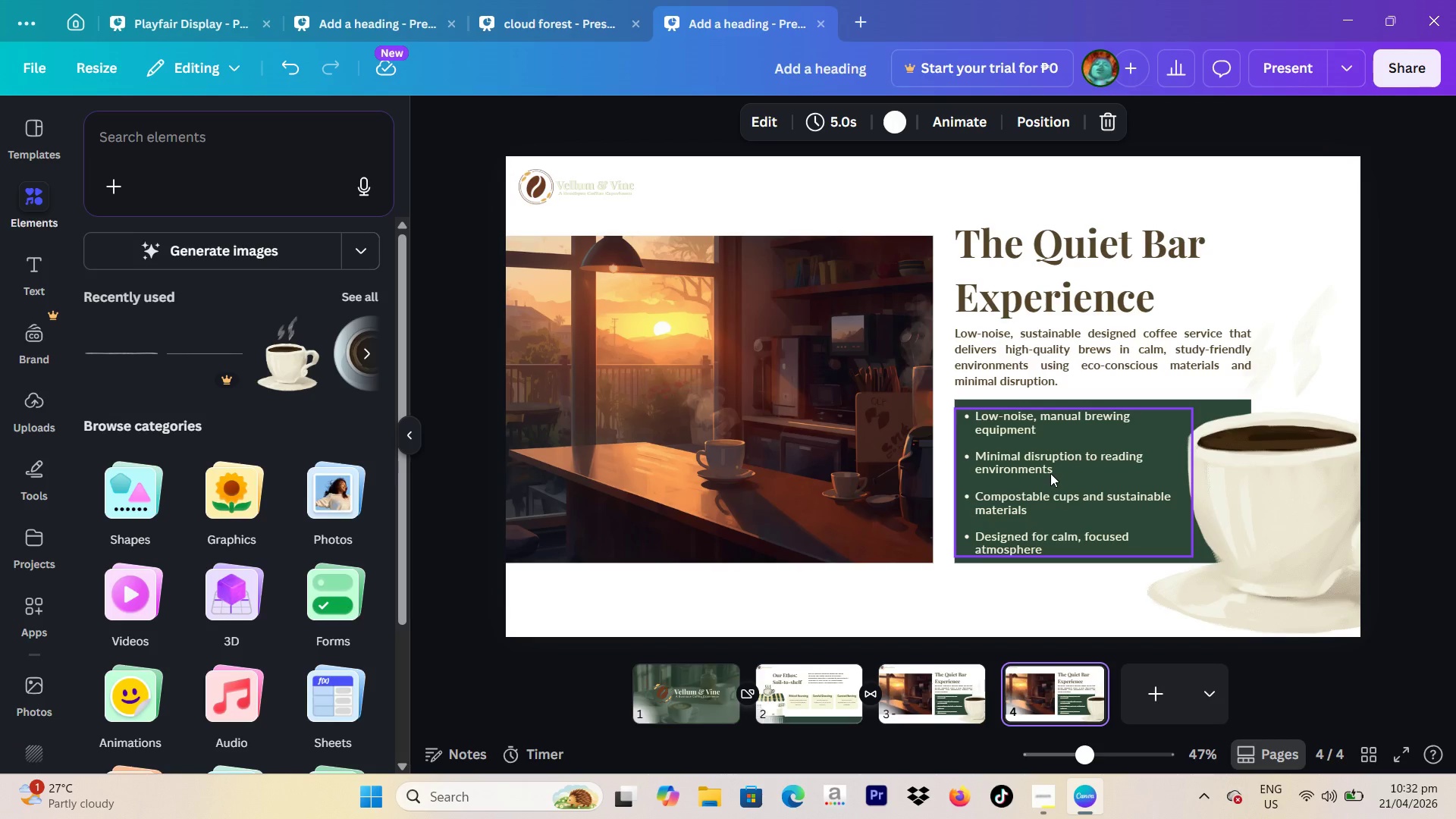 
left_click([782, 404])
 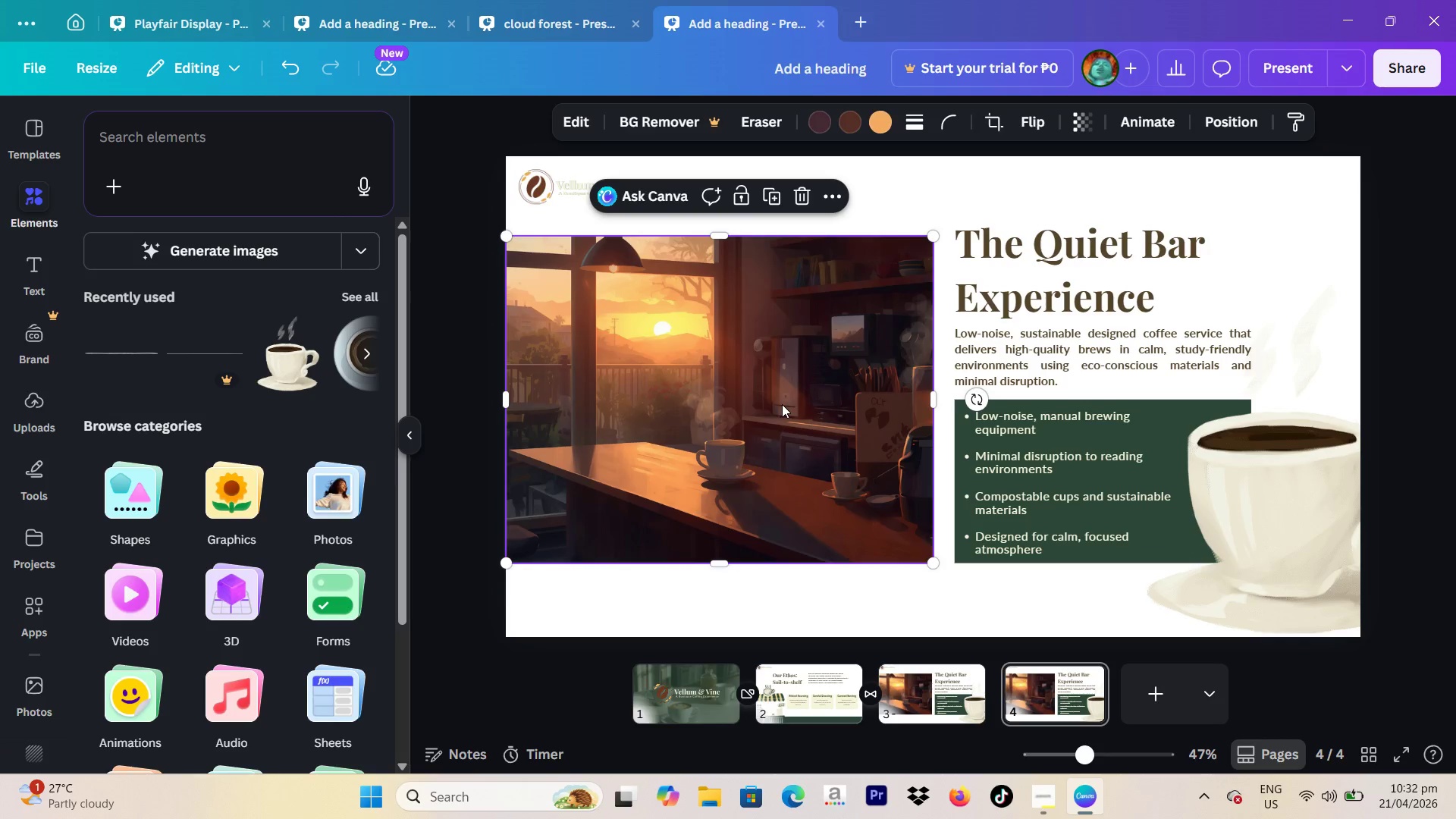 
key(Backspace)
 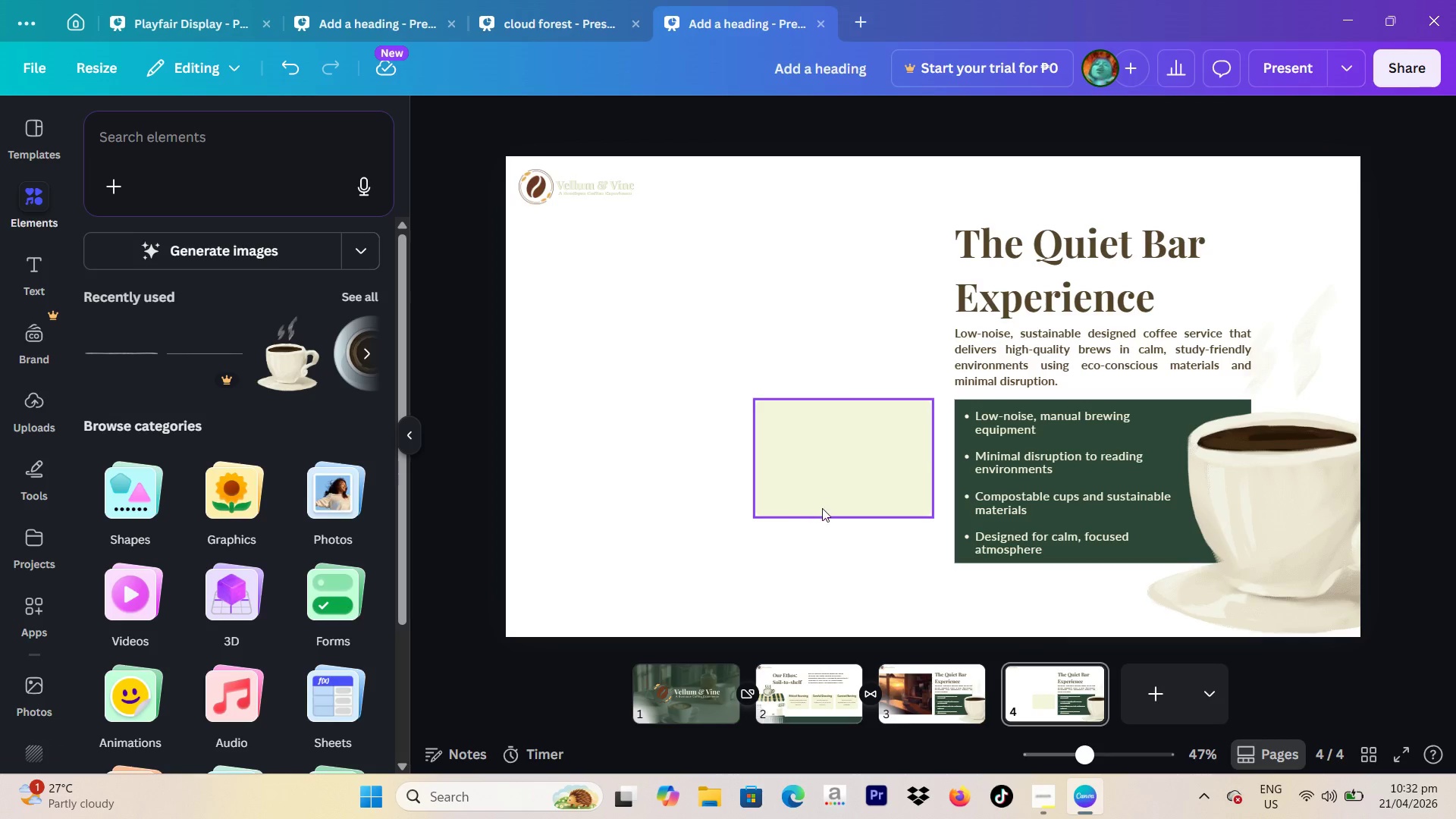 
key(Backspace)
 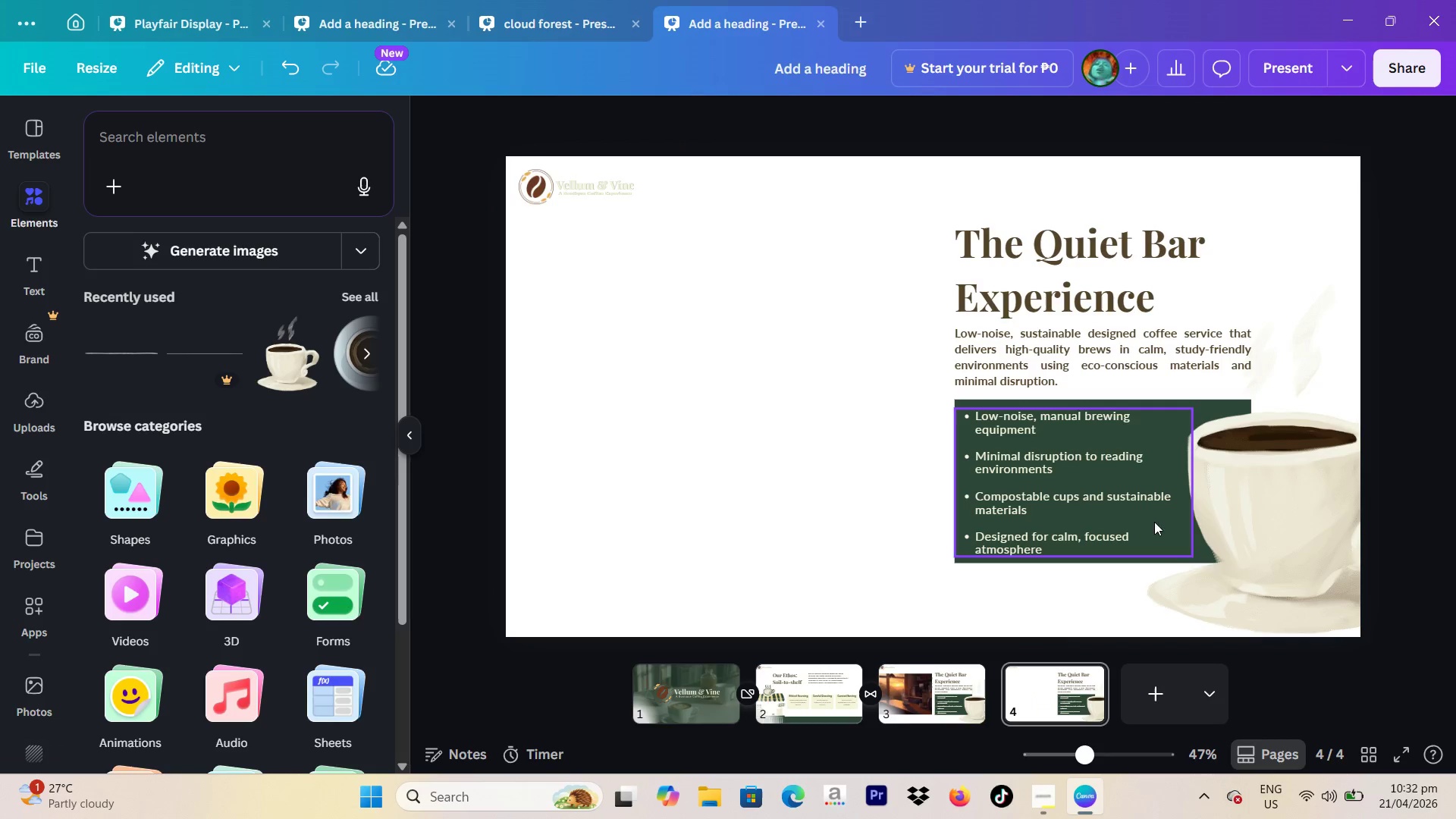 
left_click([1330, 482])
 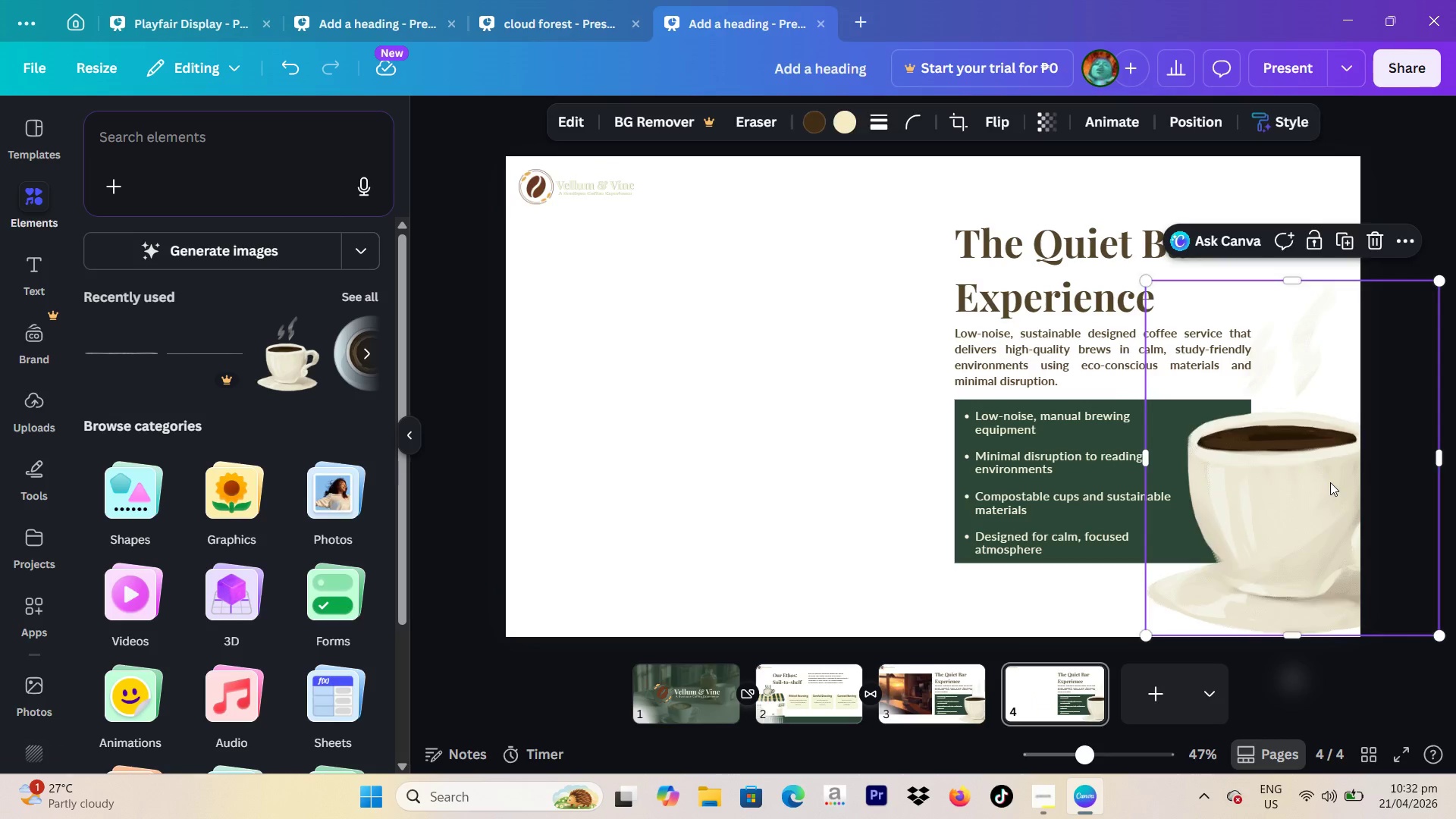 
key(Backspace)
 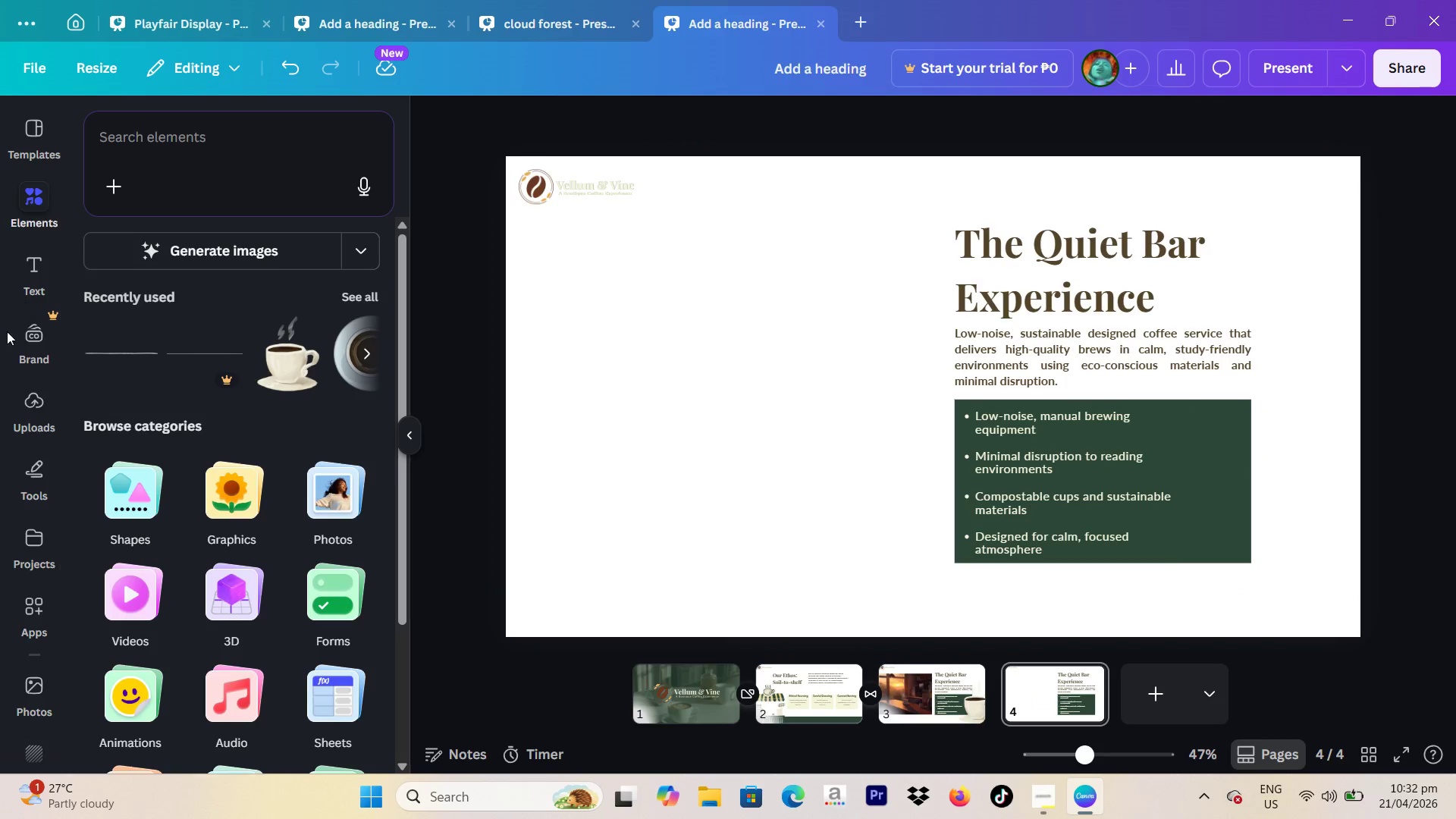 
left_click([249, 146])
 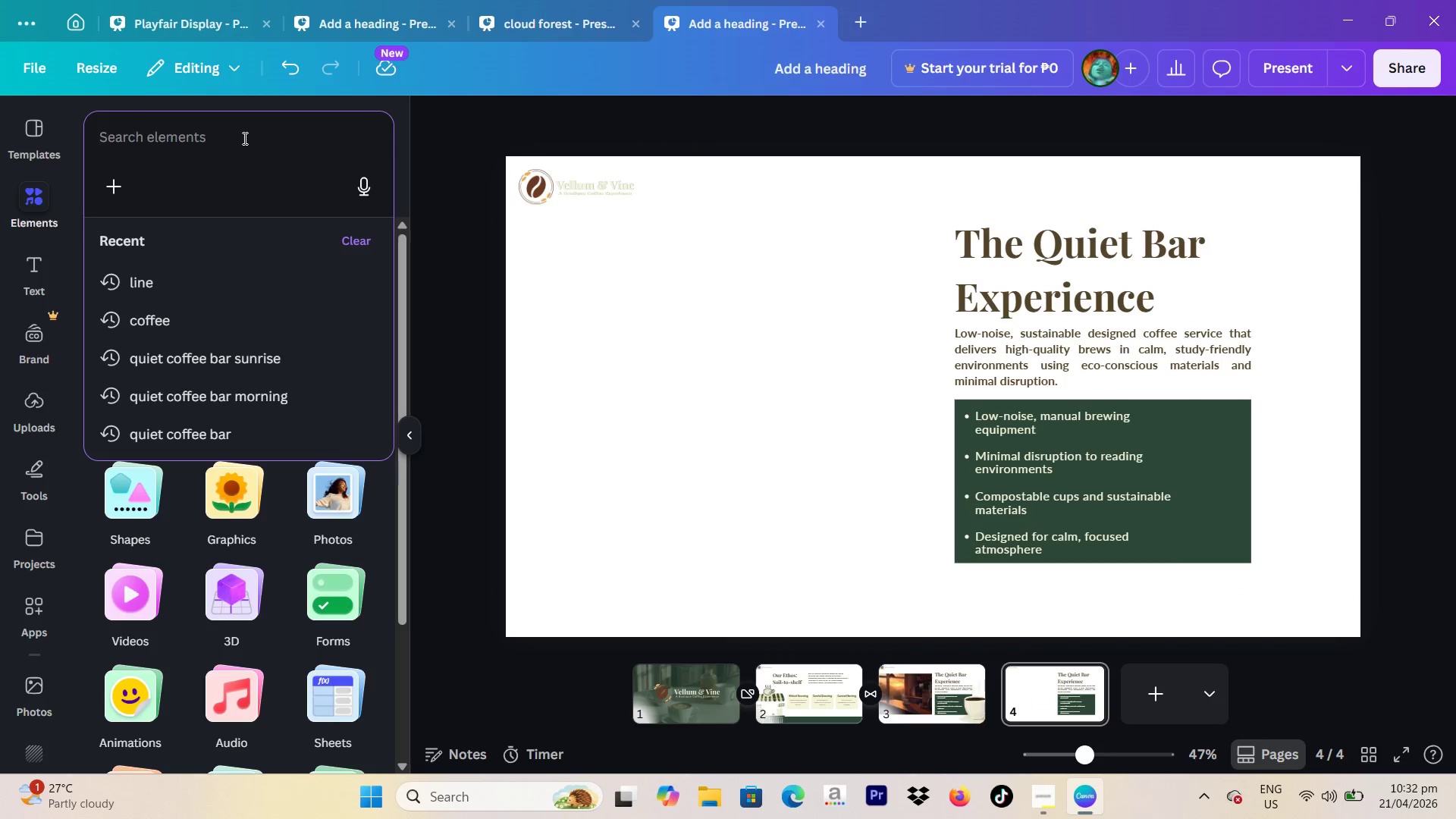 
type(table)
 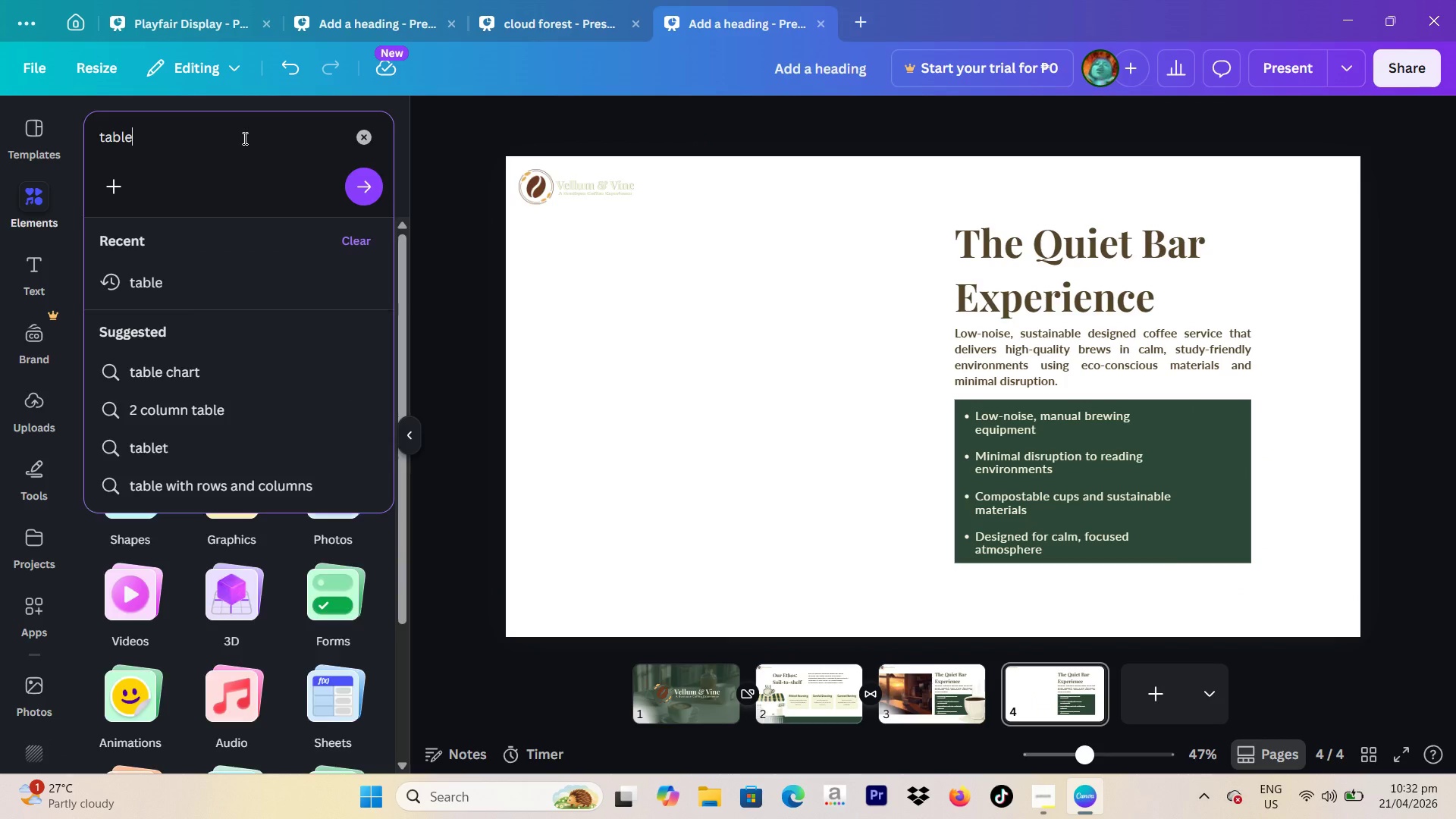 
key(Enter)
 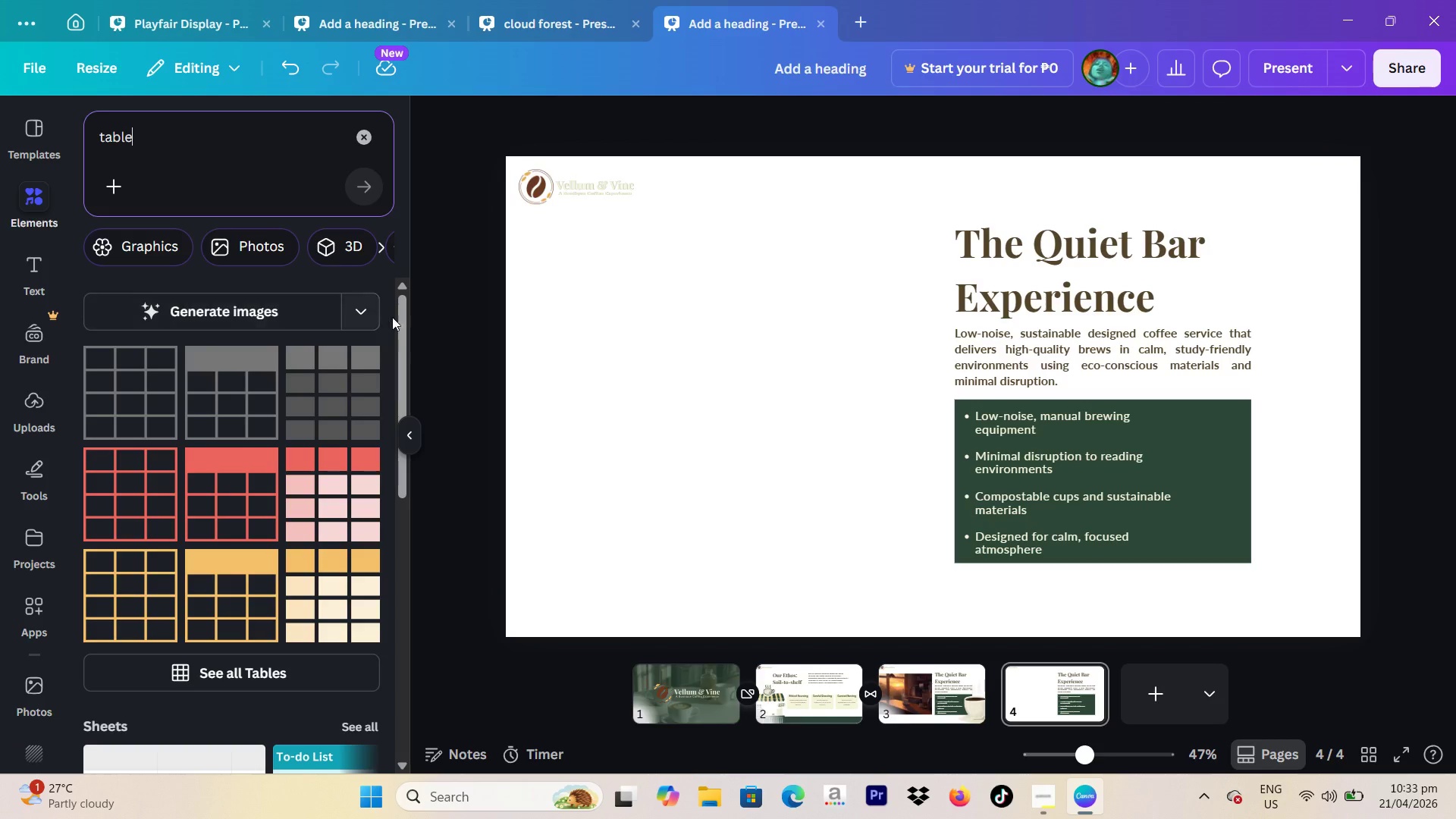 
scroll: coordinate [270, 447], scroll_direction: up, amount: 1.0
 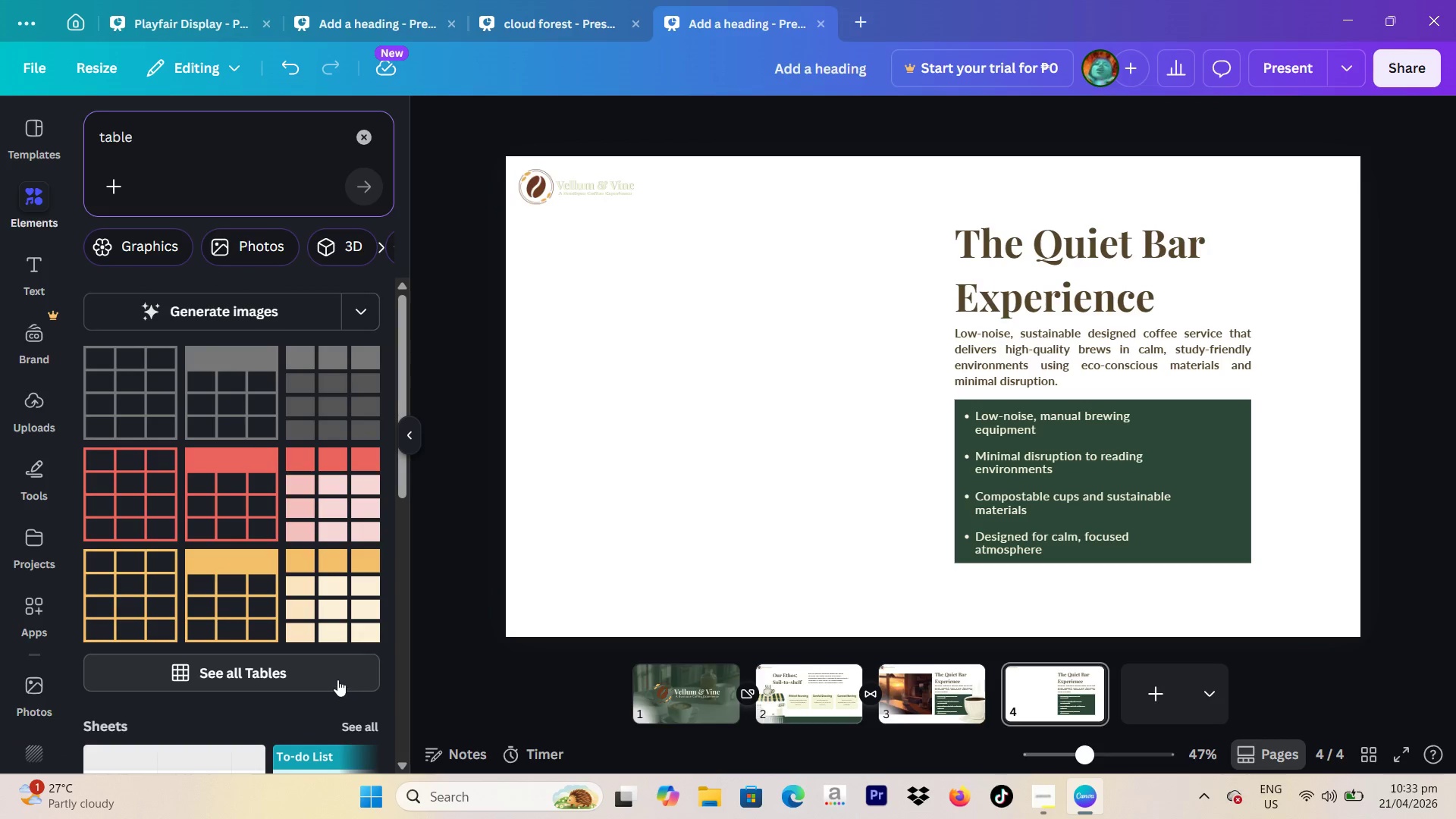 
left_click([337, 679])
 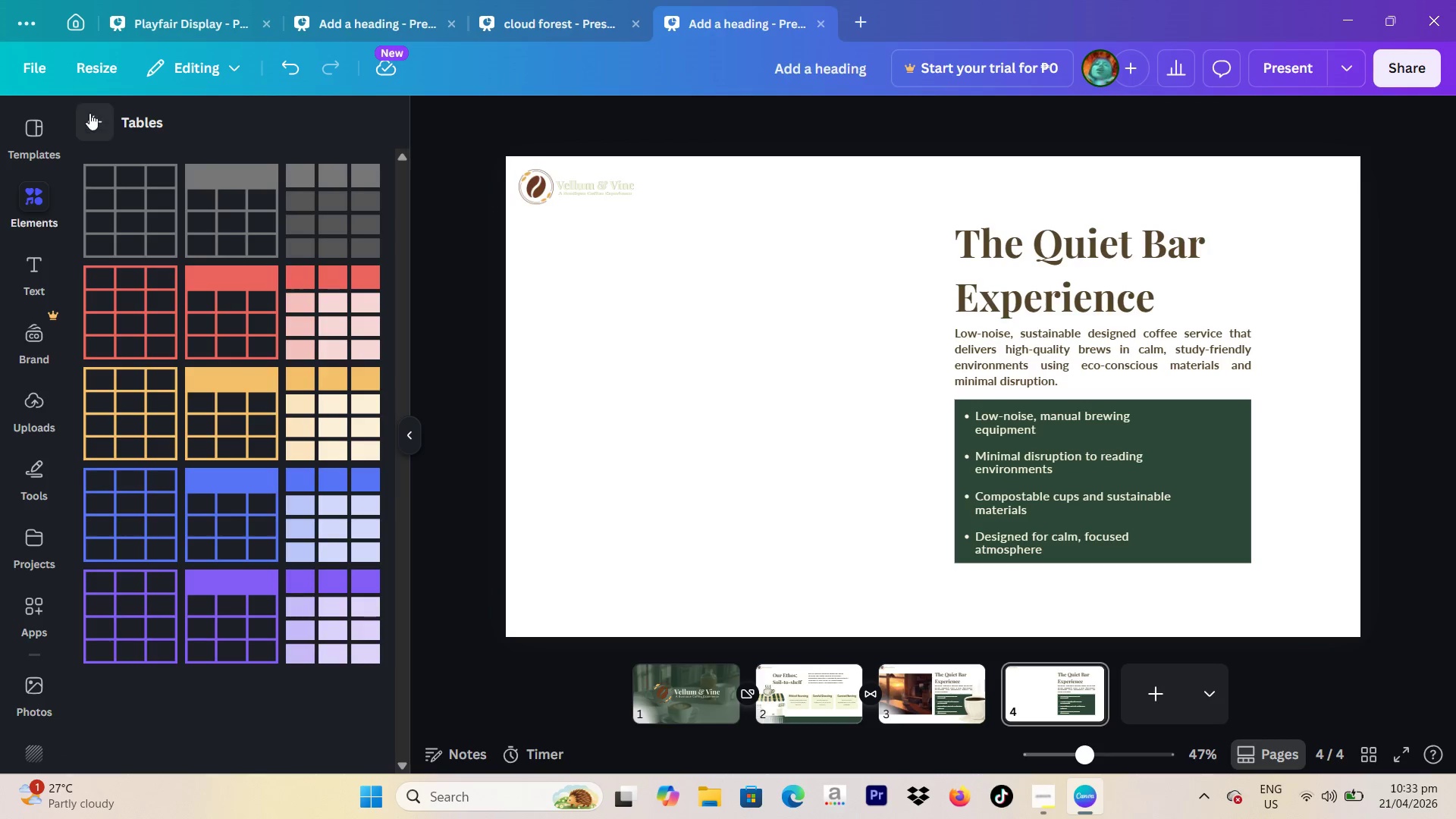 
left_click([93, 129])
 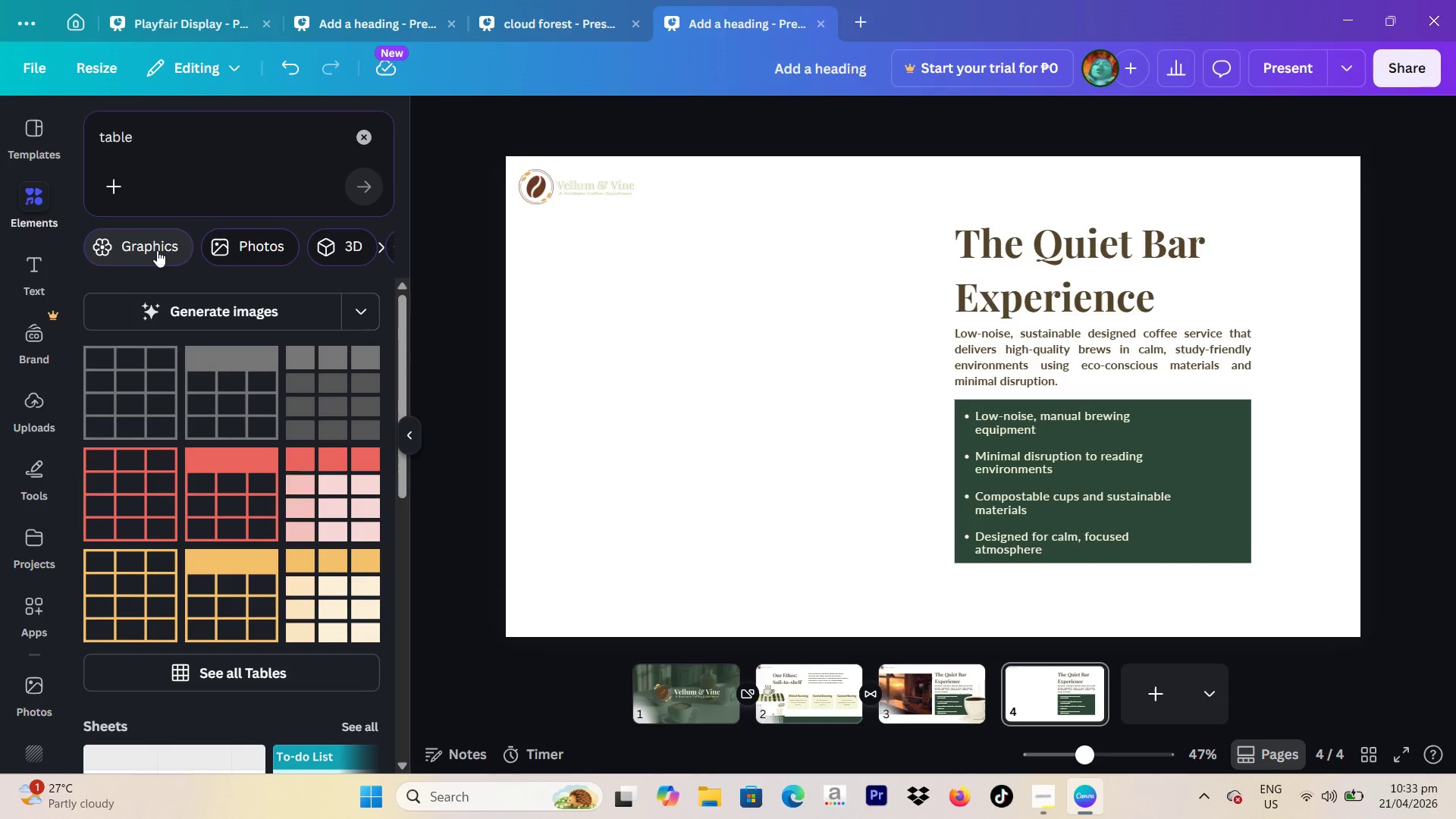 
scroll: coordinate [322, 274], scroll_direction: down, amount: 3.0
 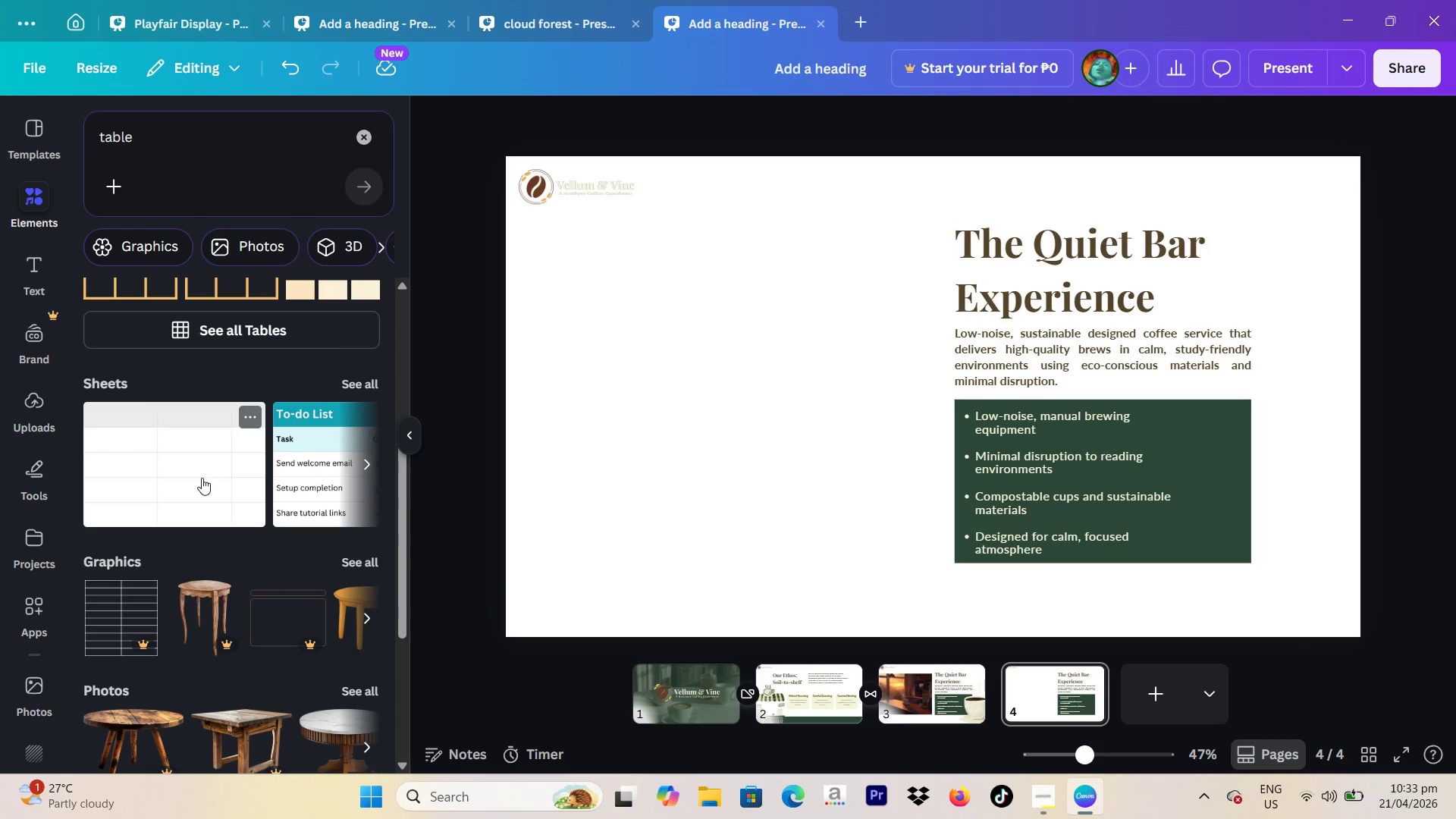 
left_click([202, 478])
 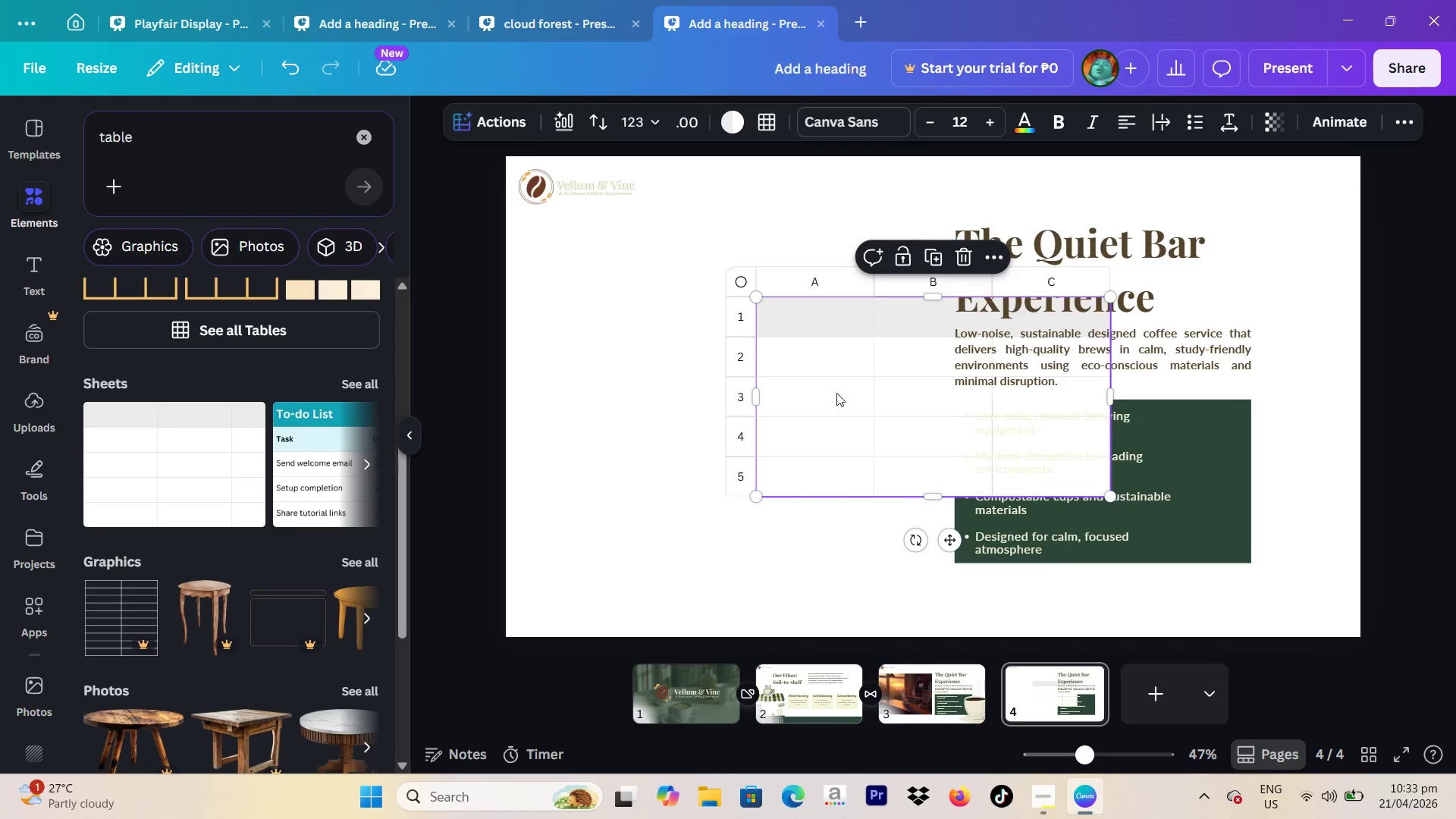 
left_click_drag(start_coordinate=[837, 393], to_coordinate=[717, 416])
 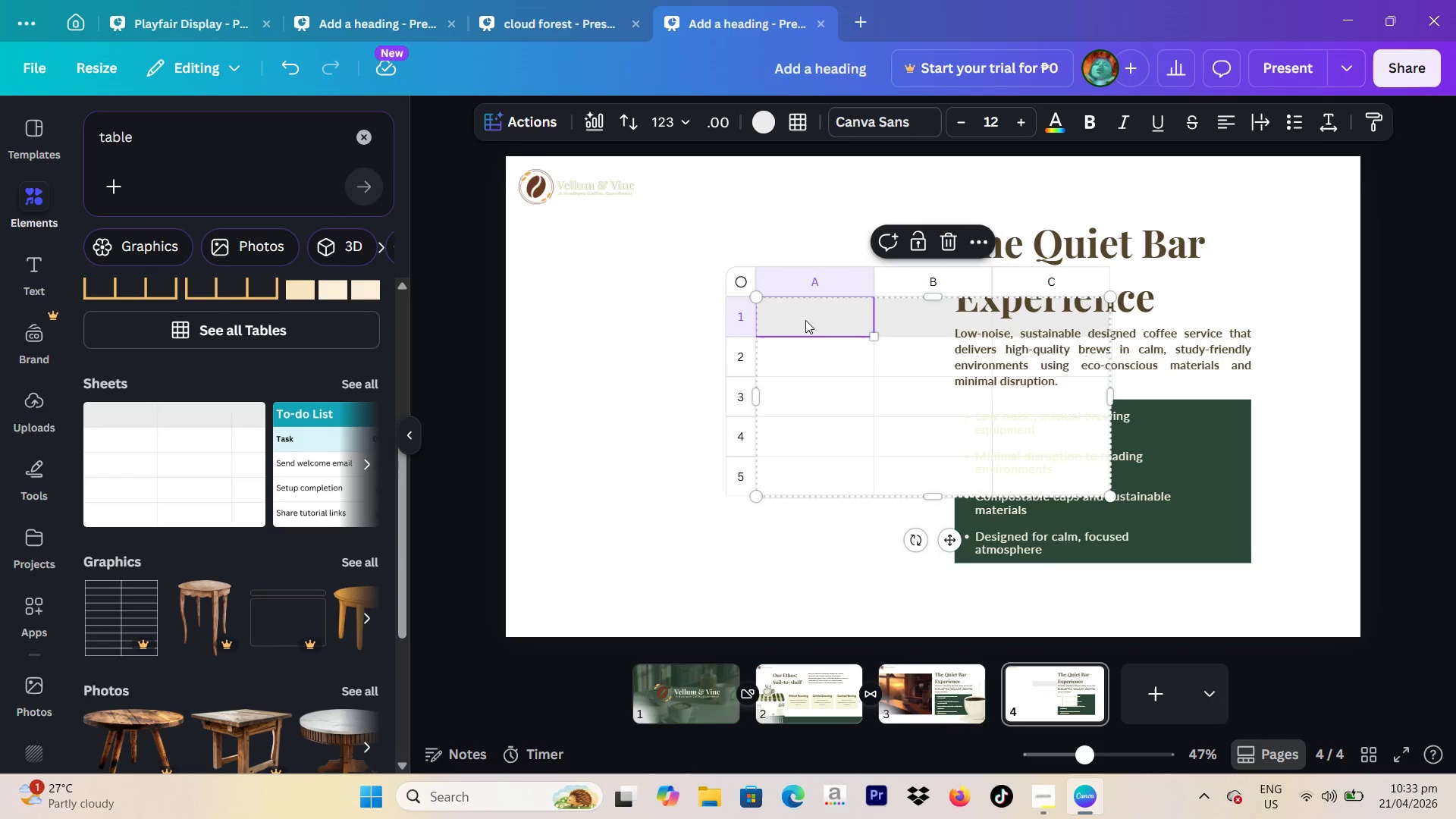 
left_click([805, 320])
 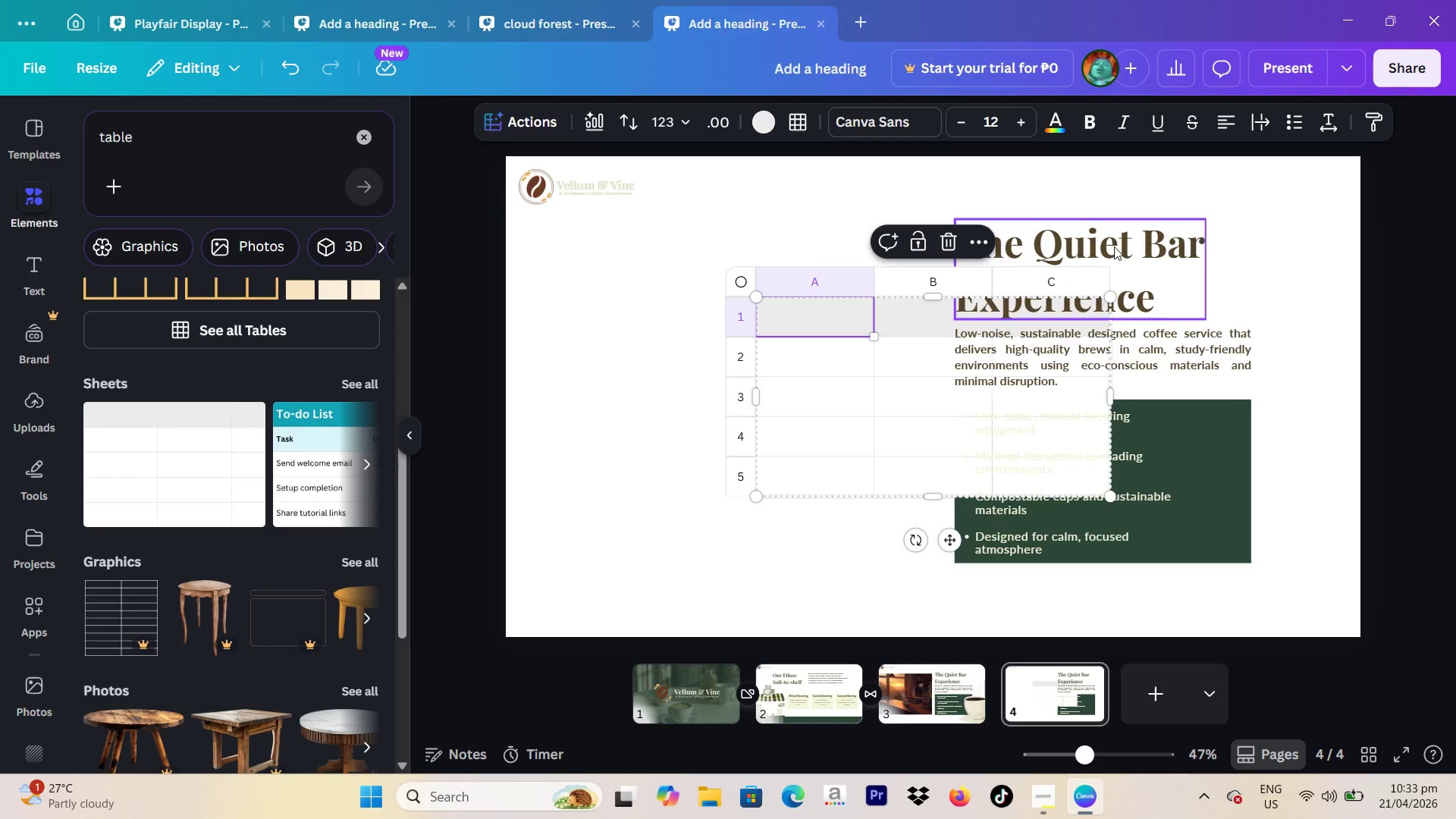 
left_click_drag(start_coordinate=[676, 242], to_coordinate=[1056, 322])
 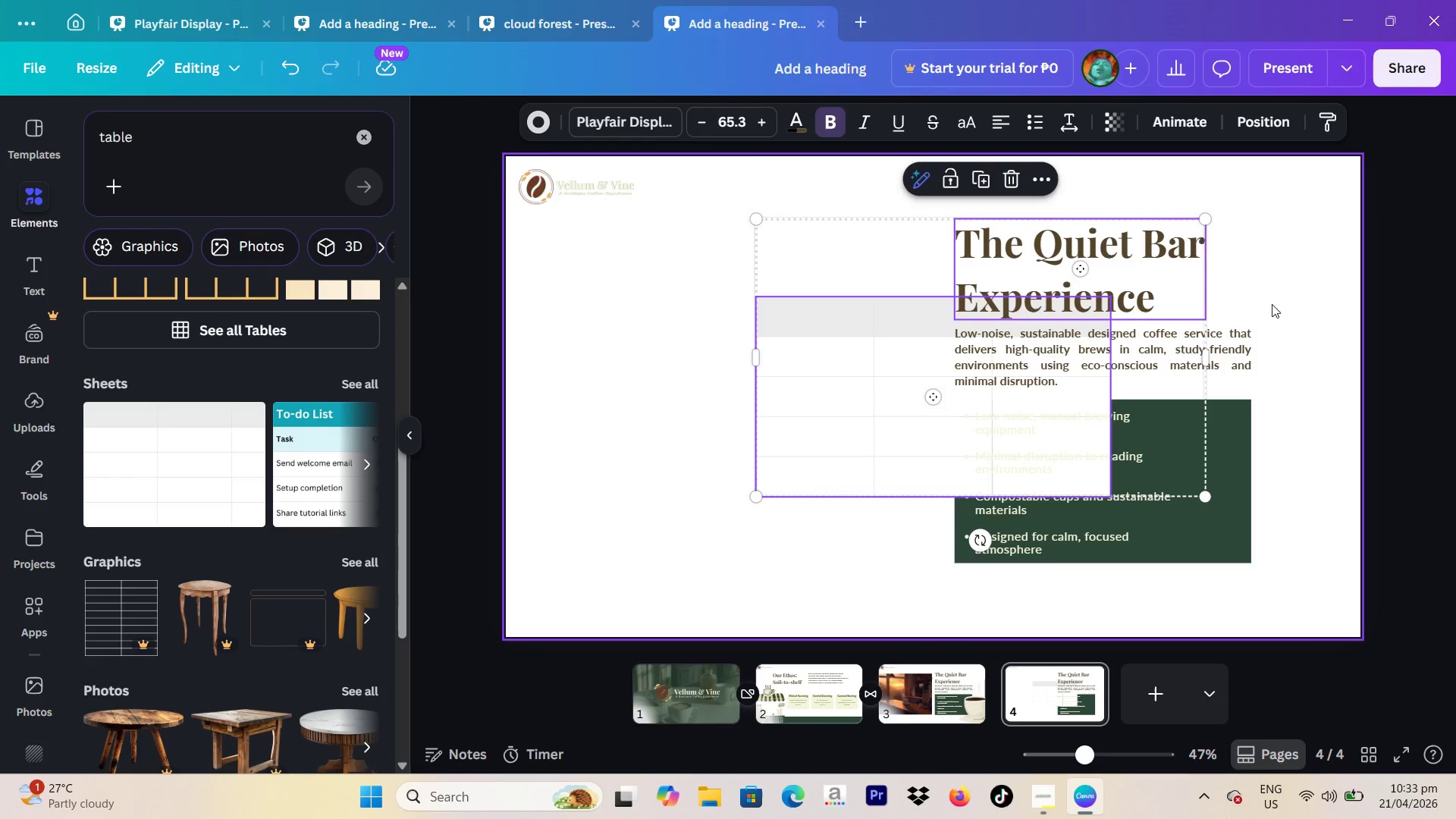 
left_click_drag(start_coordinate=[1348, 288], to_coordinate=[1382, 287])
 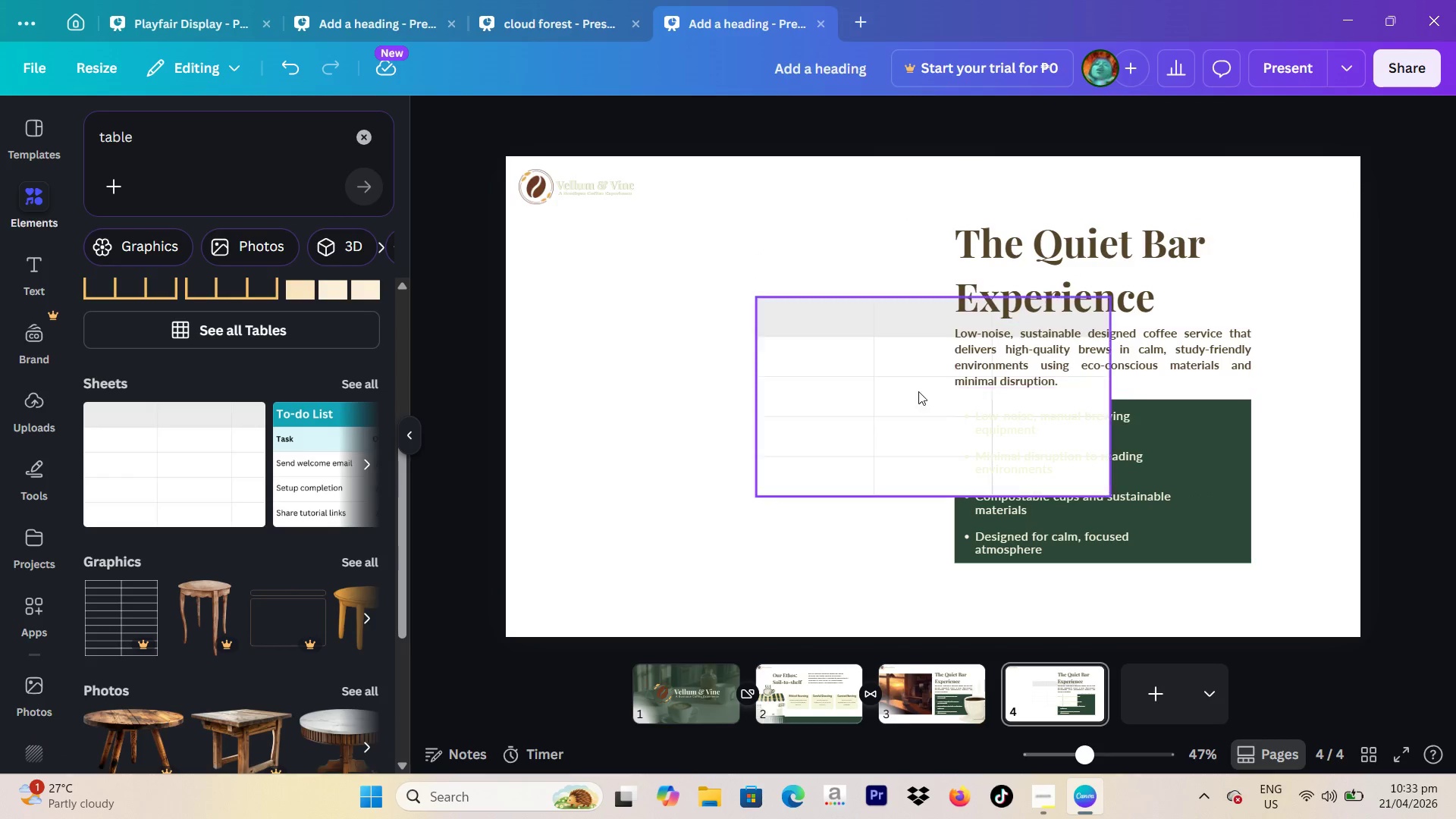 
left_click([859, 403])
 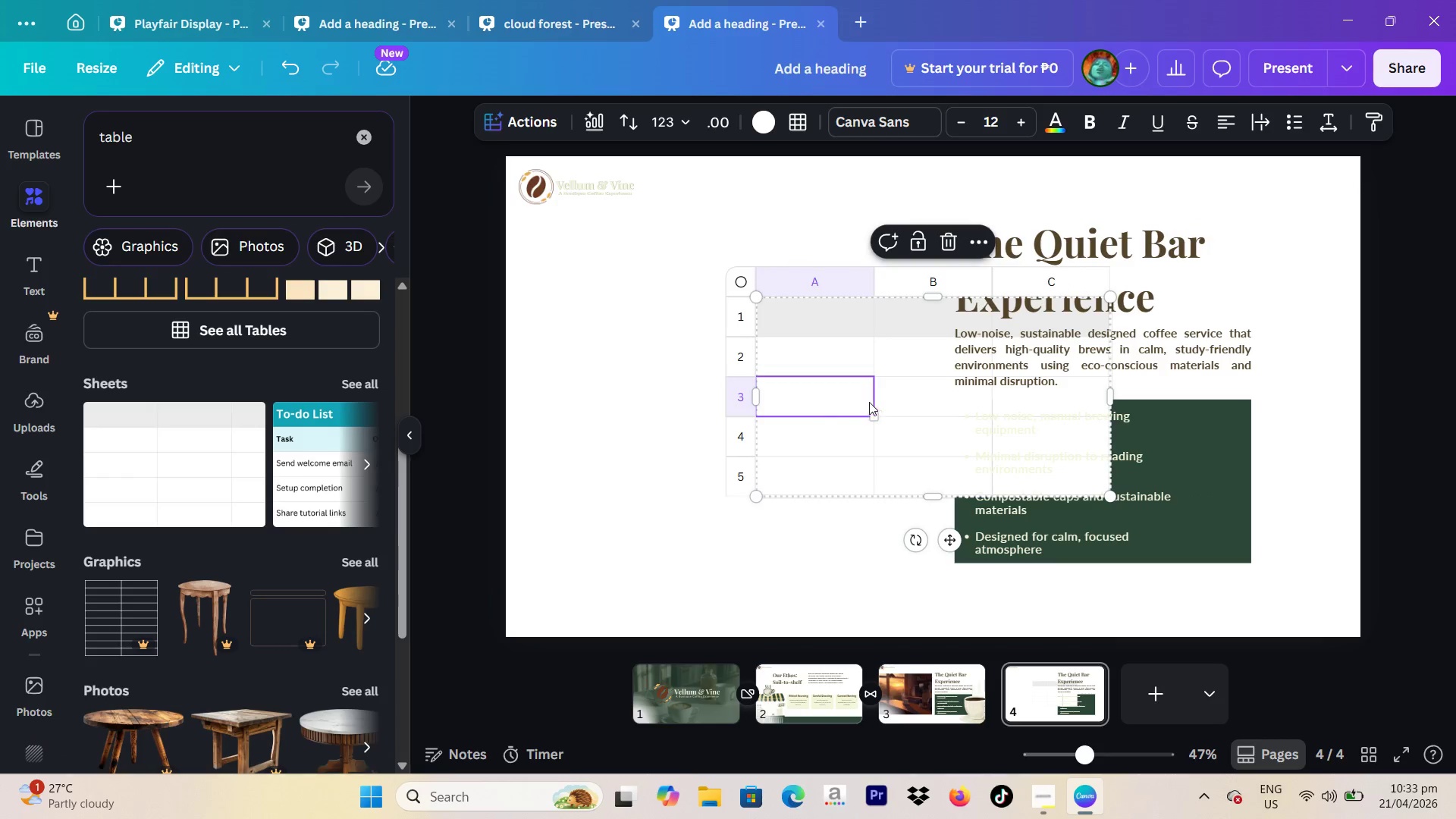 
left_click_drag(start_coordinate=[869, 402], to_coordinate=[786, 428])
 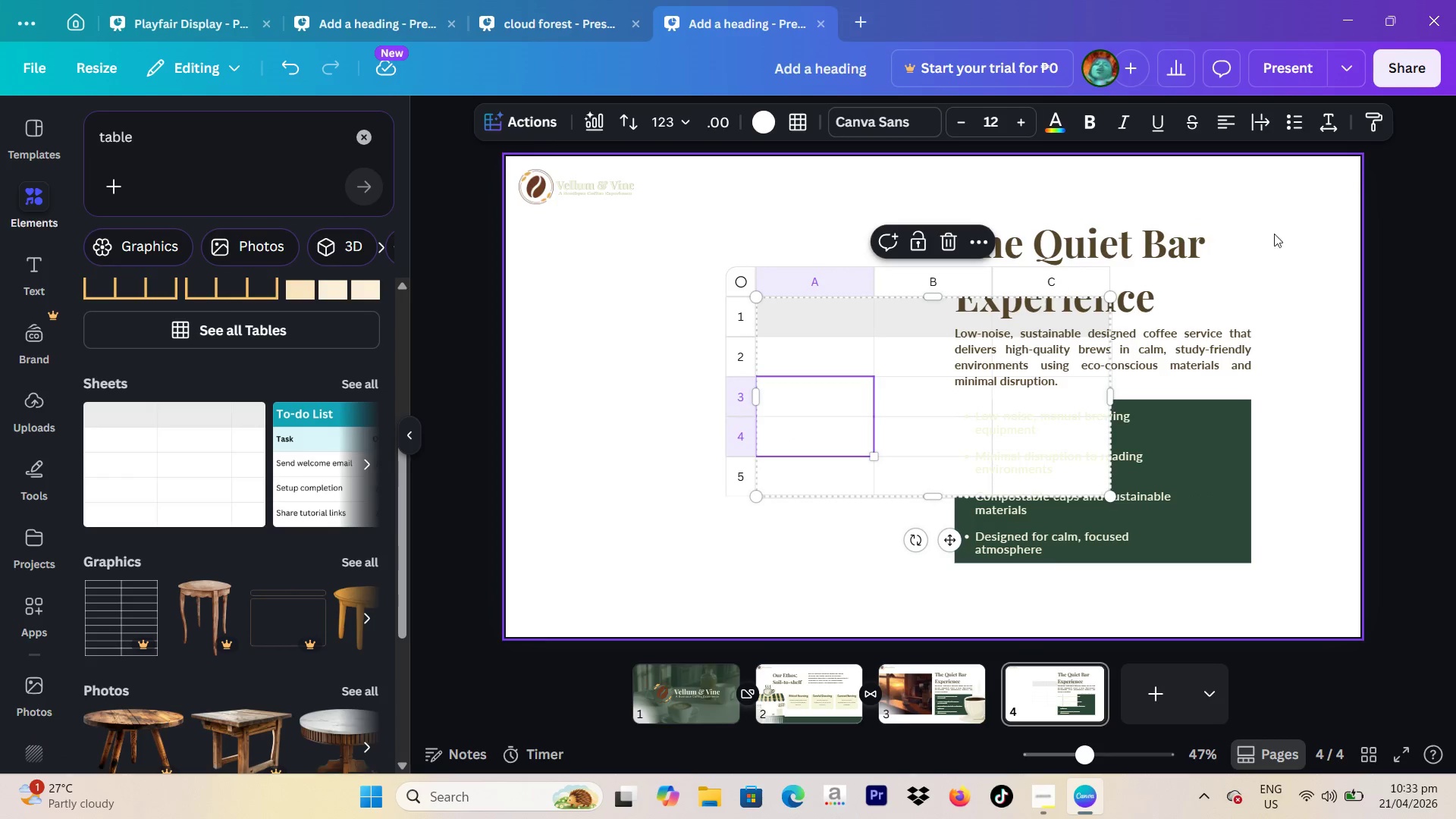 
left_click([1297, 237])
 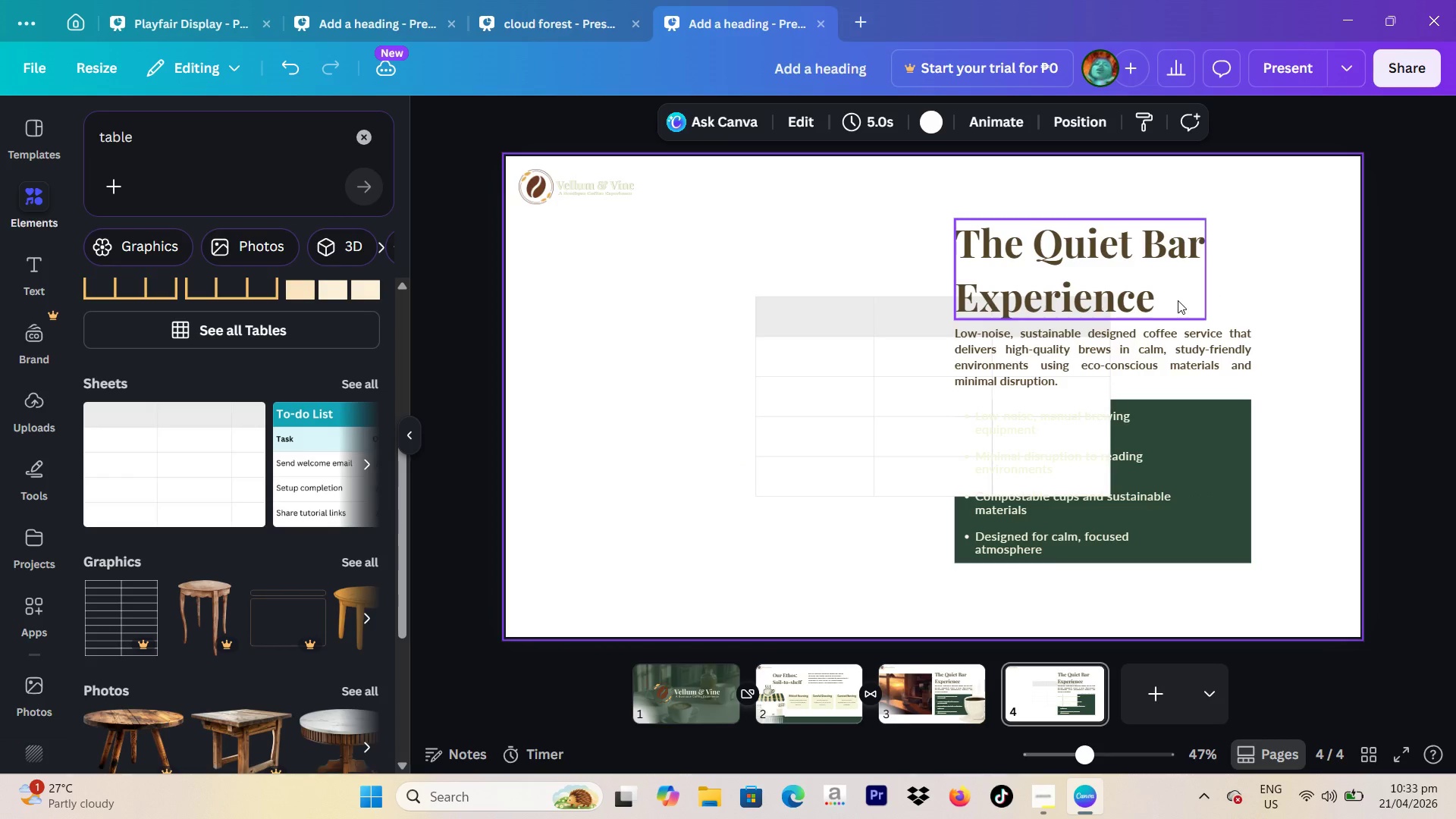 
left_click([1178, 300])
 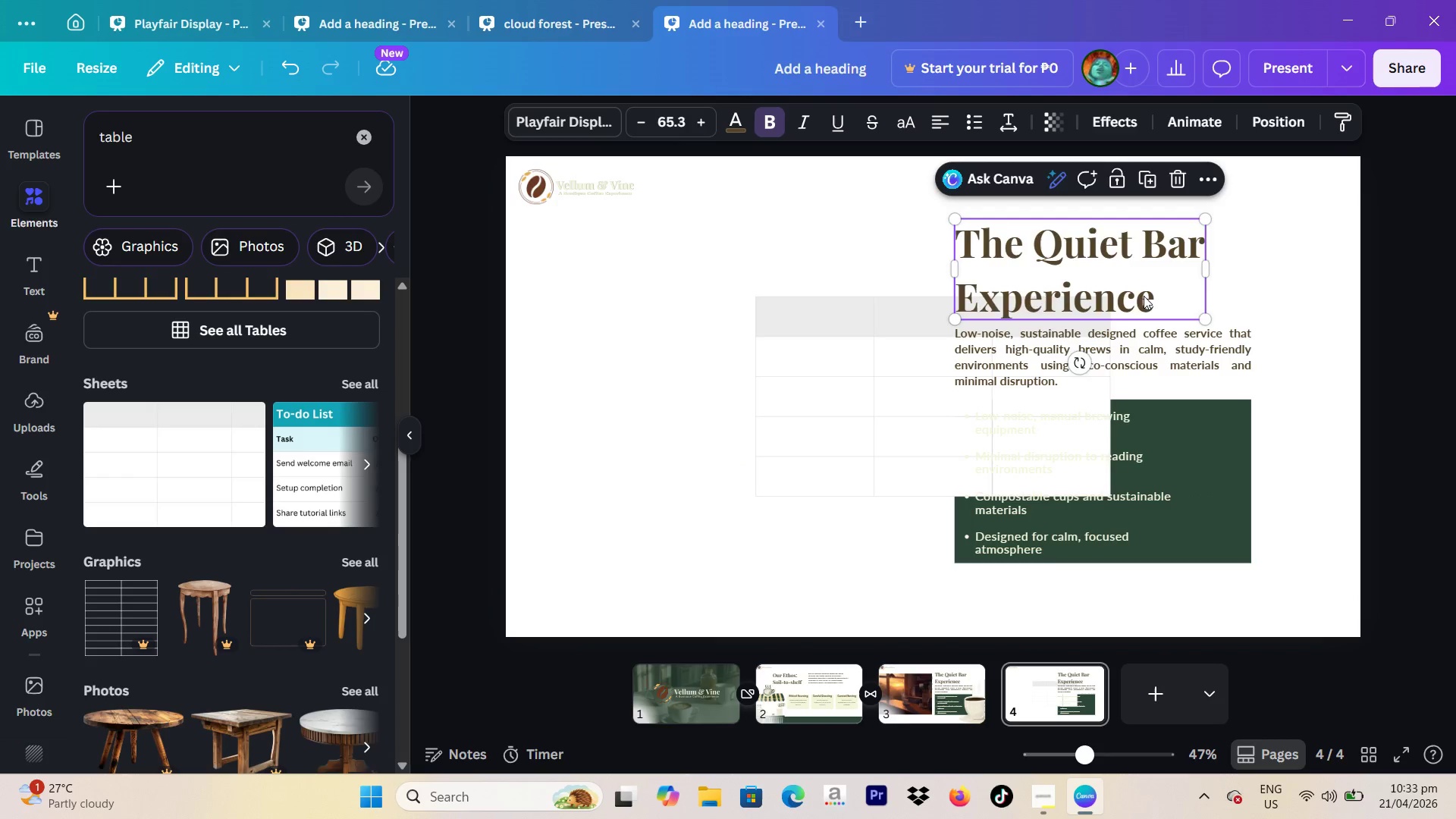 
left_click_drag(start_coordinate=[1141, 296], to_coordinate=[751, 307])
 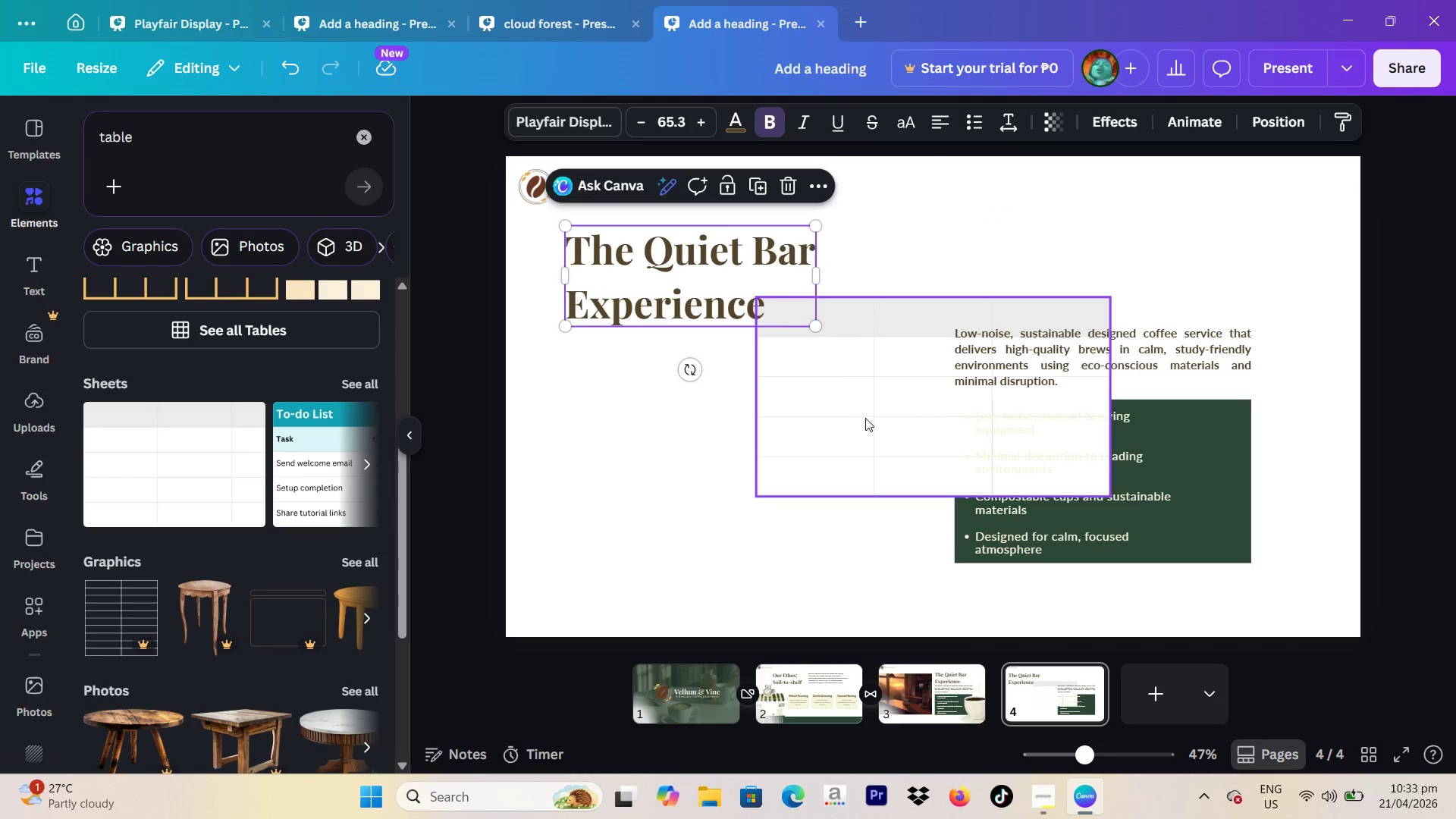 
left_click_drag(start_coordinate=[865, 418], to_coordinate=[995, 370])
 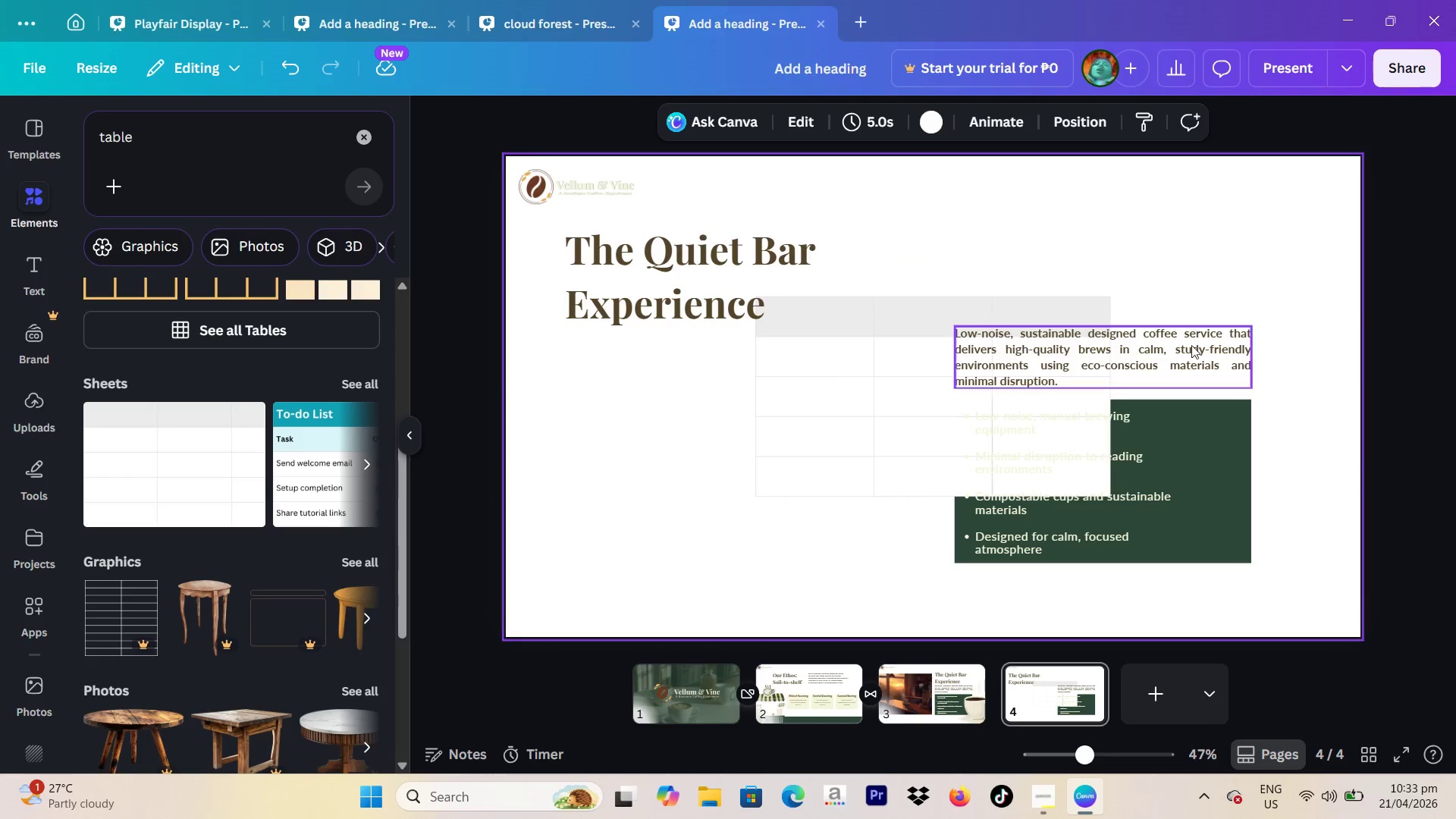 
left_click_drag(start_coordinate=[1192, 353], to_coordinate=[827, 553])
 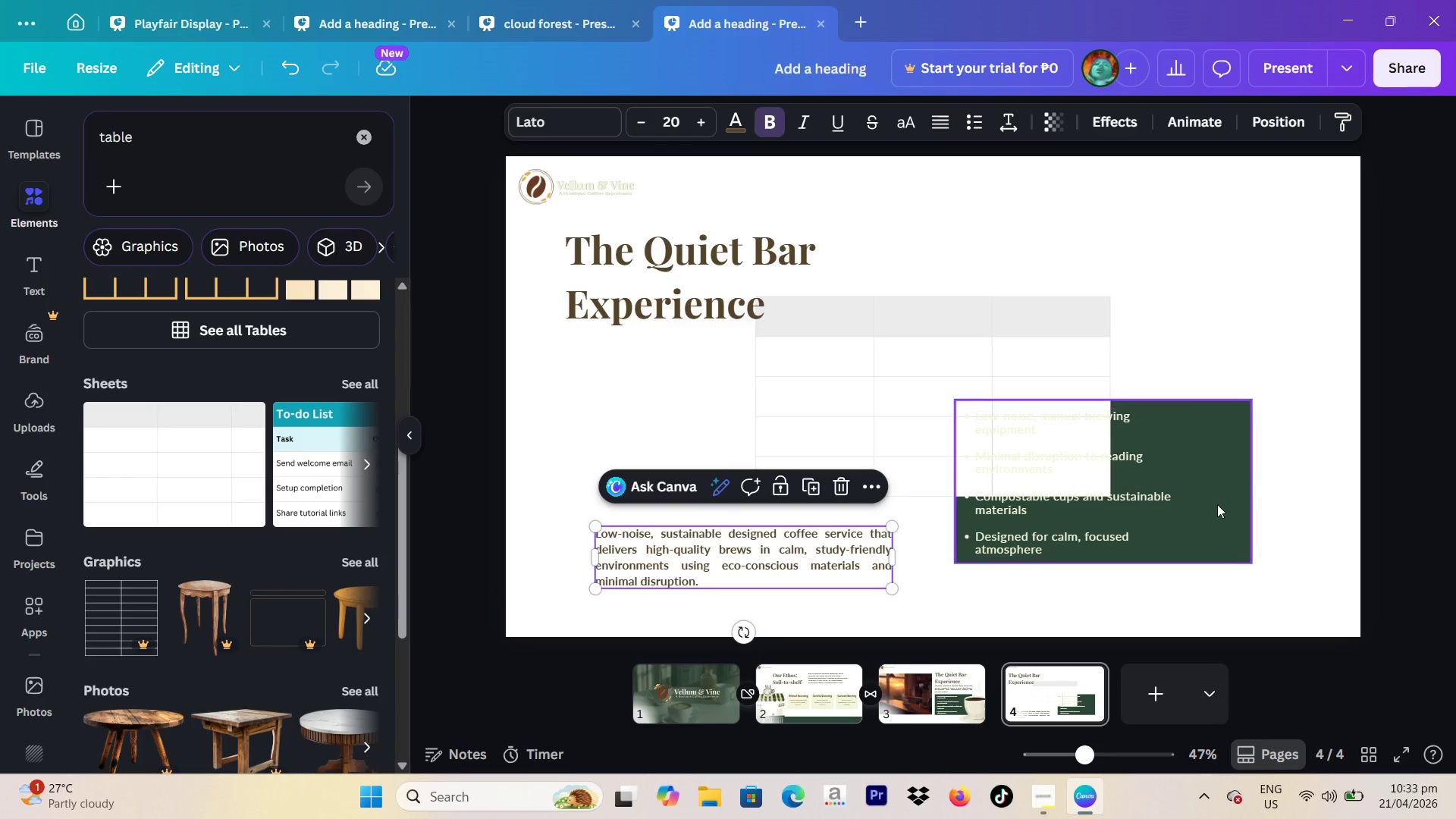 
left_click([1217, 504])
 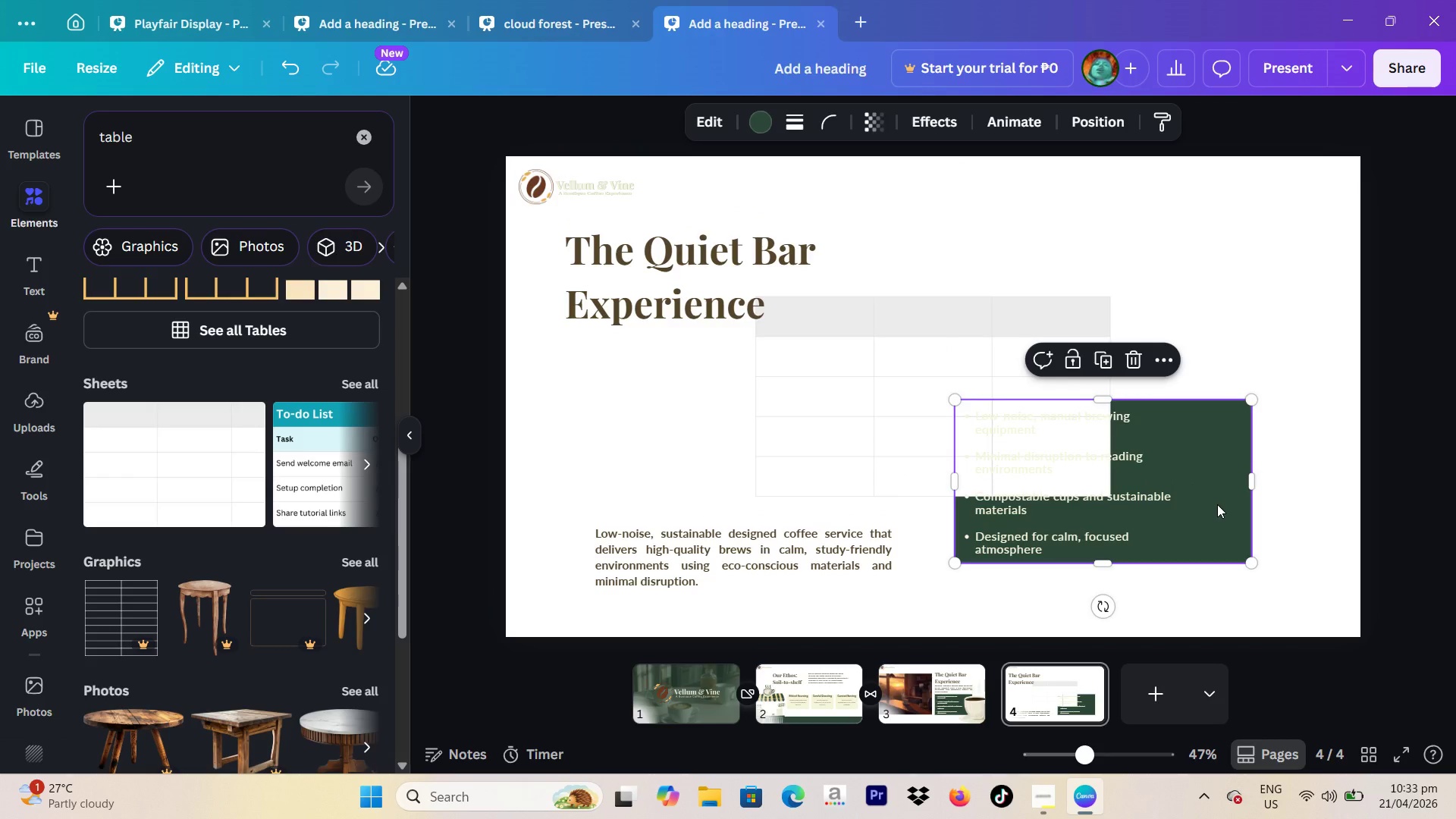 
key(Backspace)
 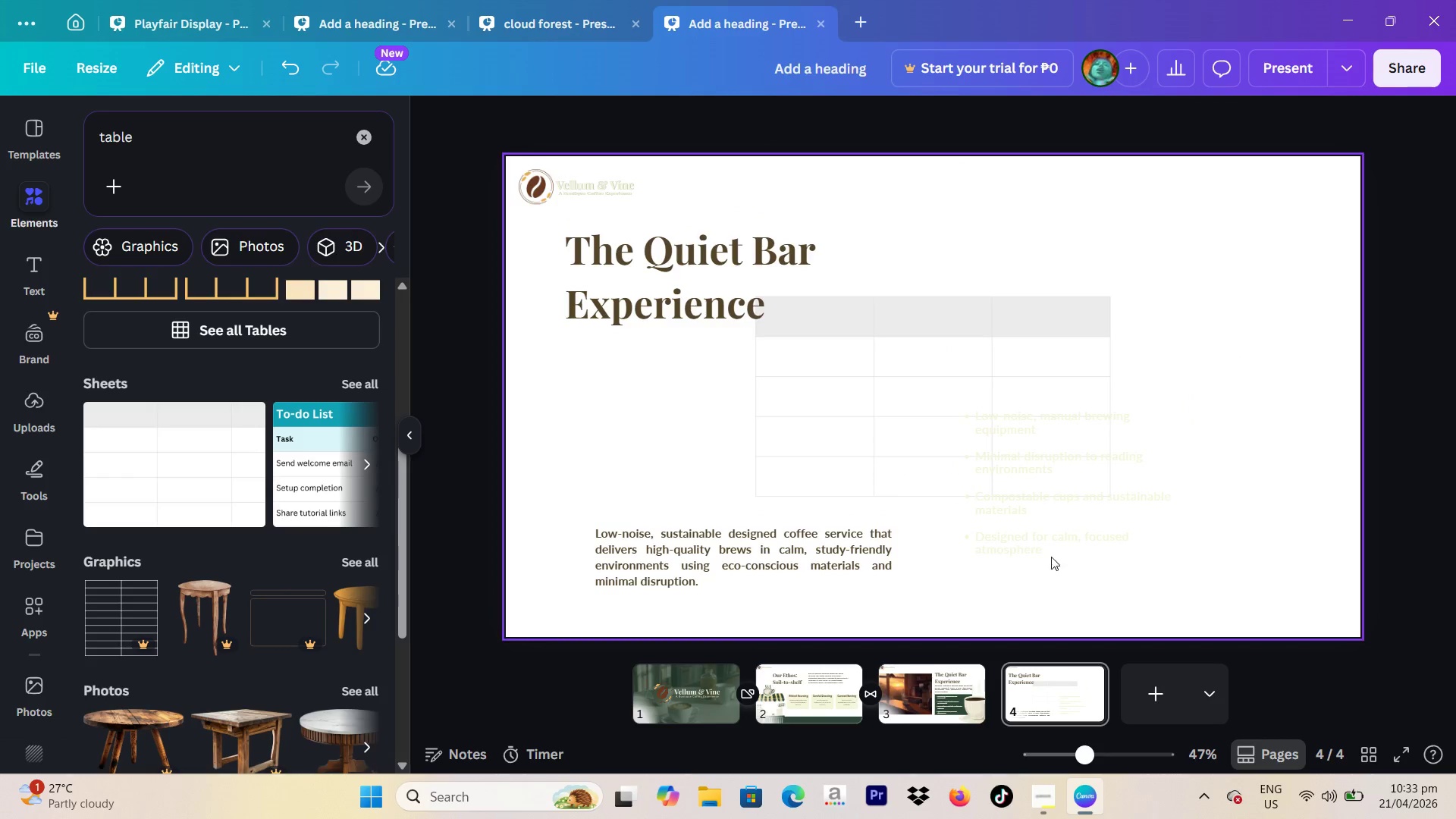 
left_click([1048, 542])
 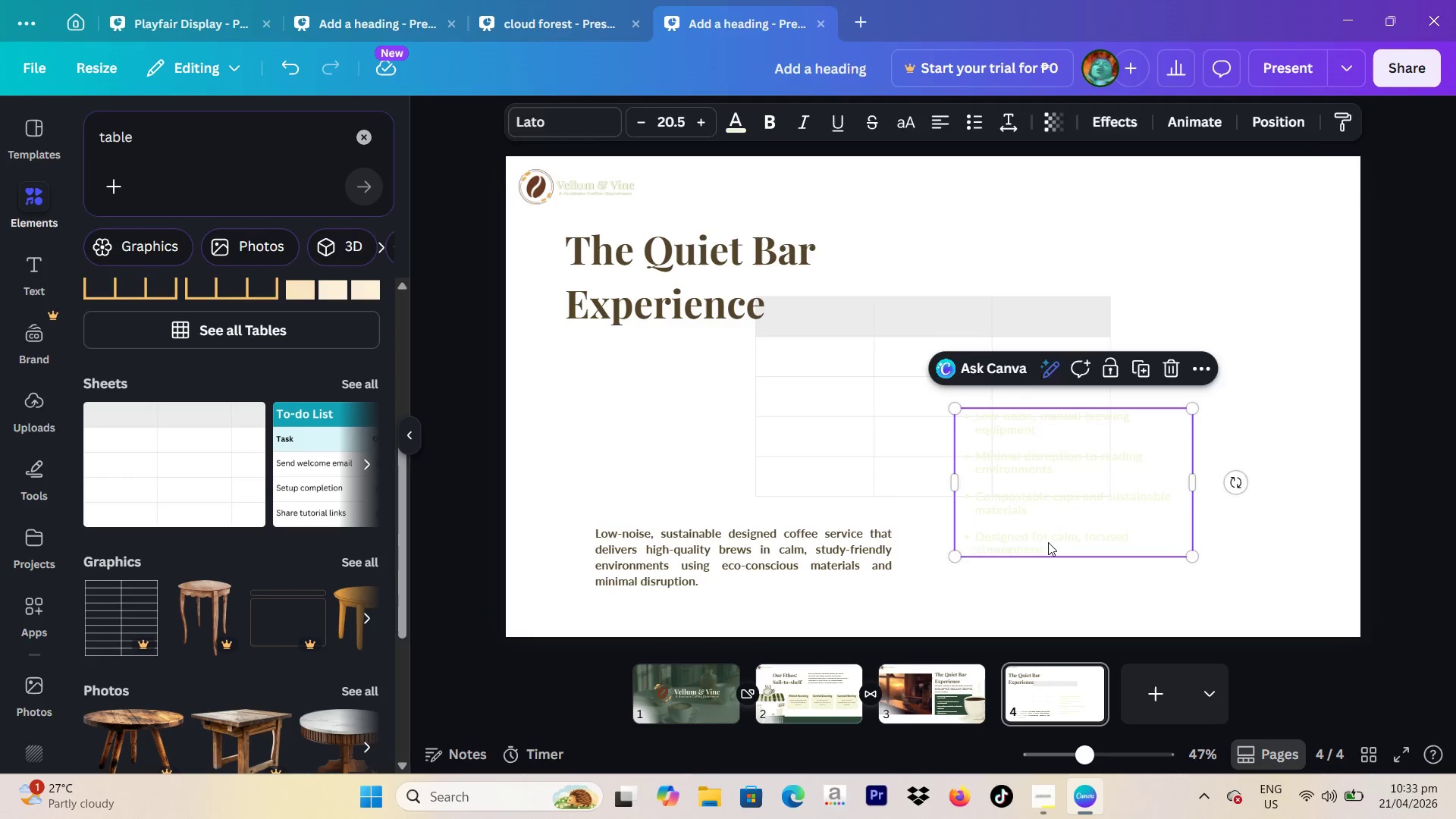 
key(Backspace)
 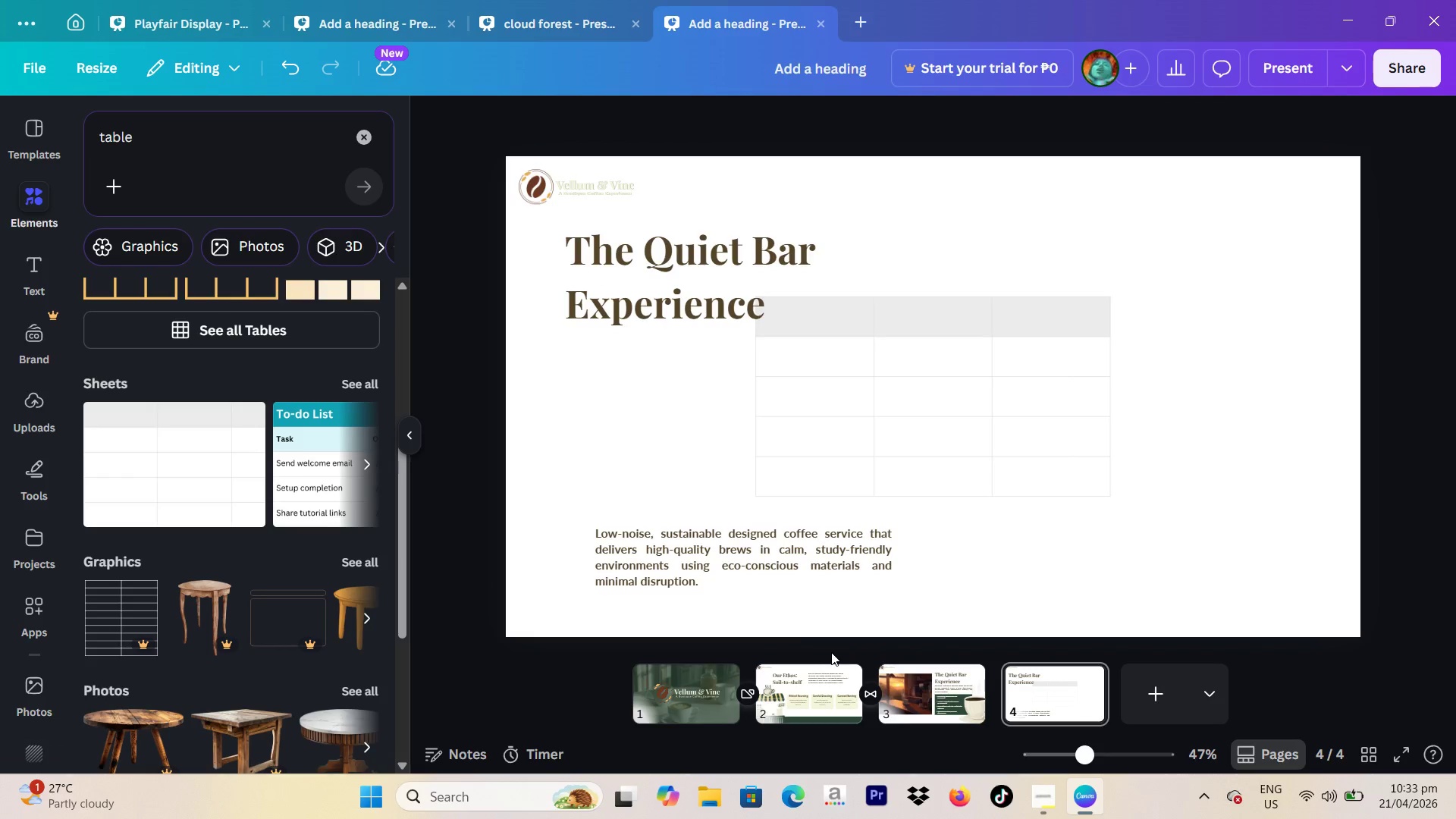 
wait(5.42)
 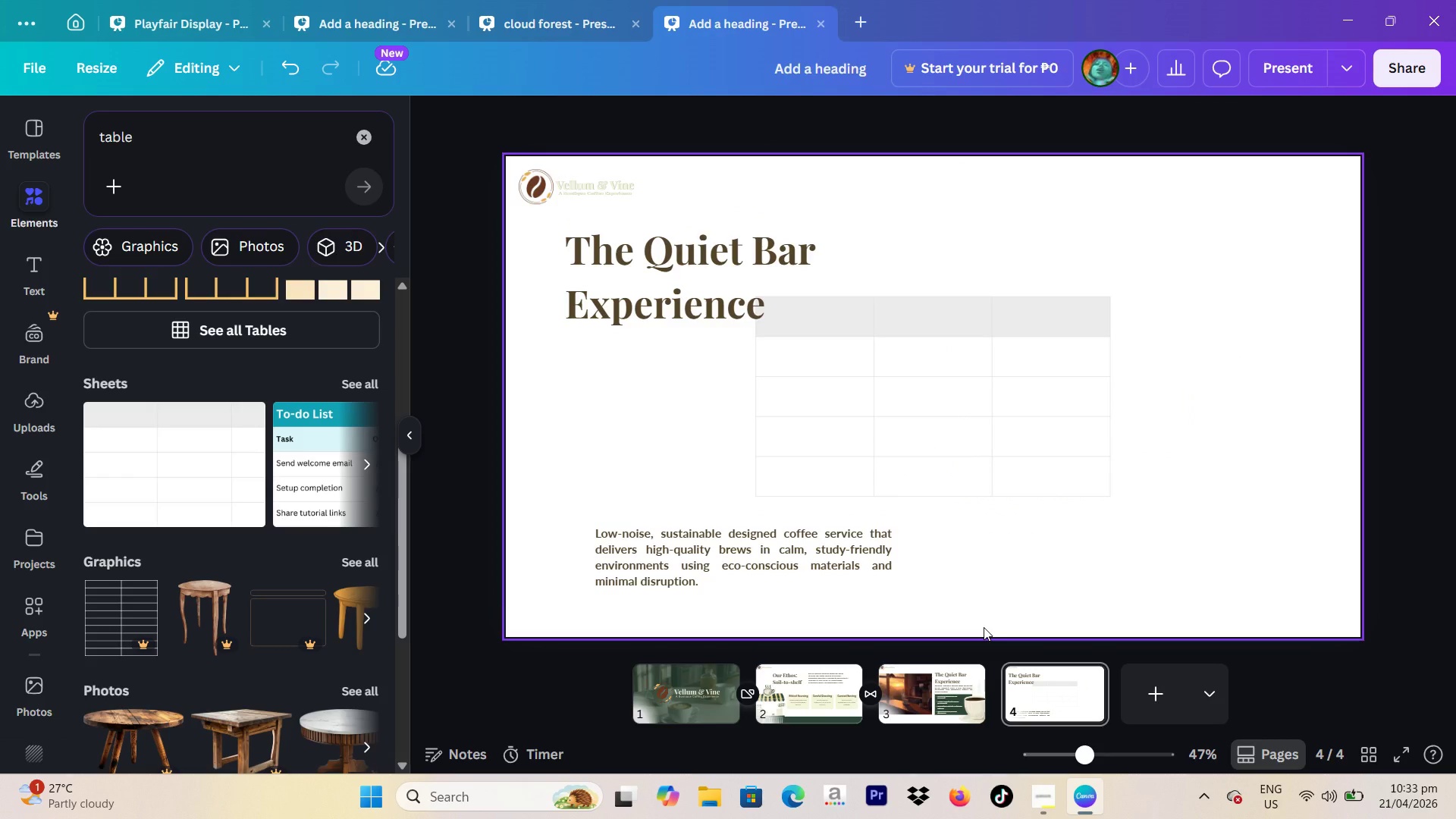 
left_click([811, 328])
 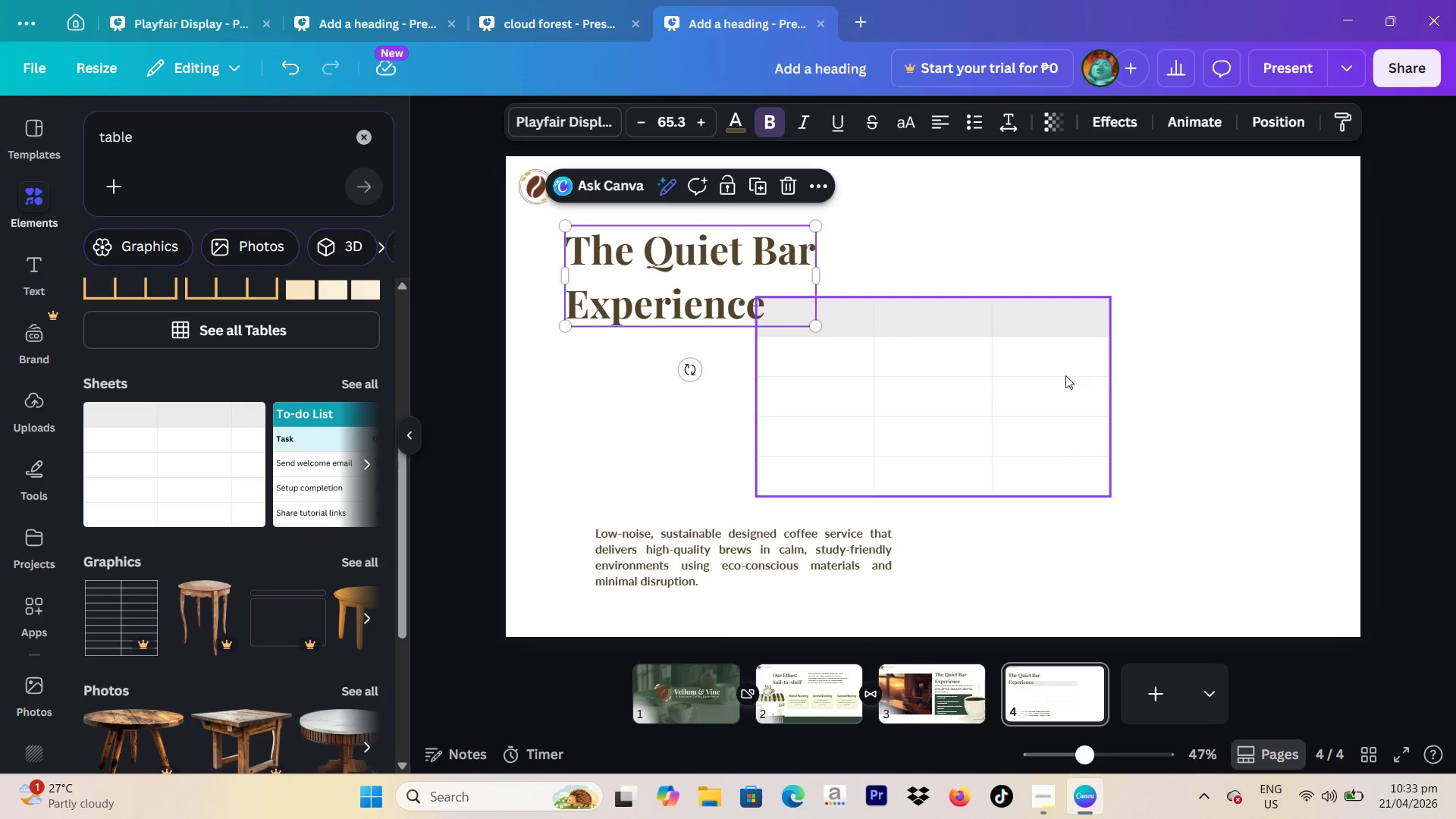 
left_click([1103, 378])
 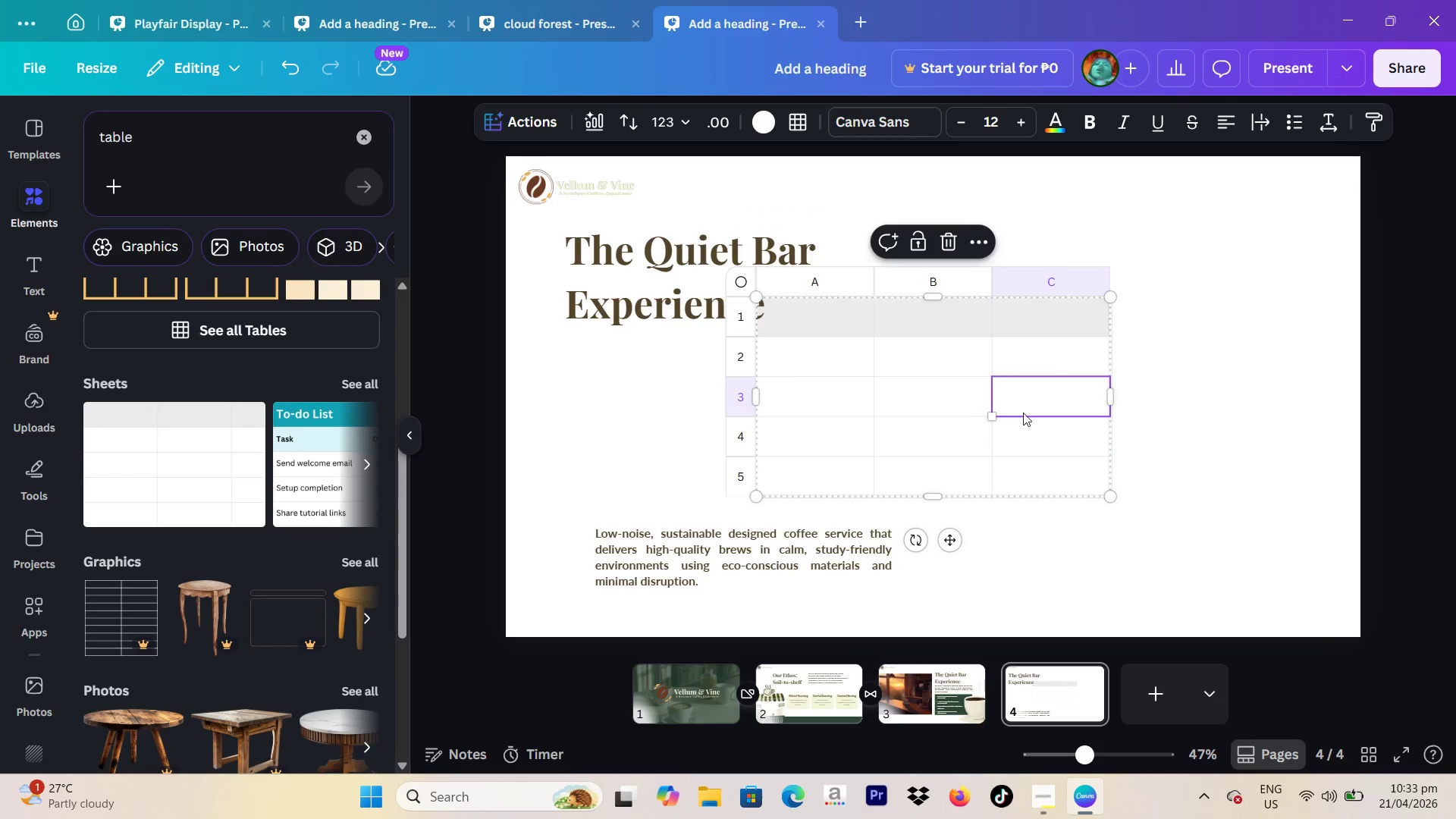 
left_click_drag(start_coordinate=[1019, 413], to_coordinate=[1067, 422])
 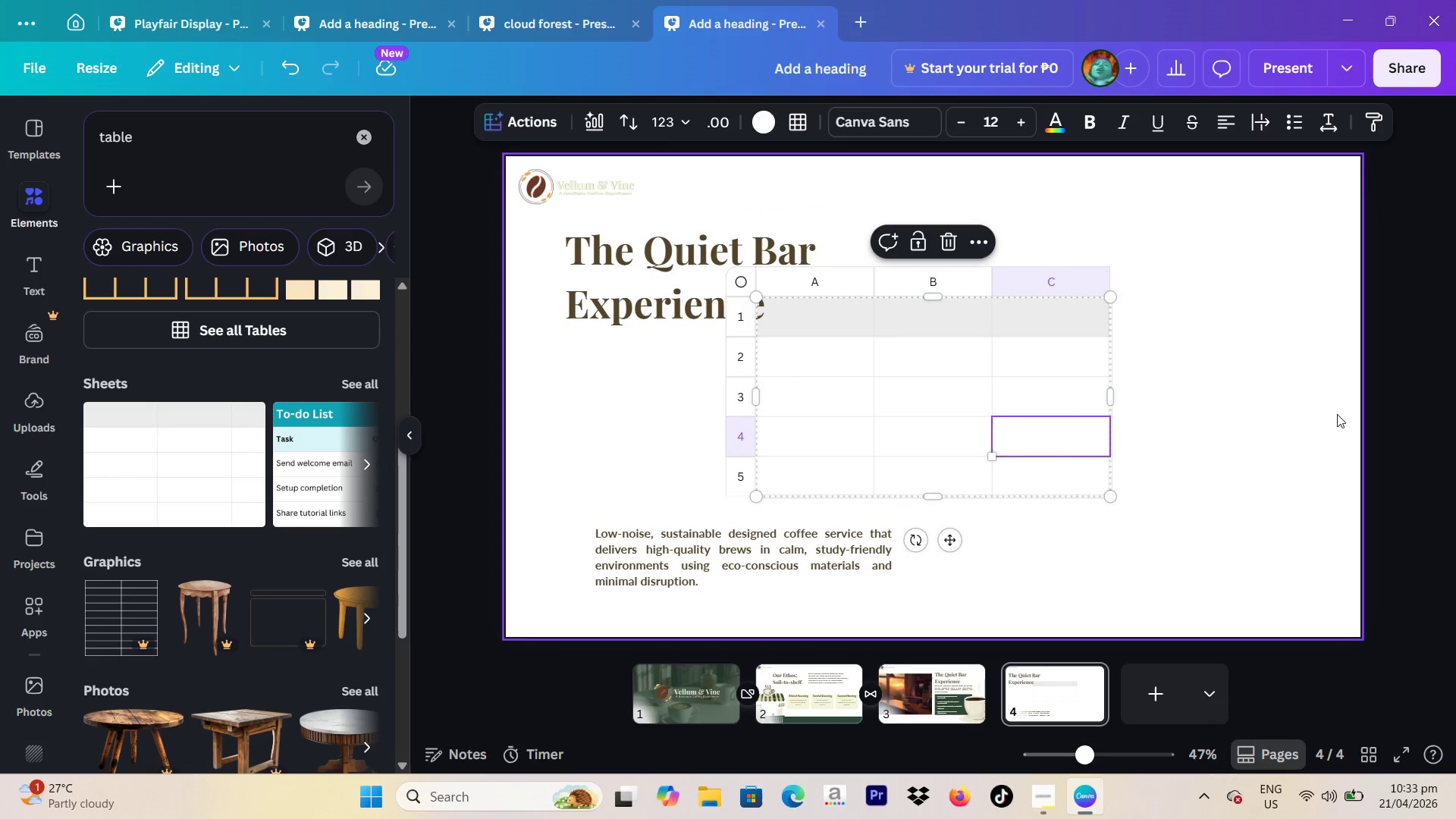 
left_click([1337, 414])
 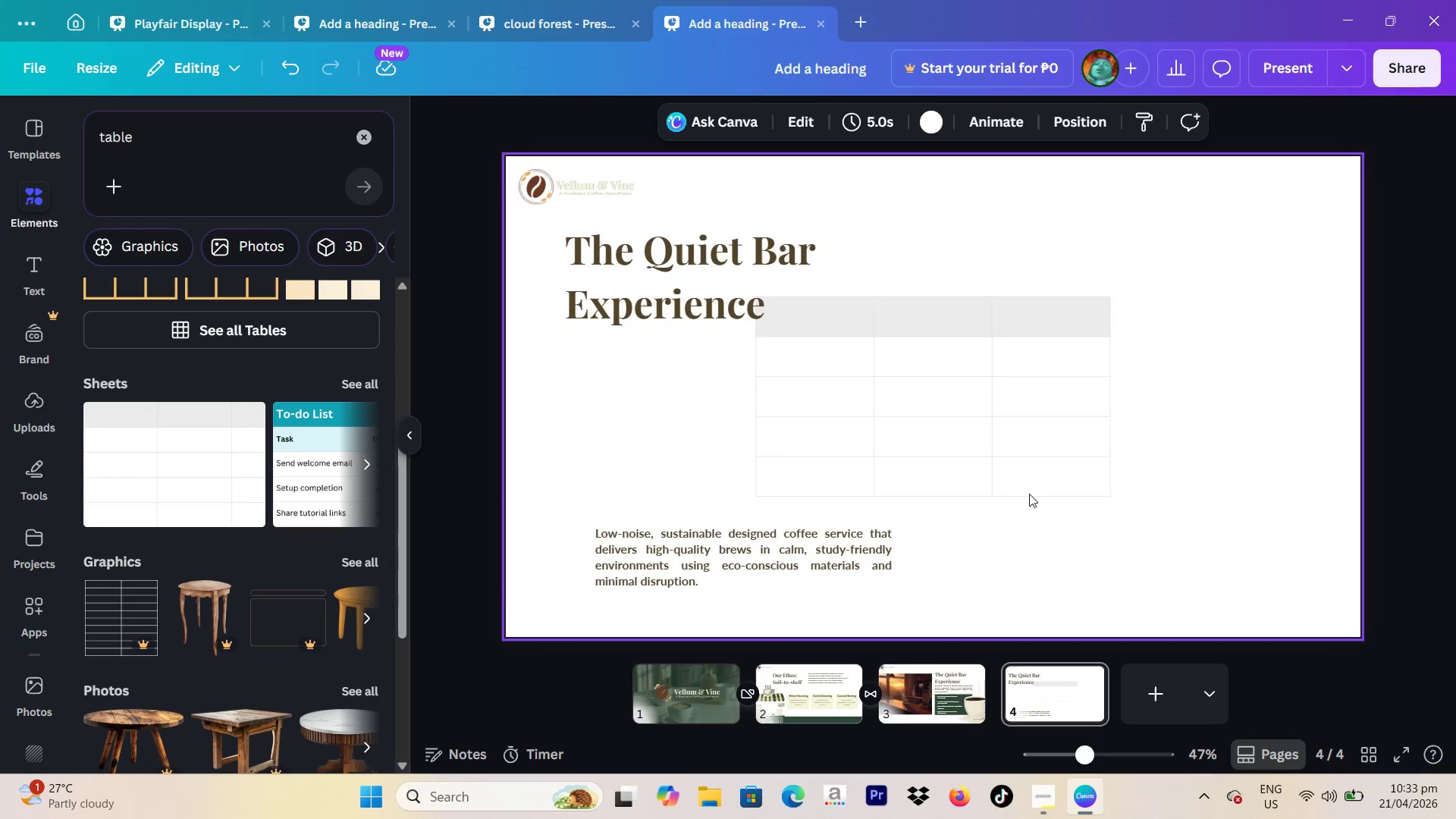 
left_click([964, 457])
 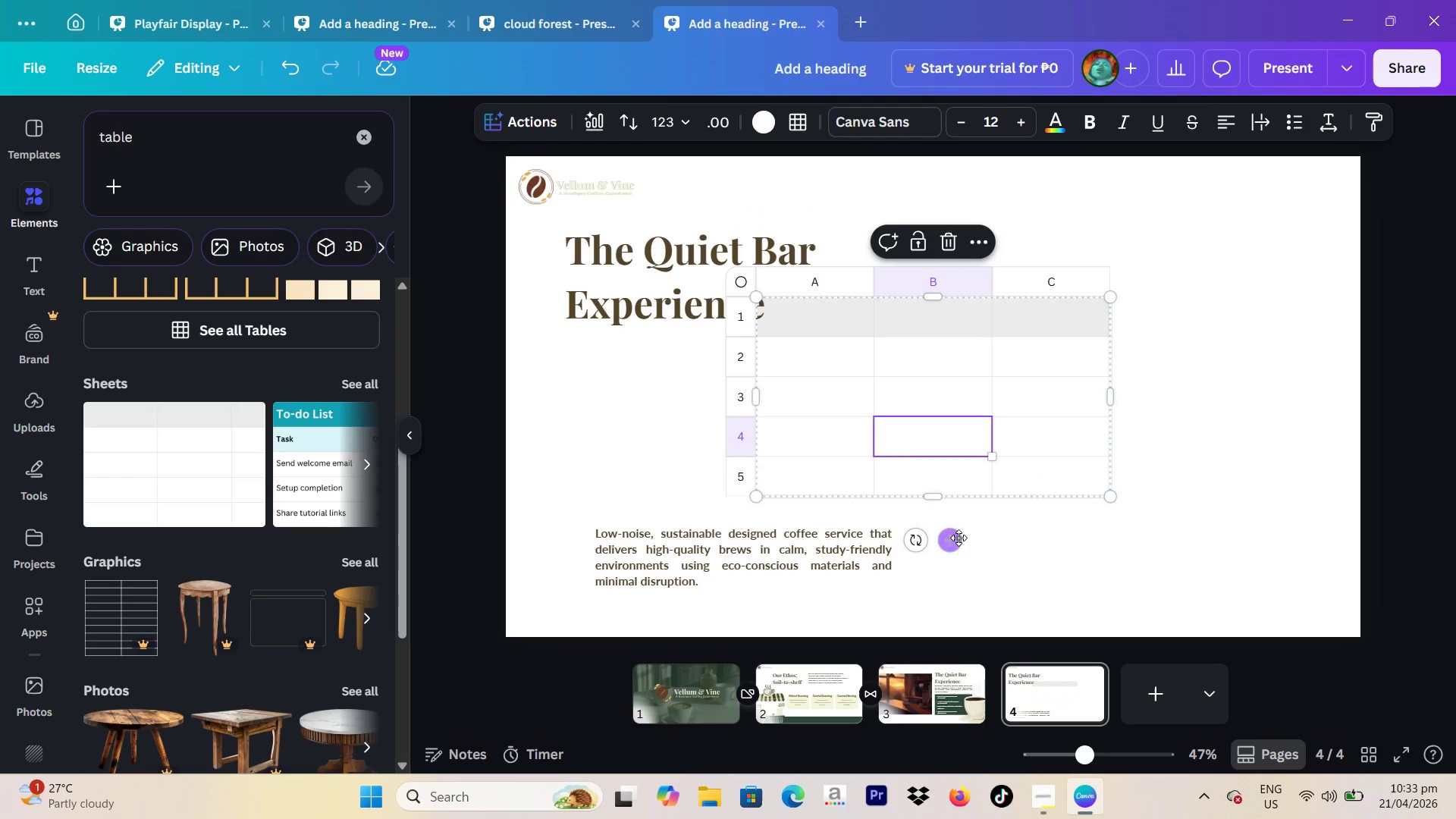 
left_click_drag(start_coordinate=[959, 538], to_coordinate=[1116, 531])
 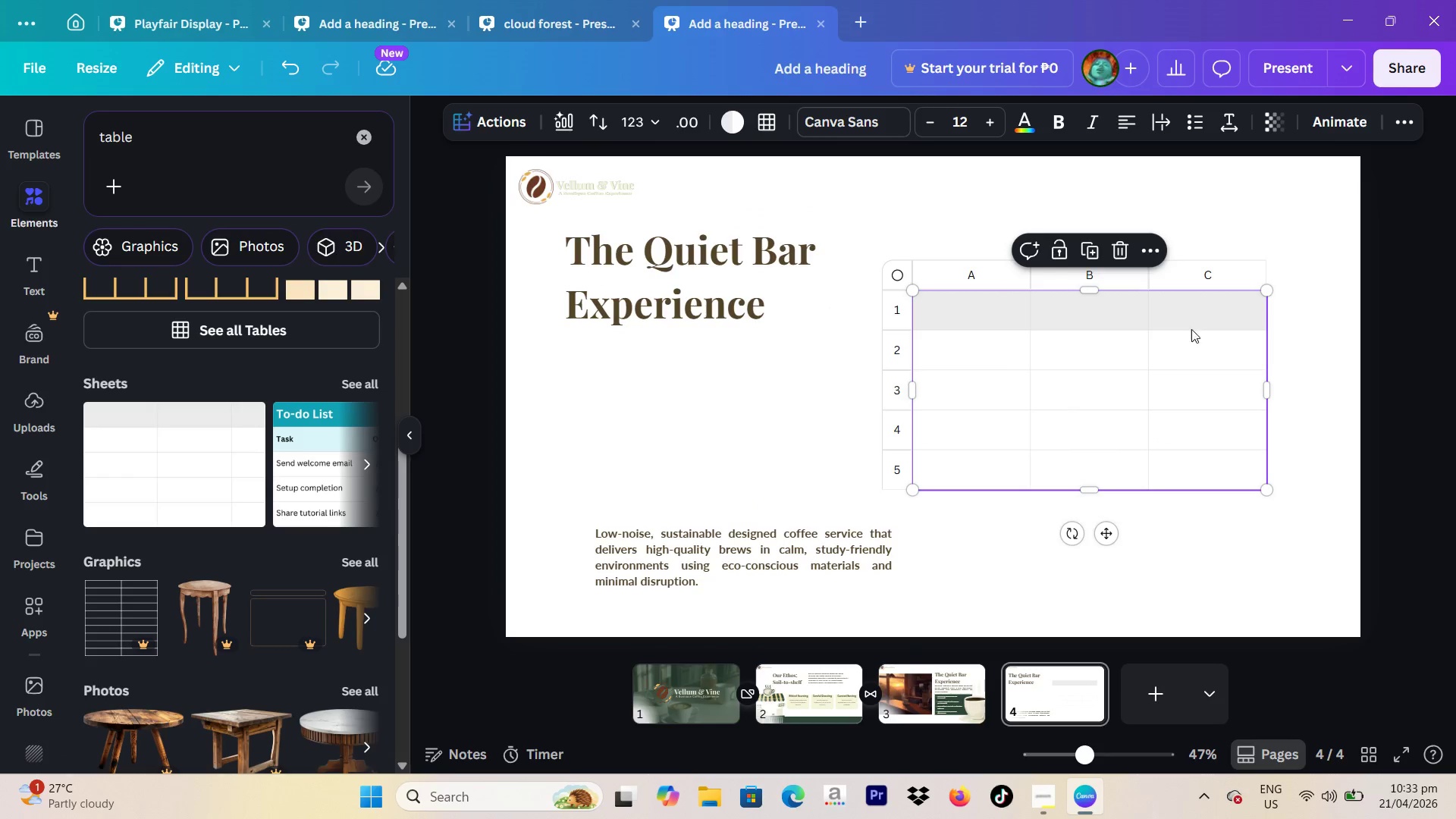 
right_click([1194, 321])
 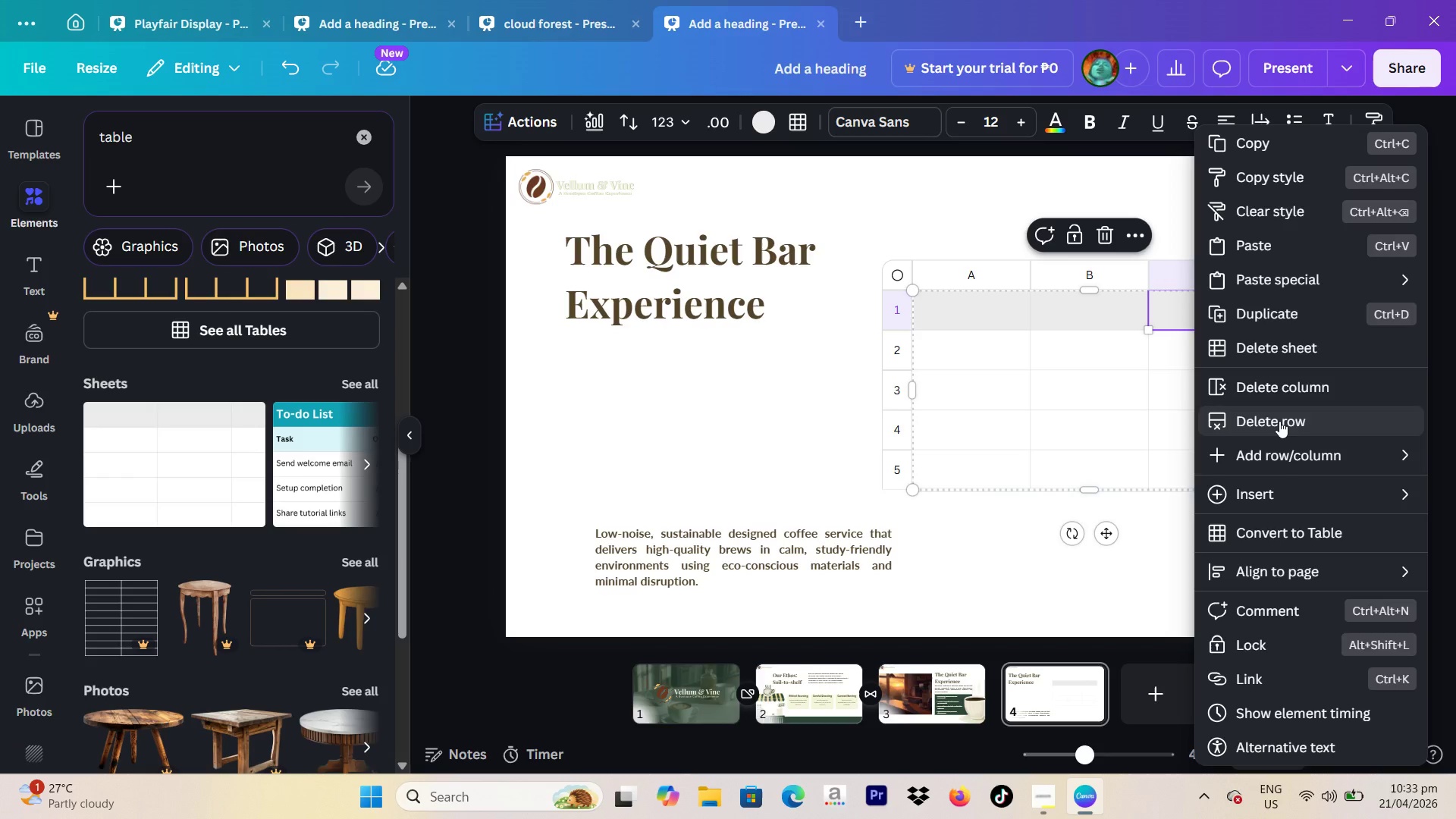 
left_click([1279, 392])
 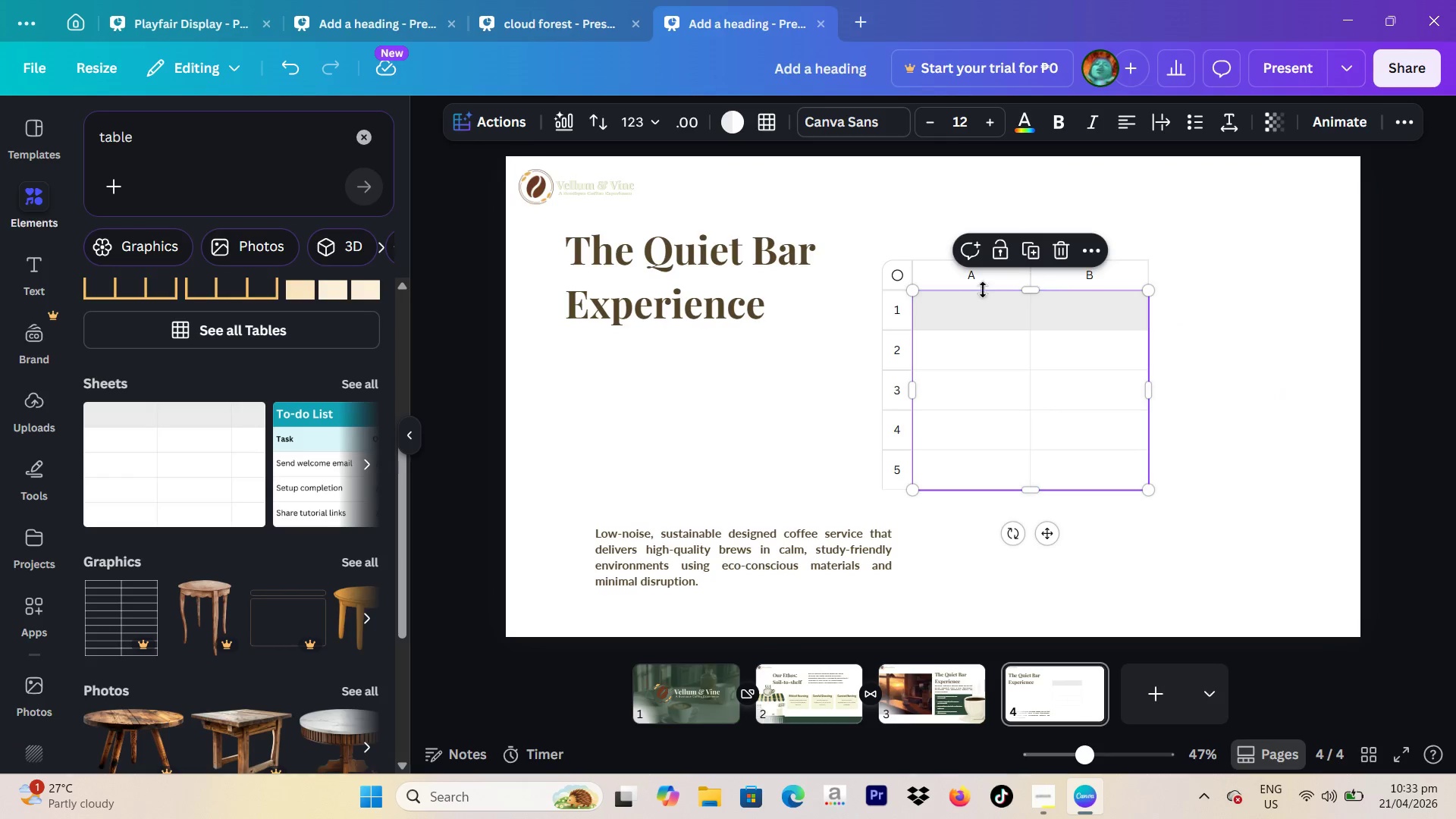 
left_click([971, 299])
 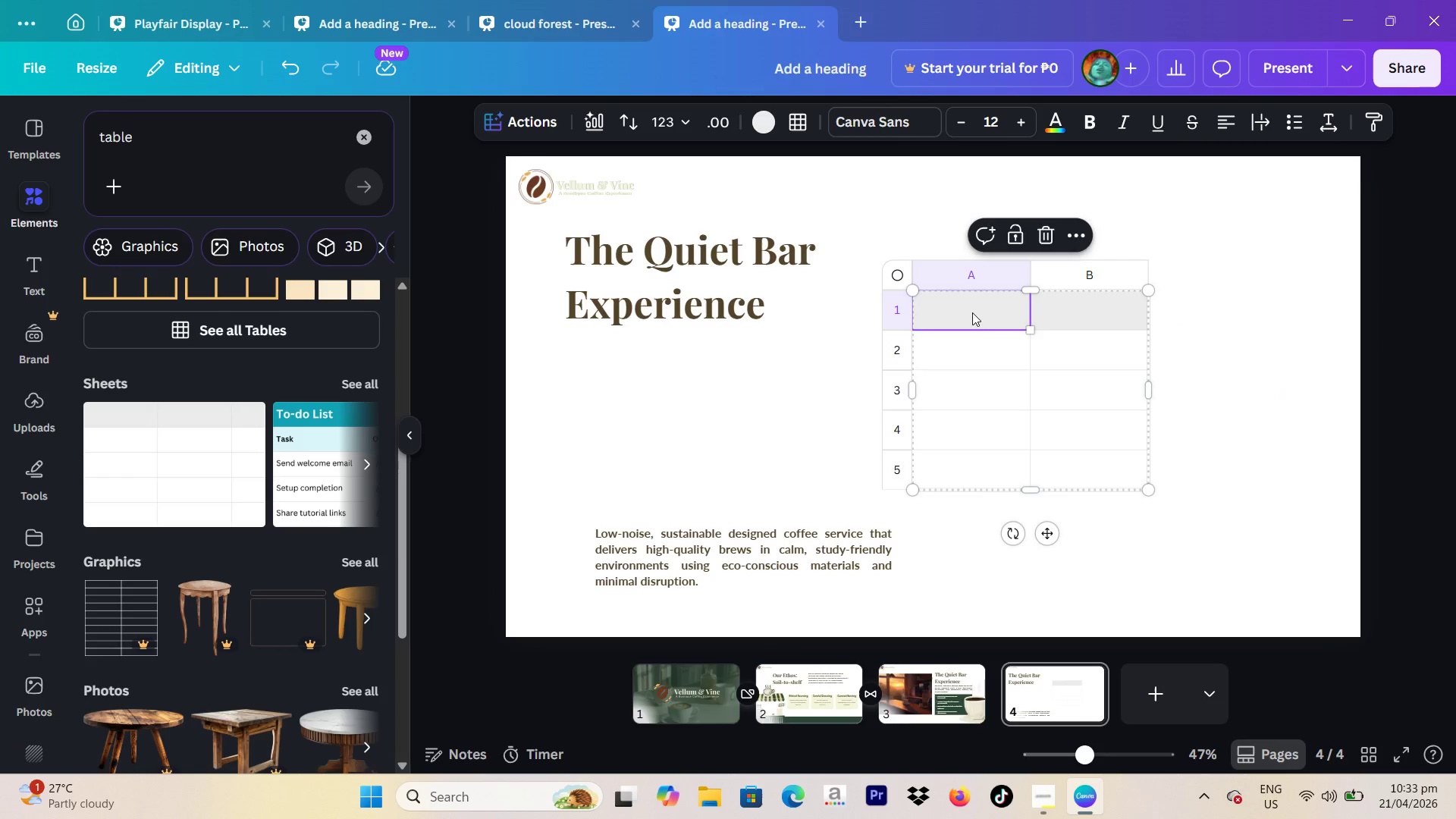 
left_click([972, 312])
 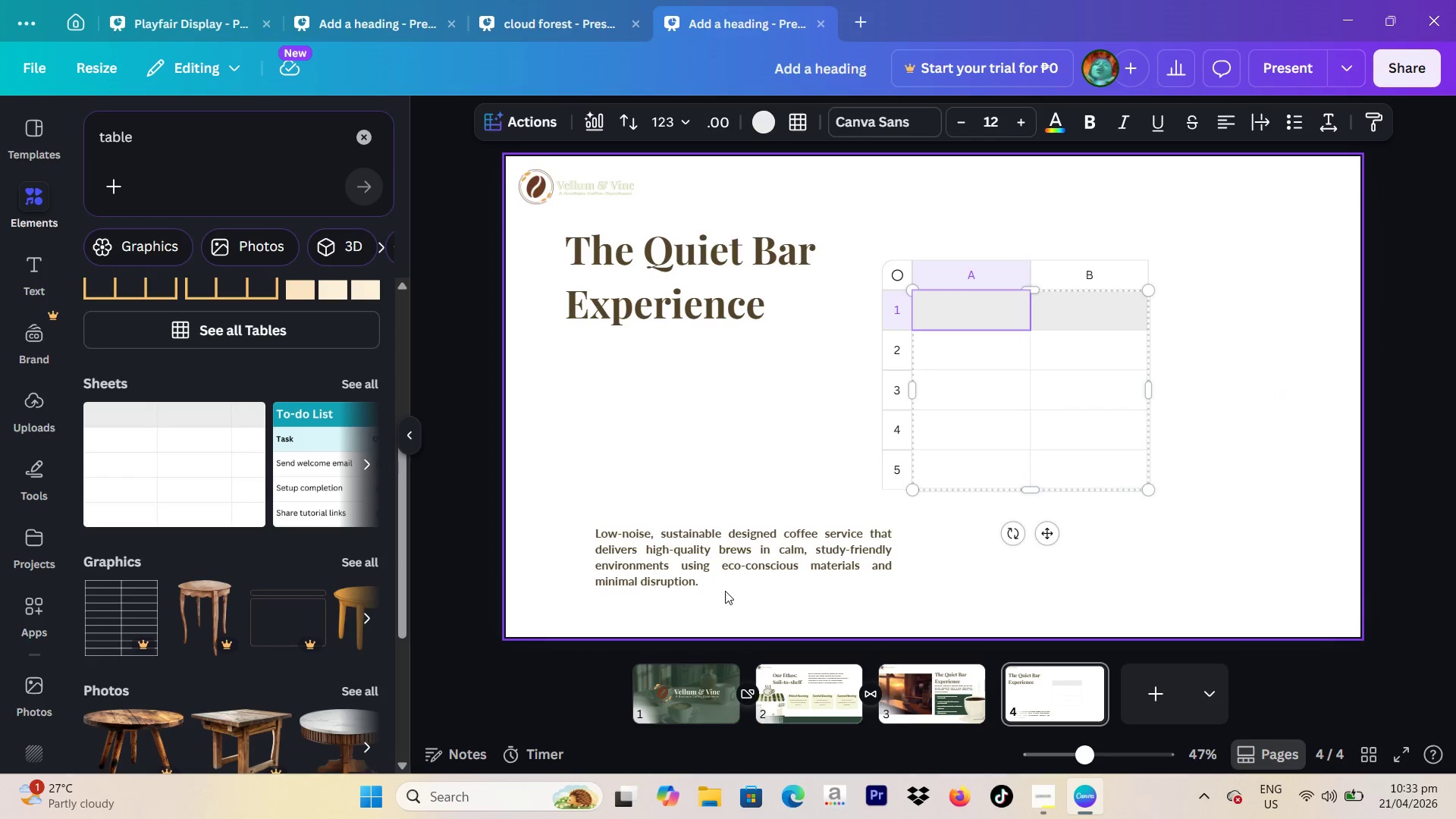 
left_click([918, 701])
 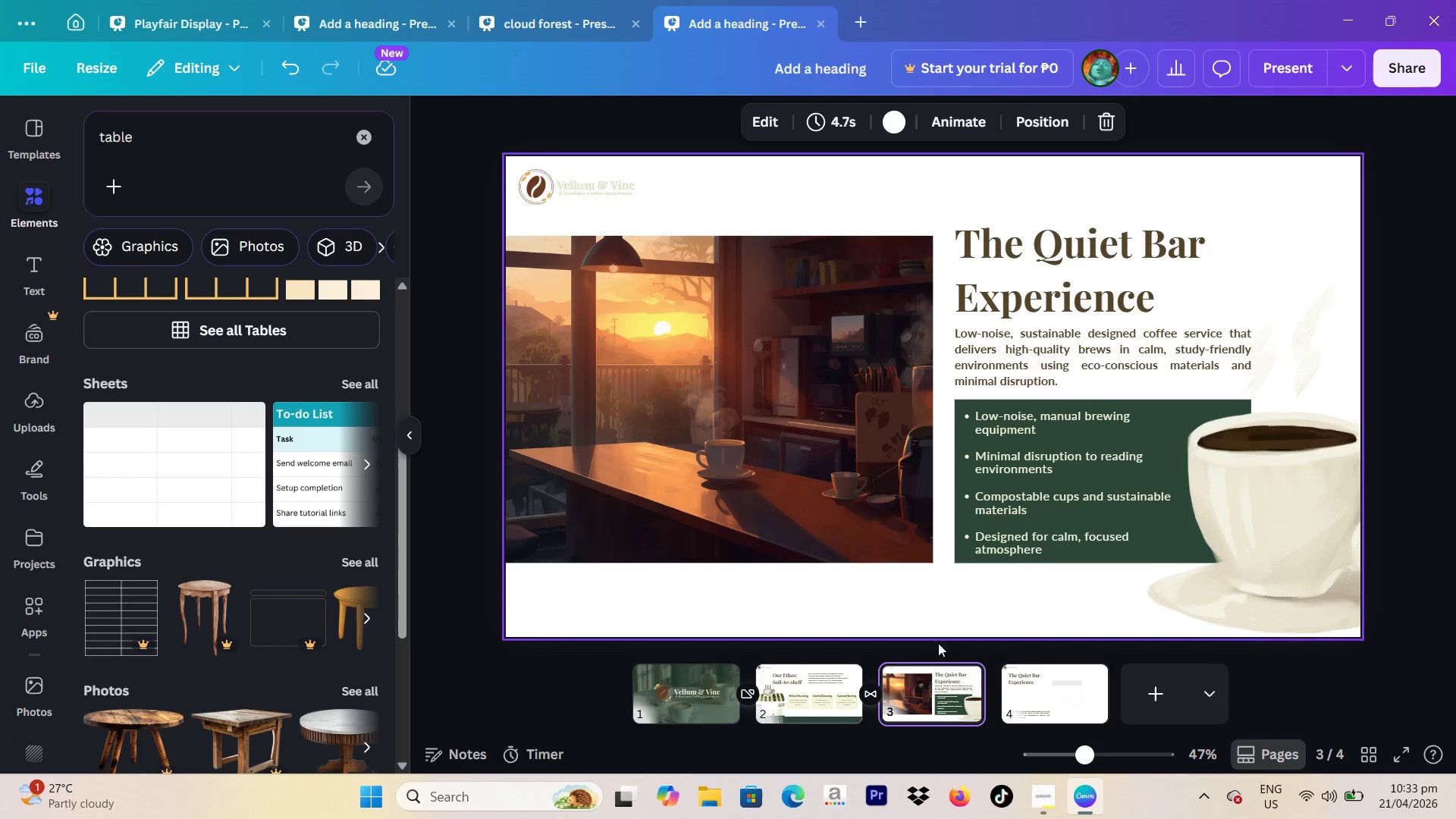 
left_click([786, 701])
 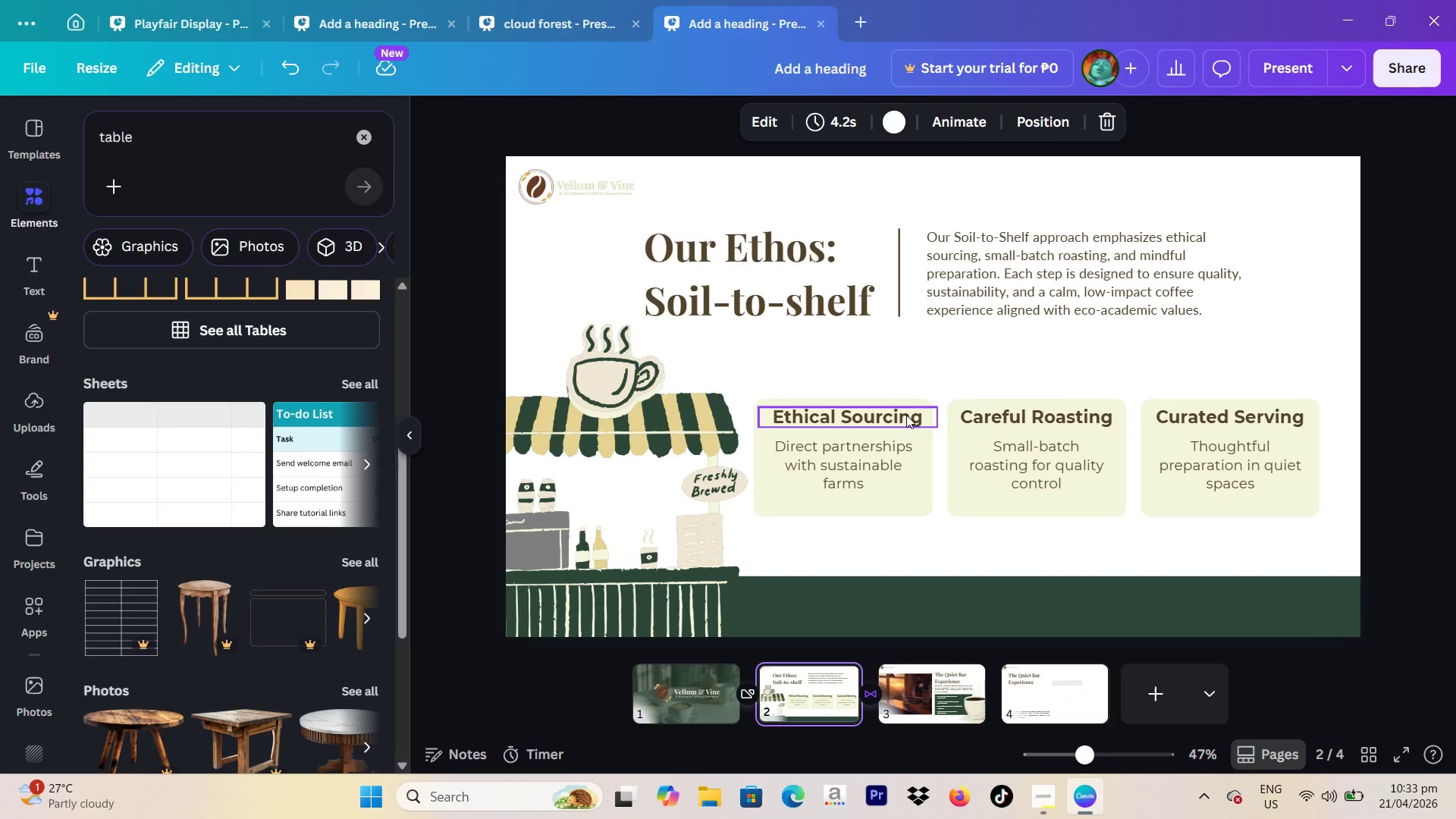 
left_click([905, 422])
 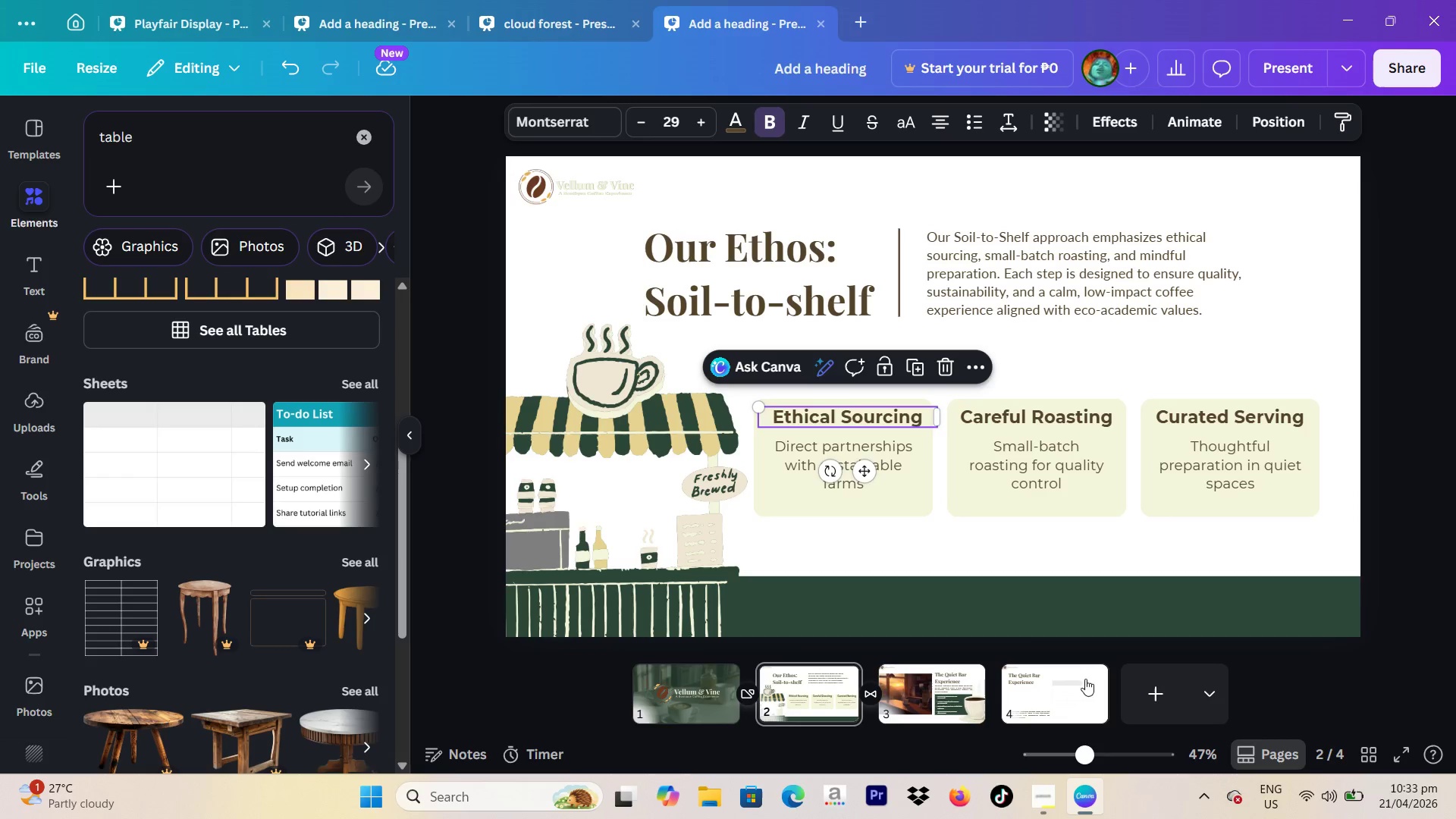 
left_click([1064, 703])
 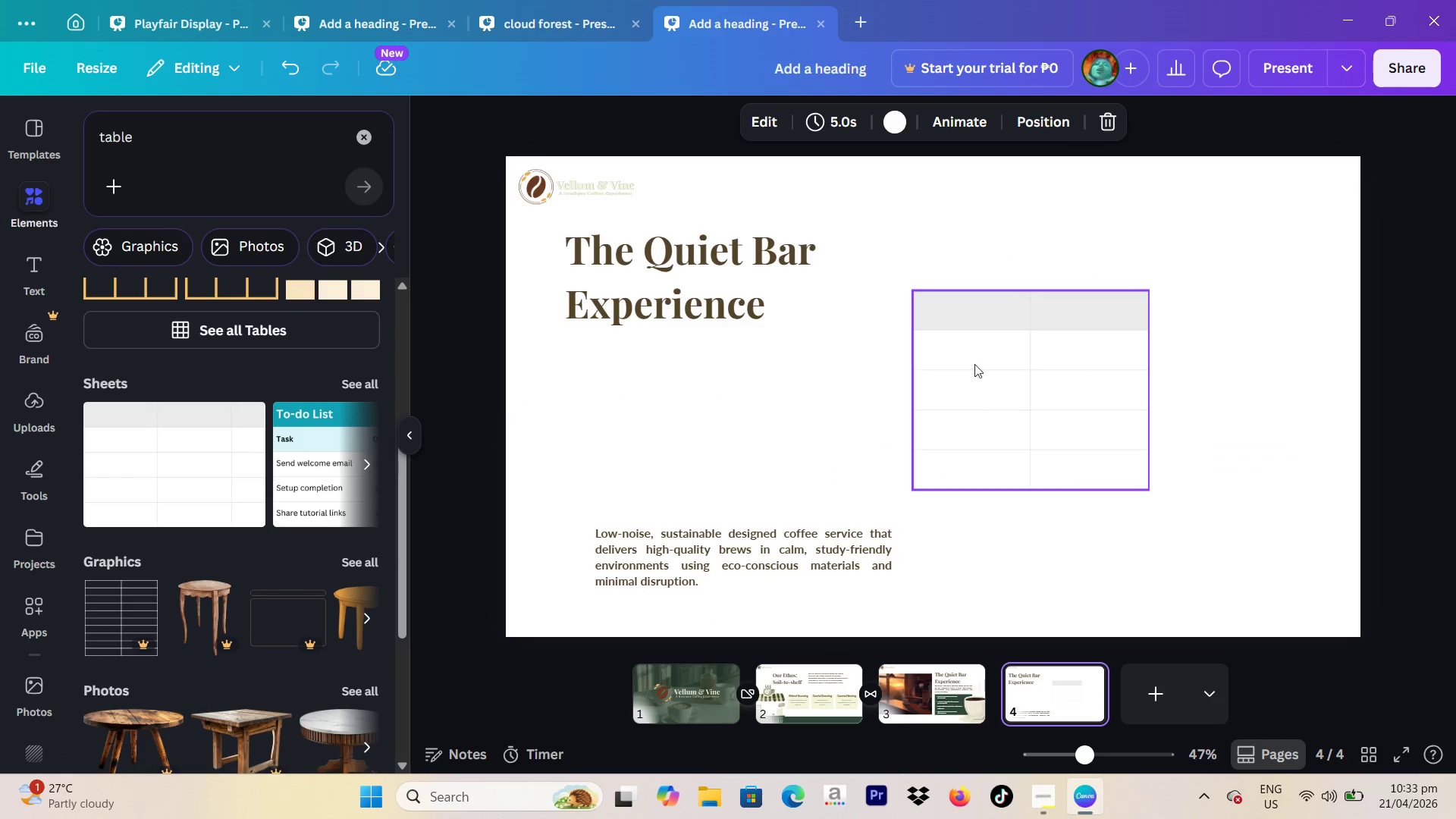 
left_click([967, 323])
 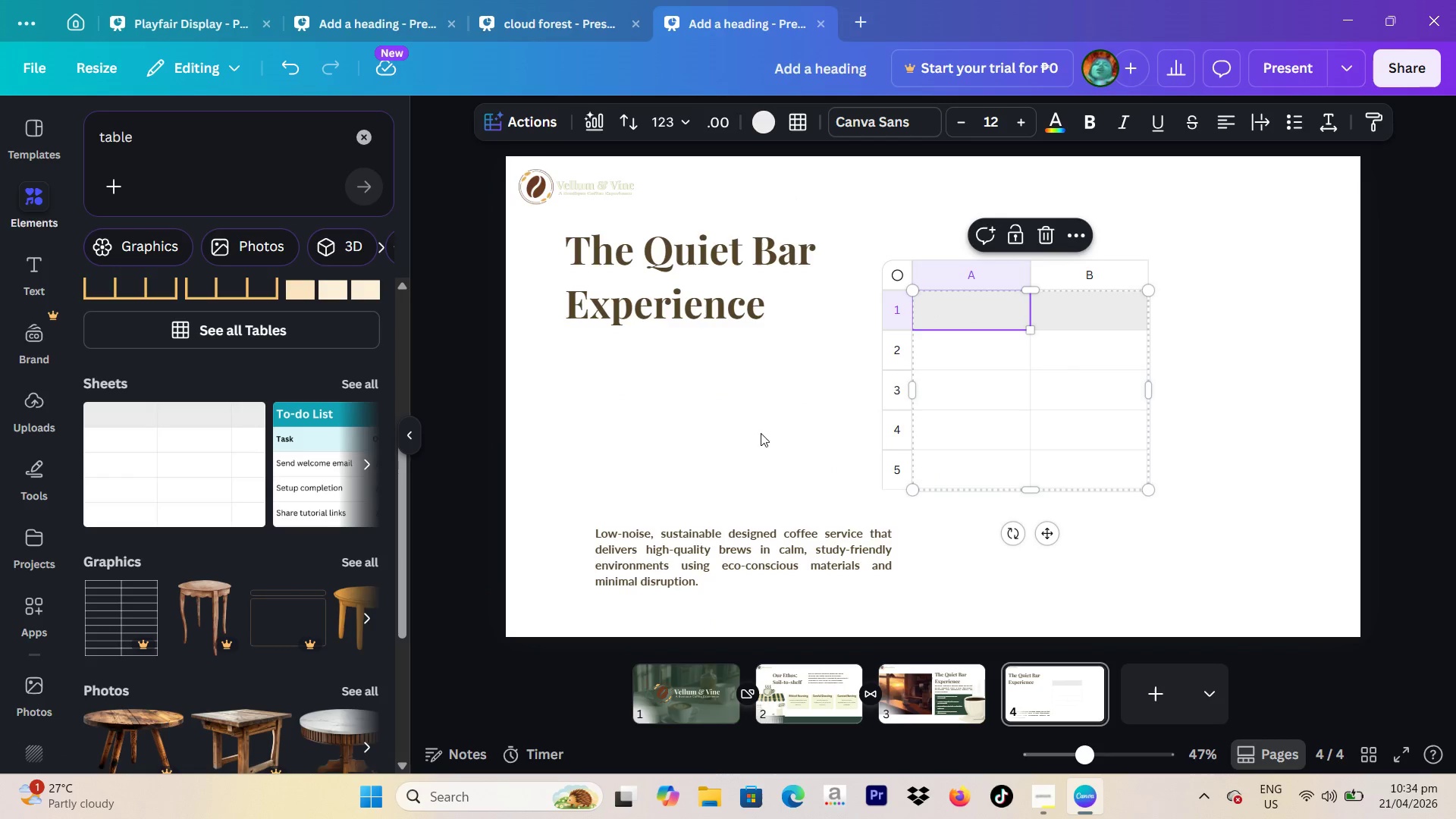 
left_click([780, 550])
 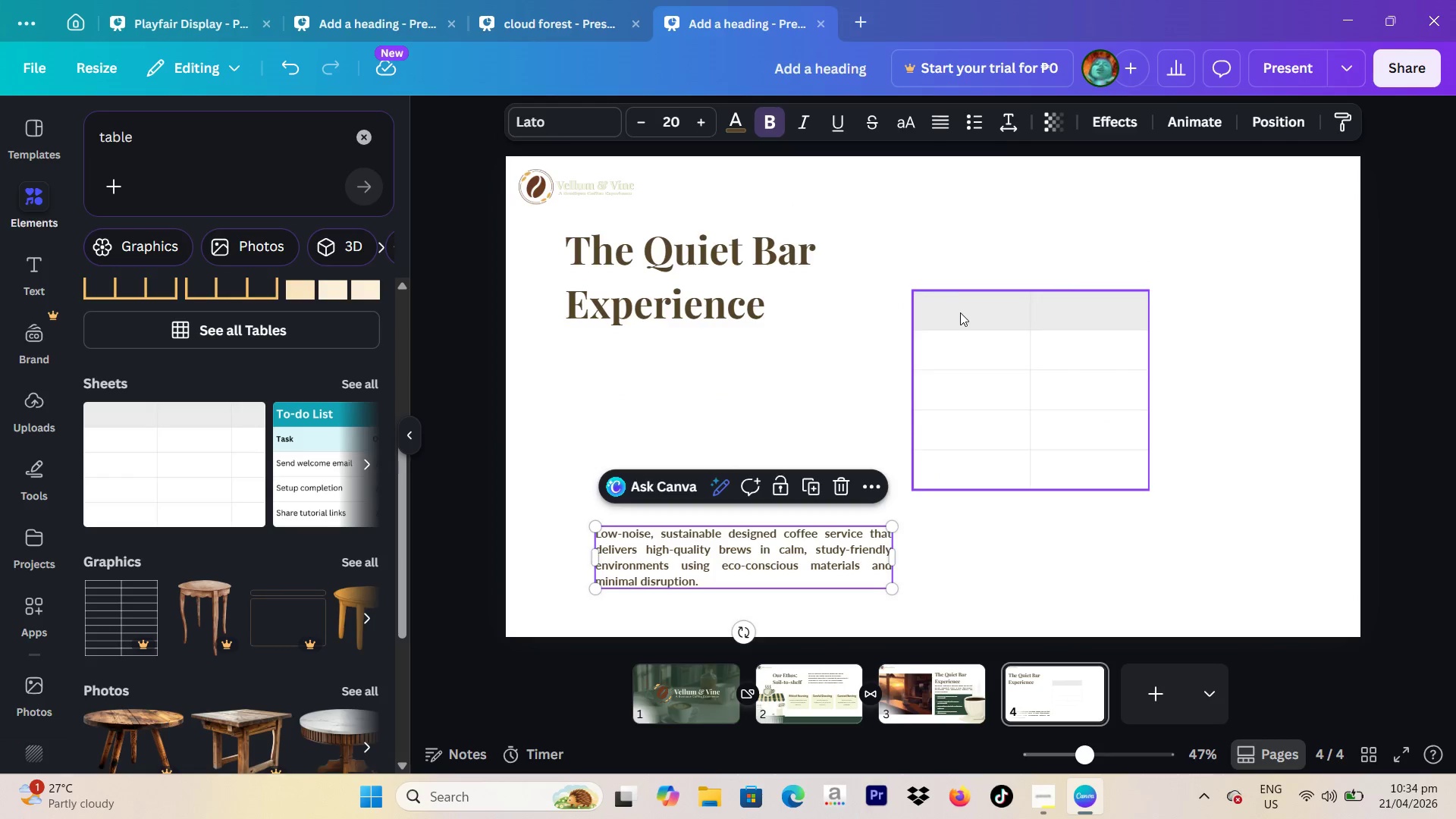 
double_click([960, 312])
 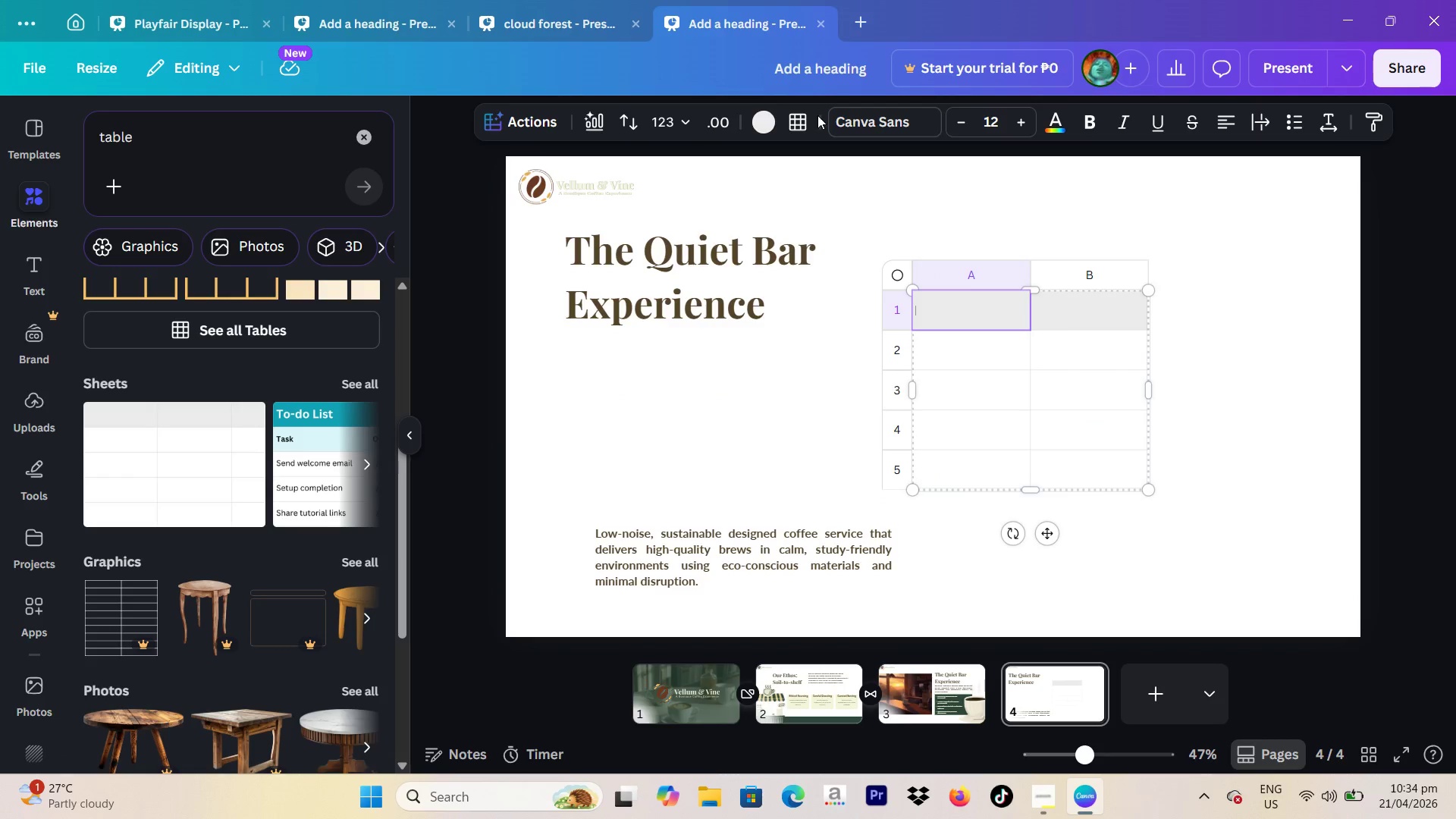 
left_click([883, 120])
 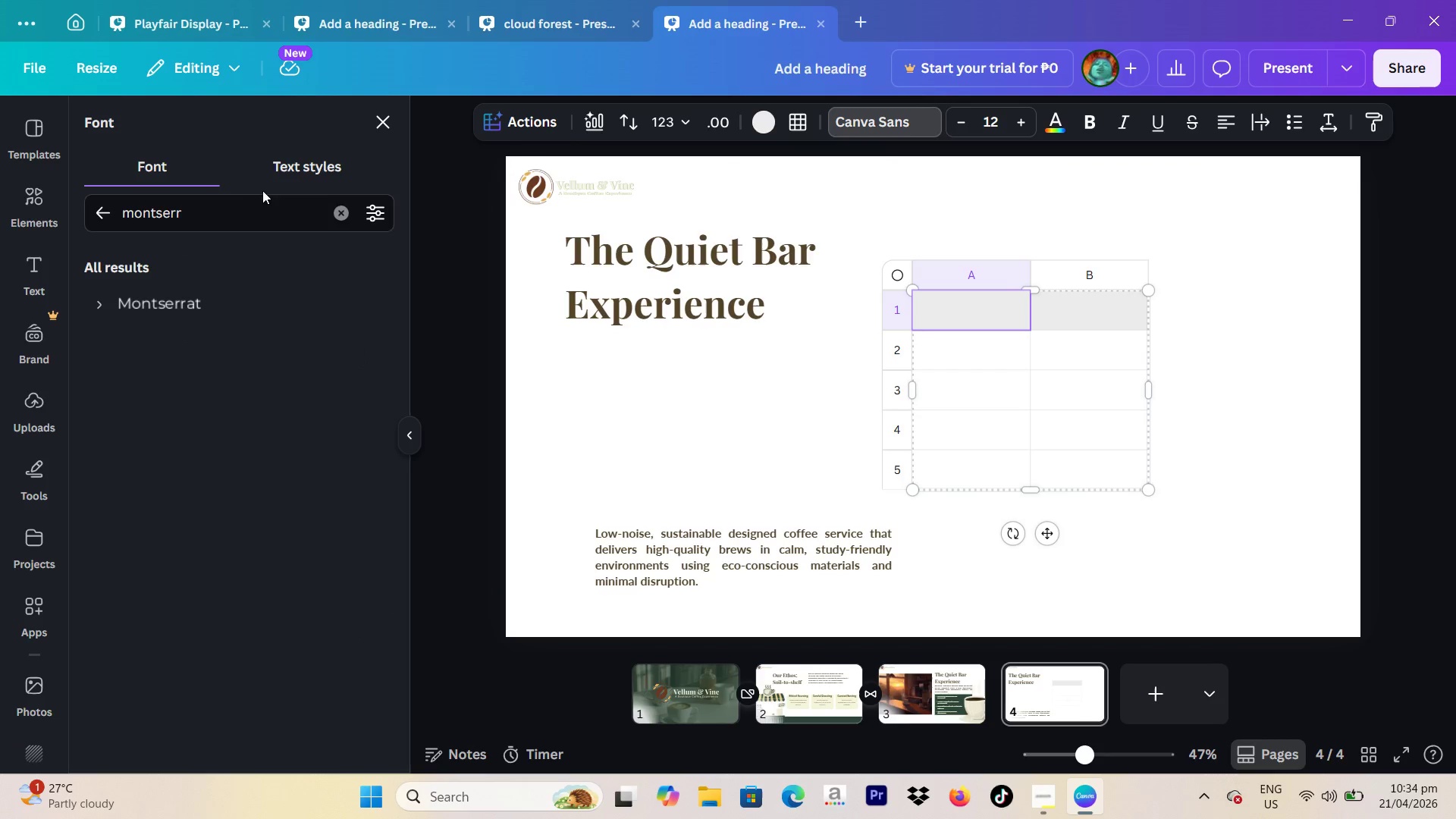 
left_click_drag(start_coordinate=[253, 215], to_coordinate=[35, 225])
 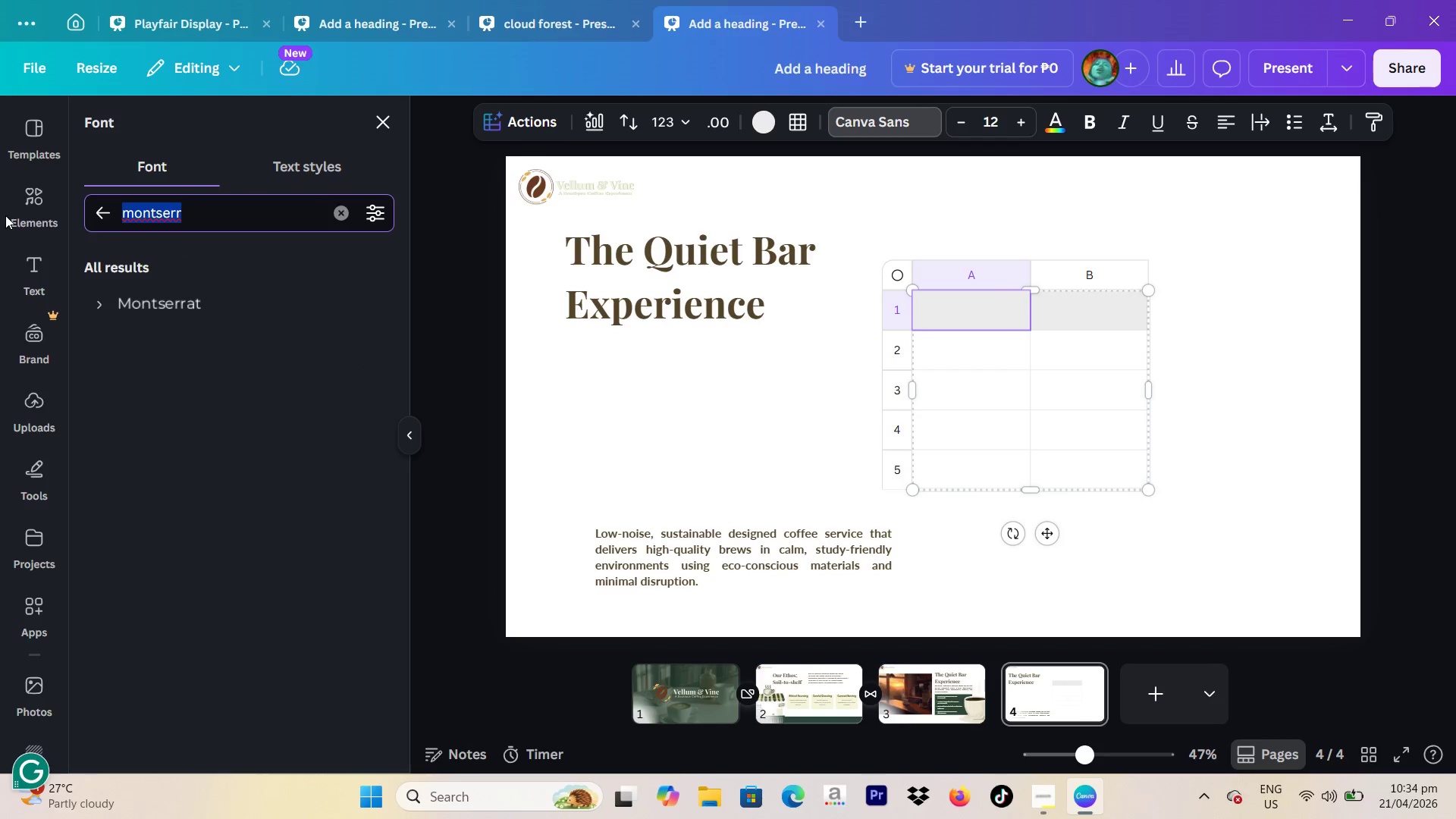 
type(lato)
 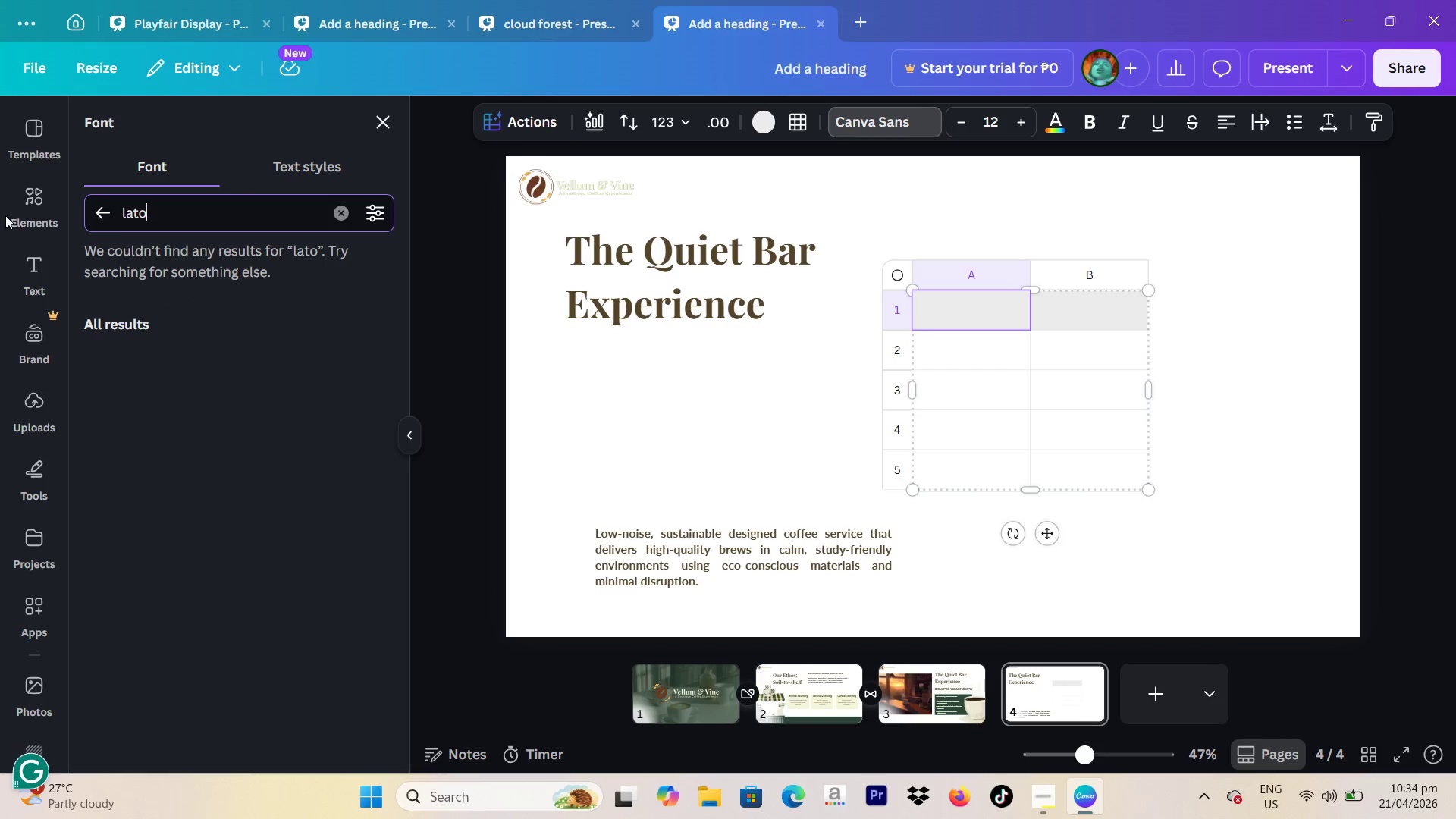 
key(Enter)
 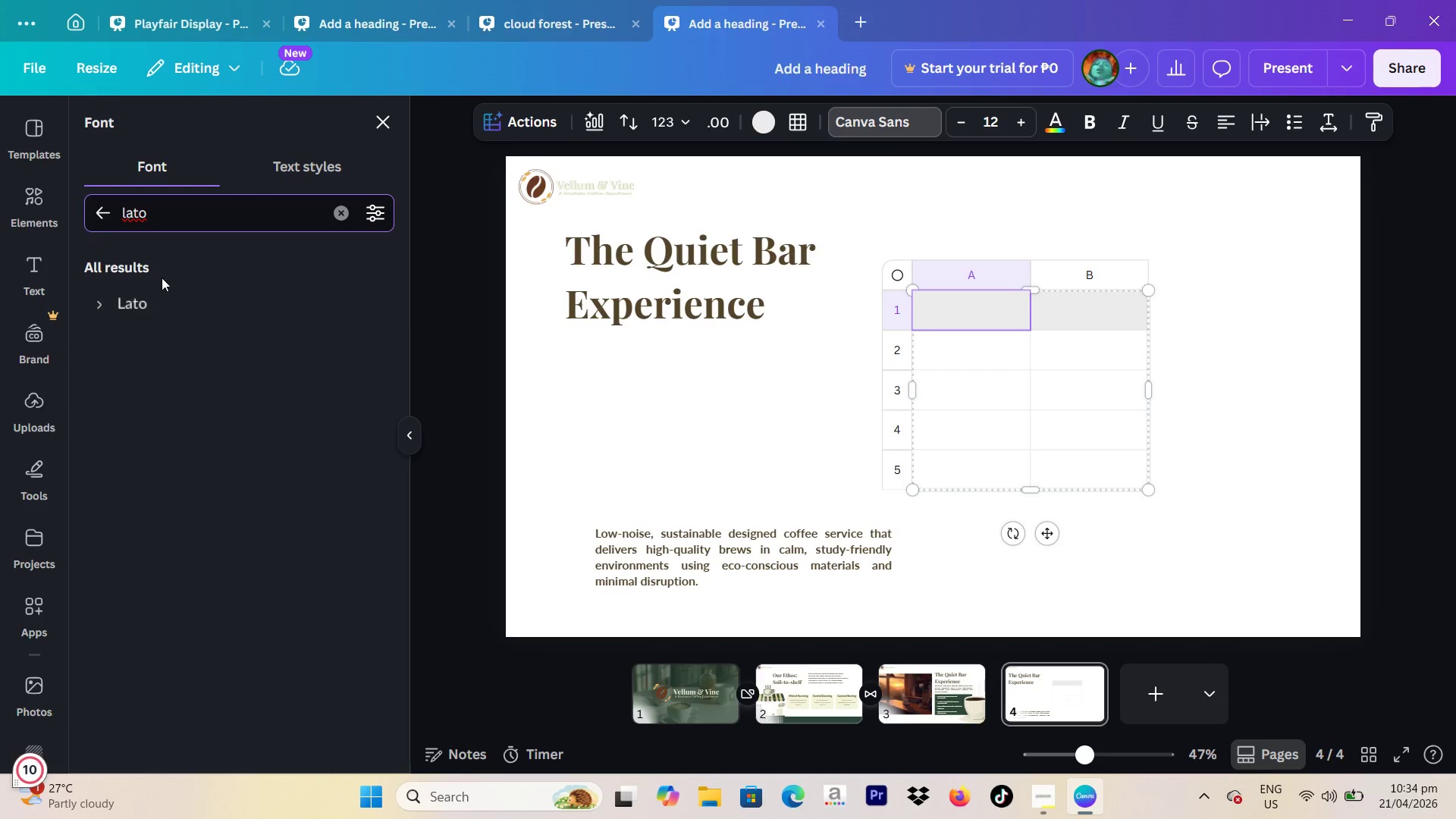 
double_click([165, 305])
 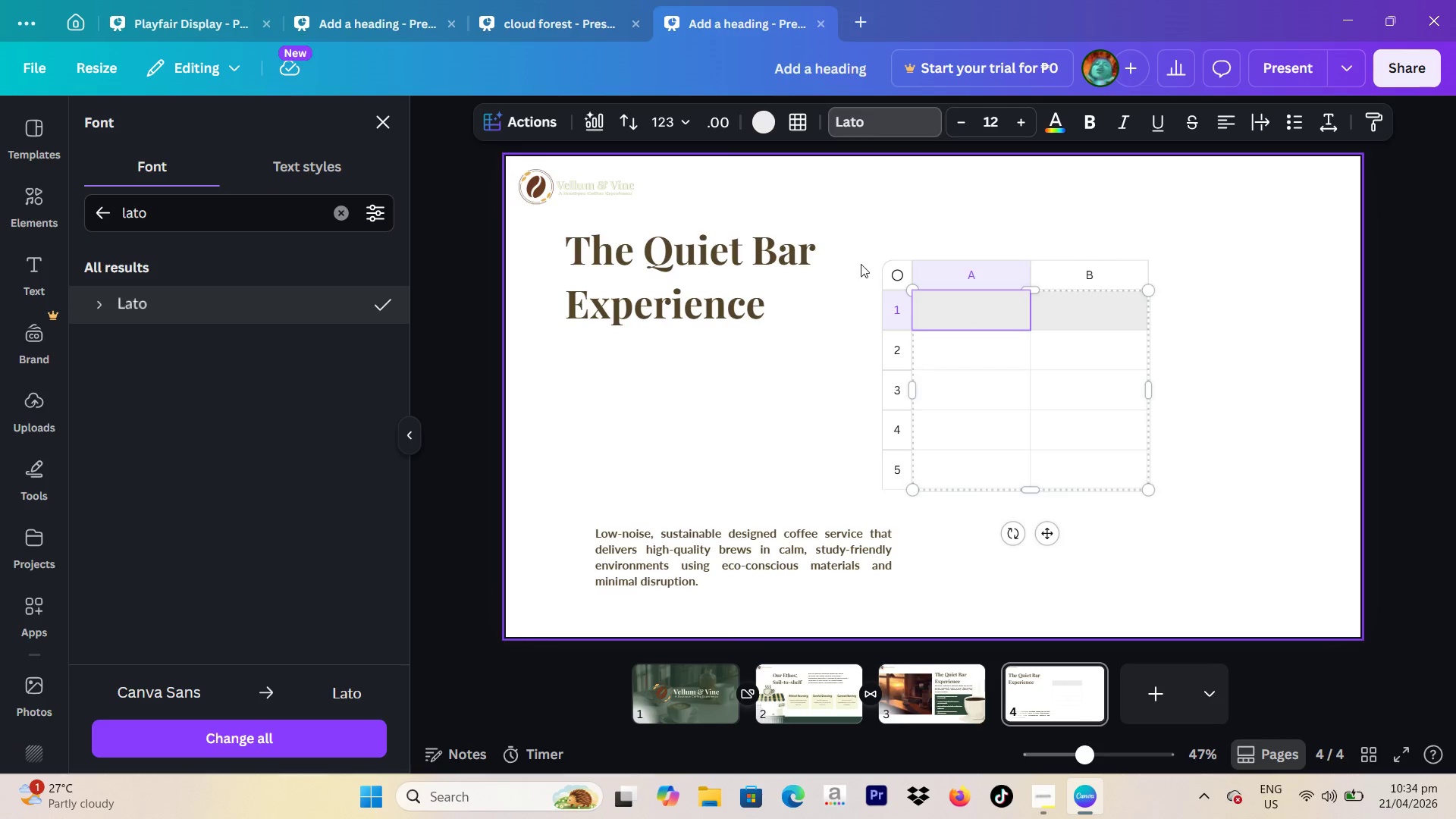 
left_click([978, 306])
 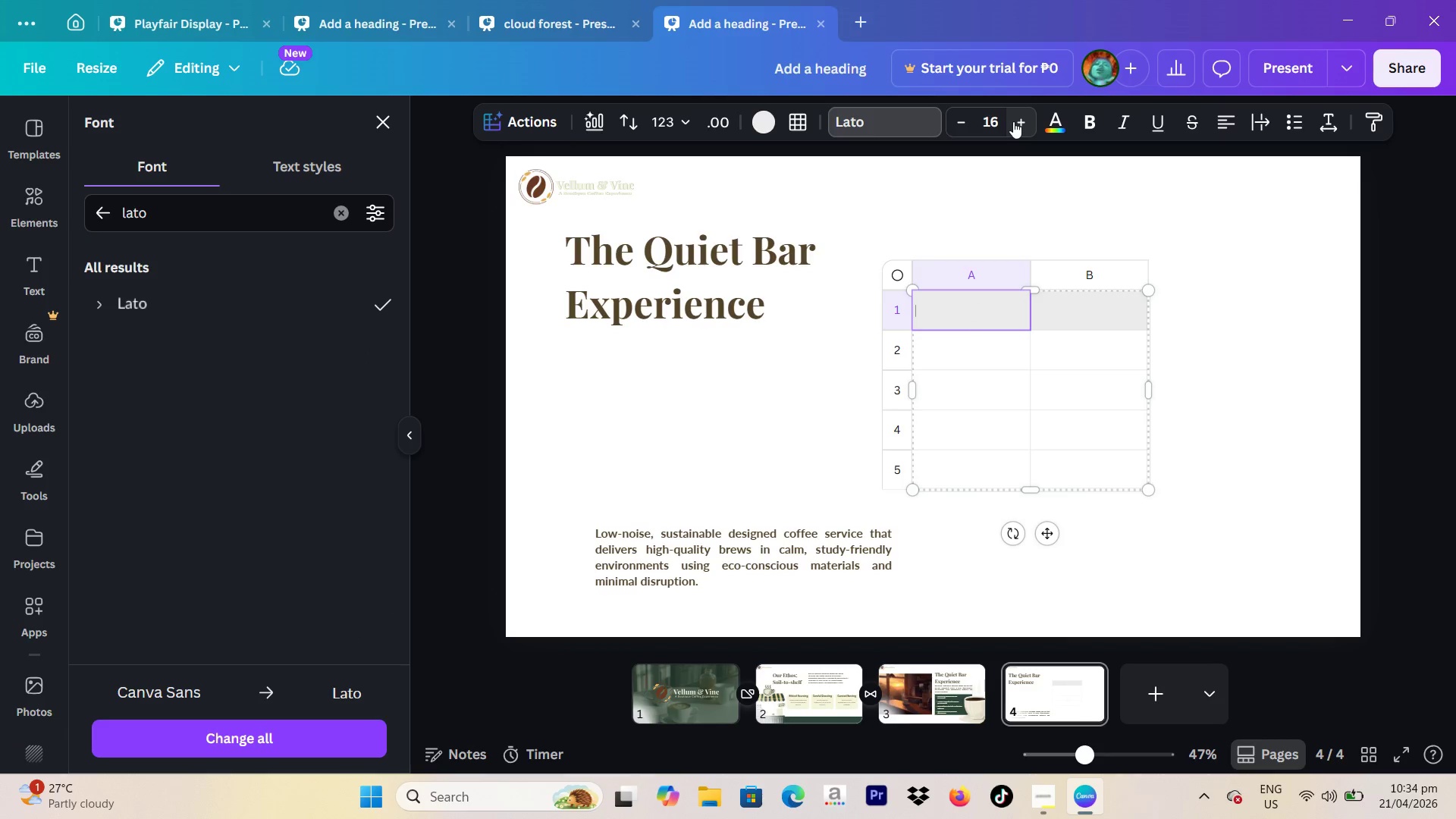 
left_click([1013, 121])
 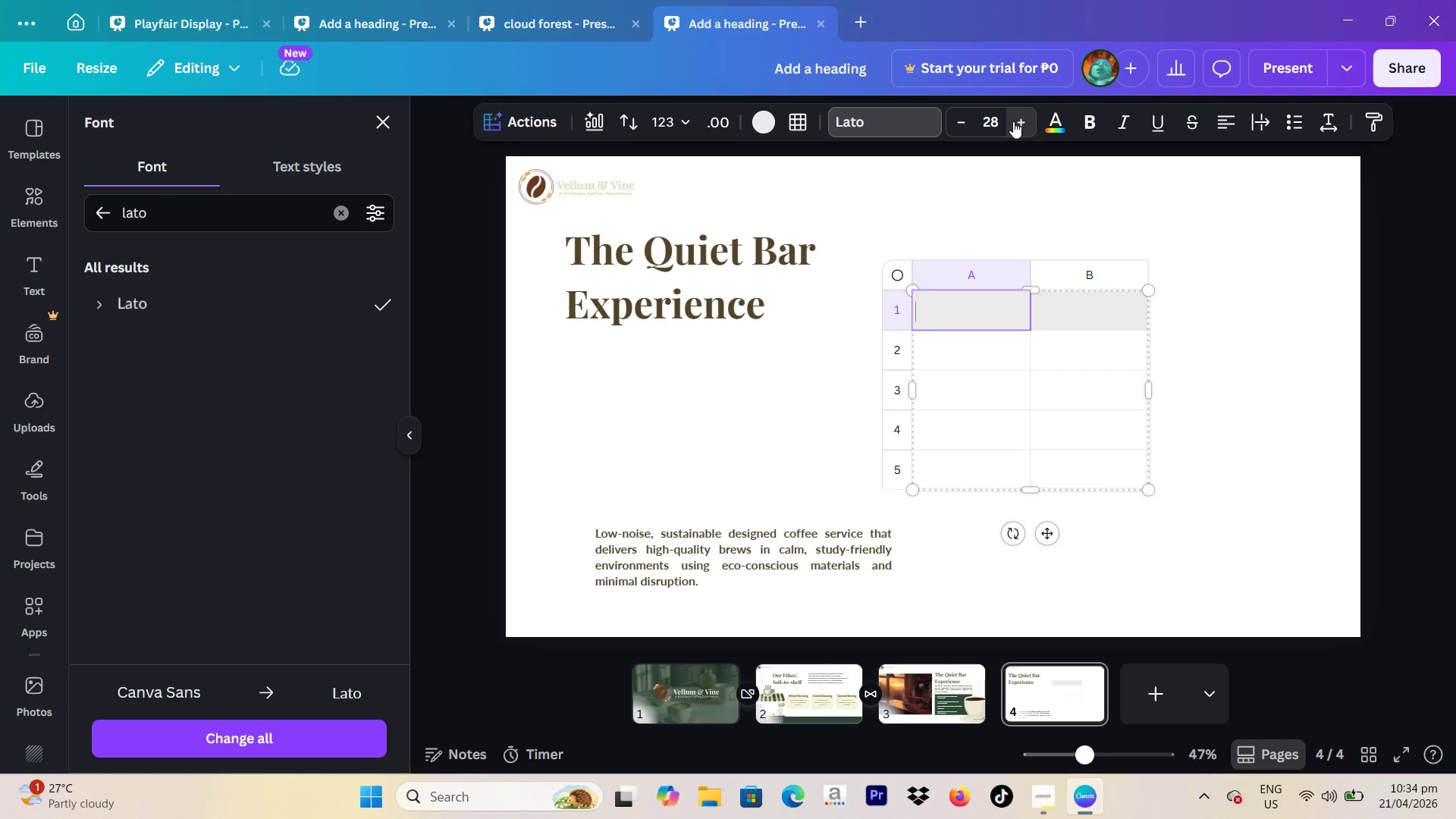 
double_click([1013, 121])
 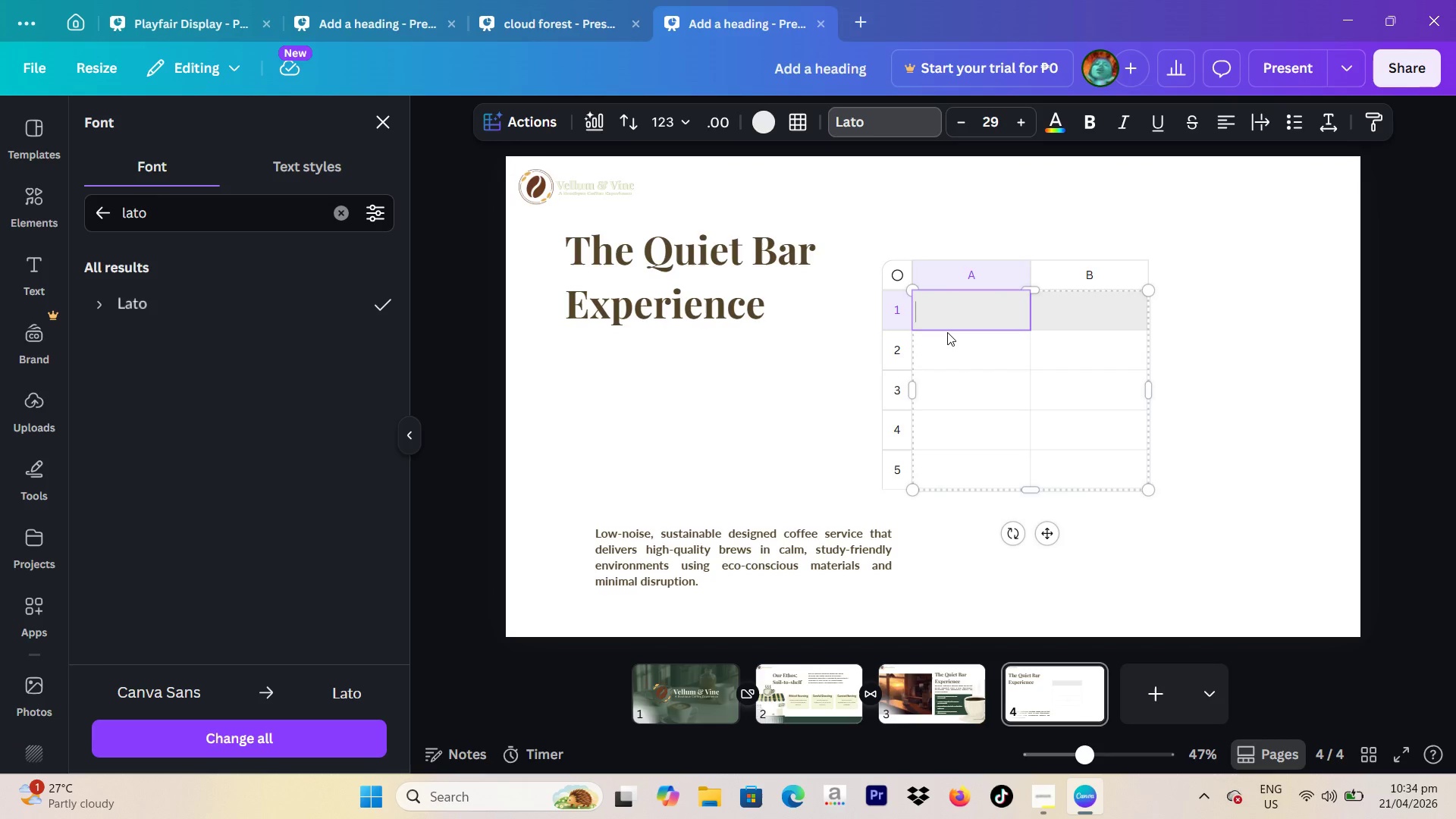 
type(Phase)
 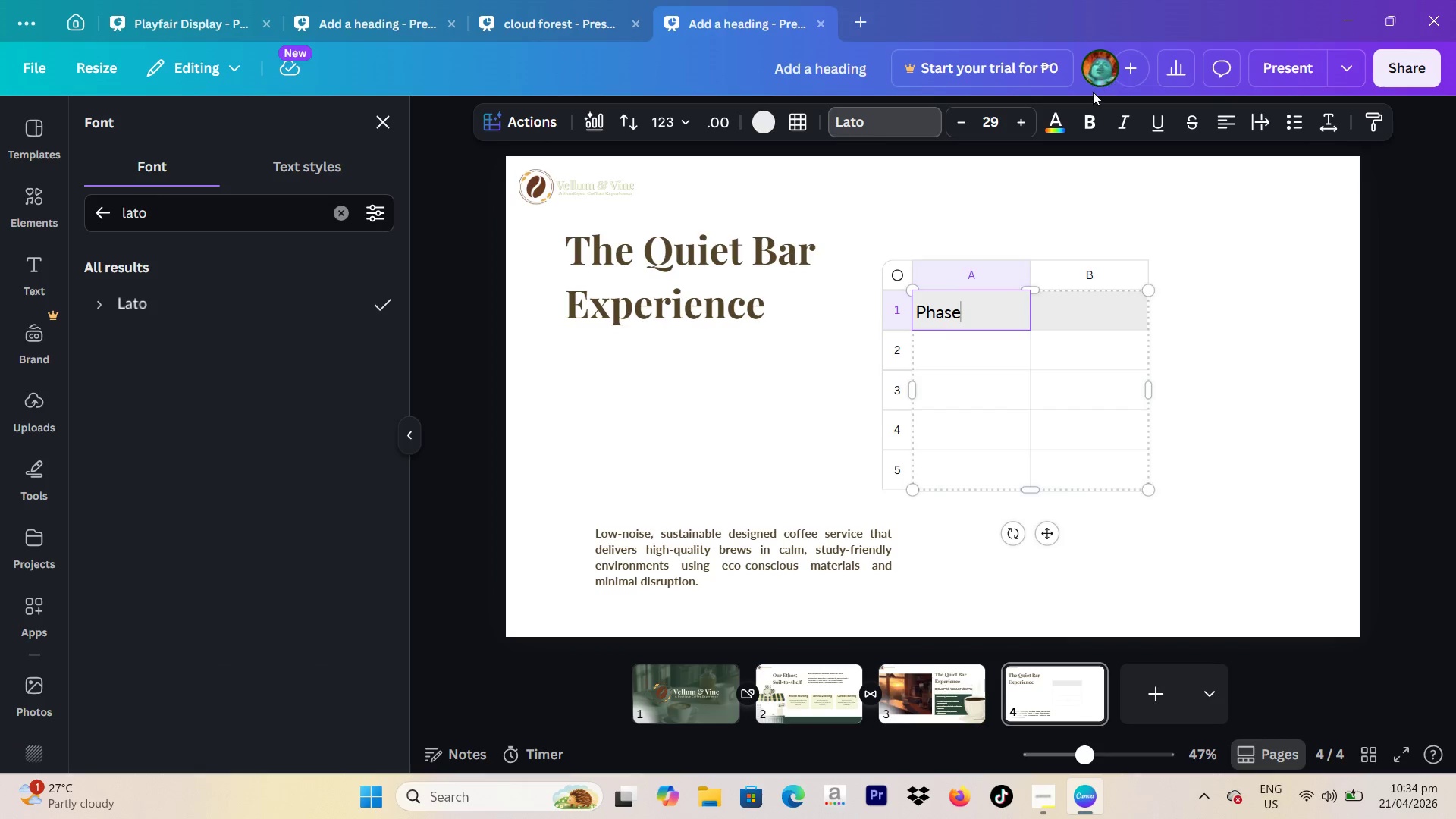 
left_click([1091, 114])
 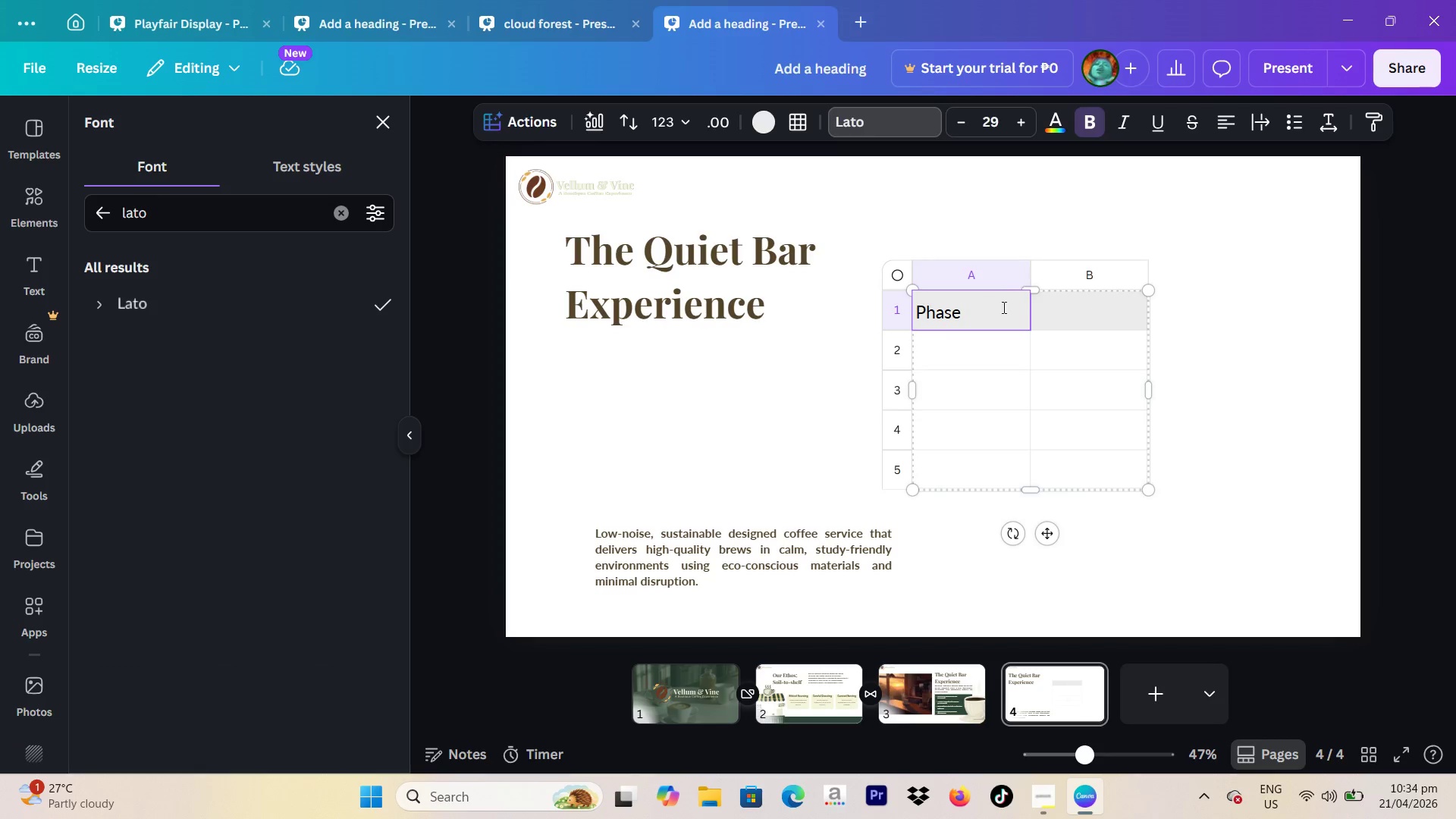 
left_click_drag(start_coordinate=[974, 321], to_coordinate=[913, 318])
 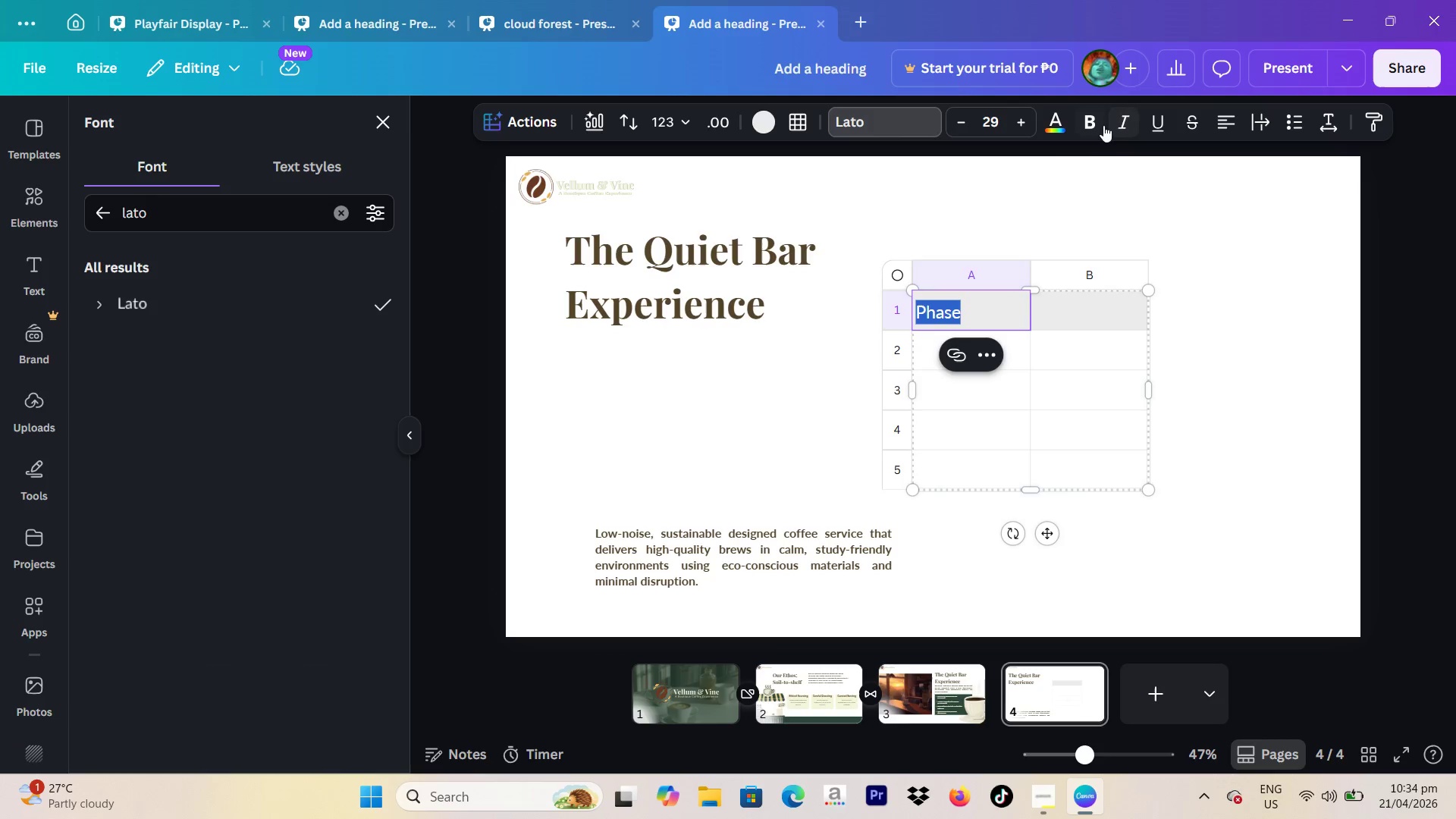 
left_click([1102, 121])
 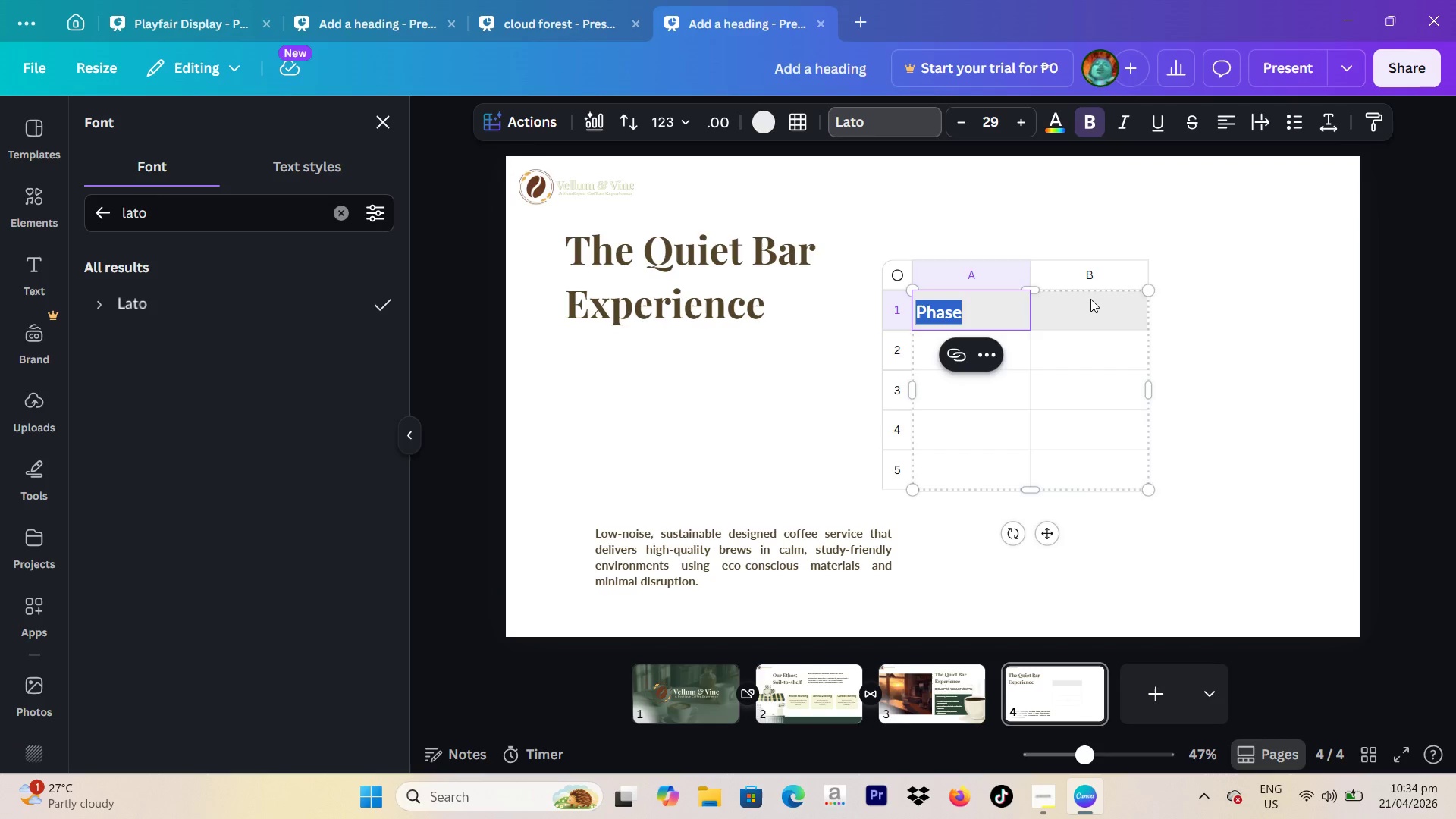 
left_click([1090, 299])
 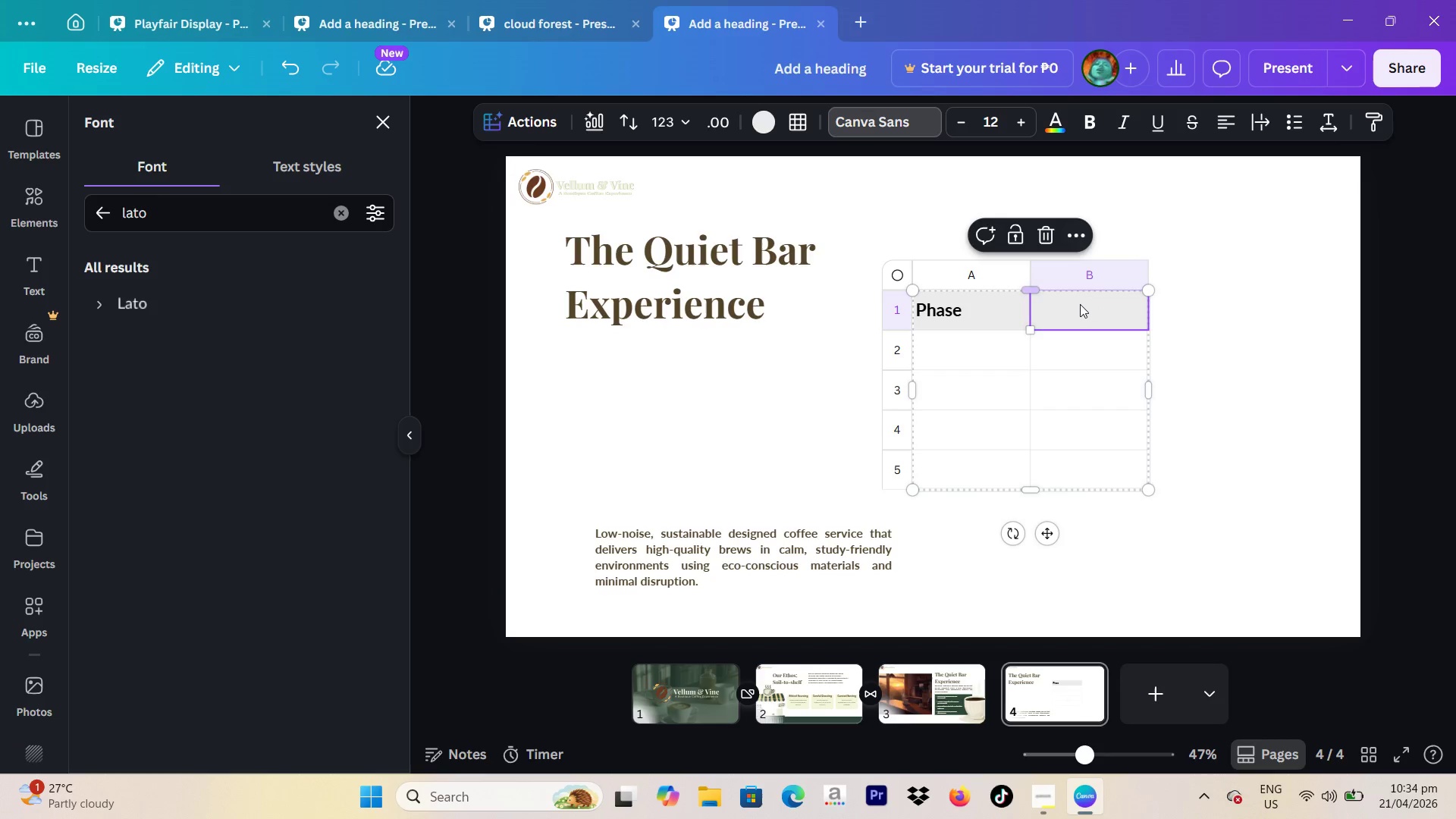 
left_click([1081, 313])
 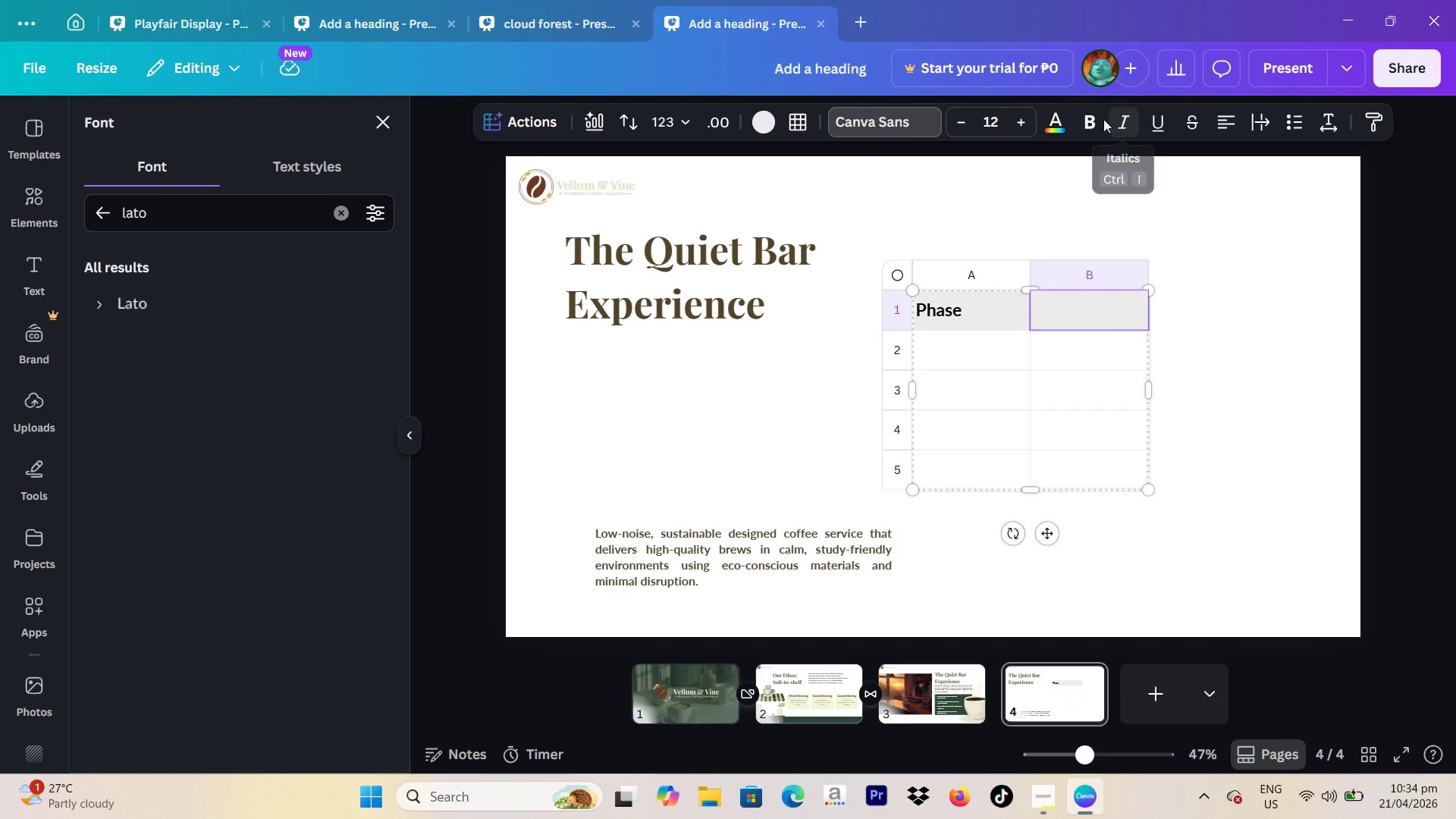 
left_click([1095, 118])
 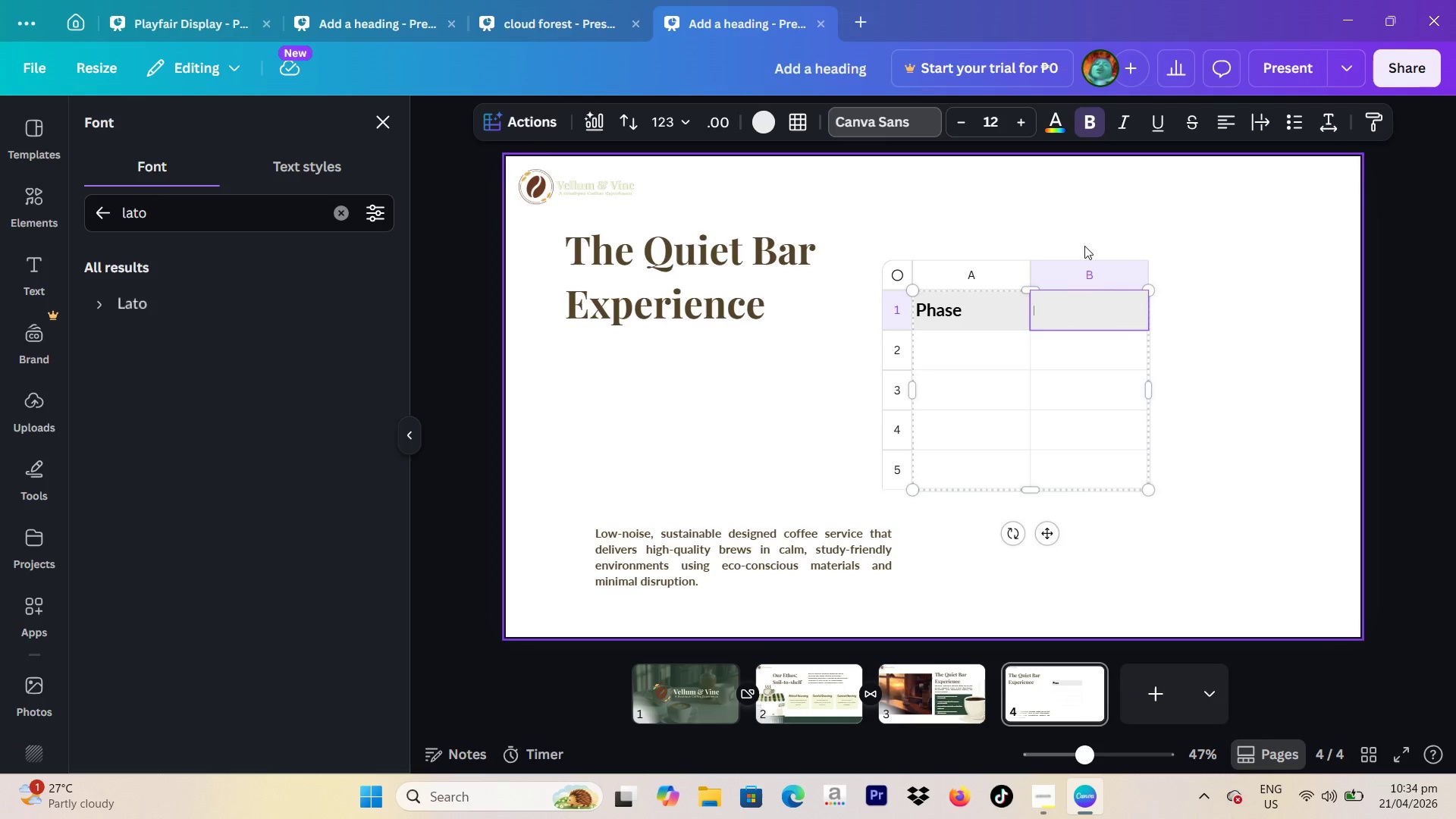 
type(Ac)
key(Backspace)
key(Backspace)
 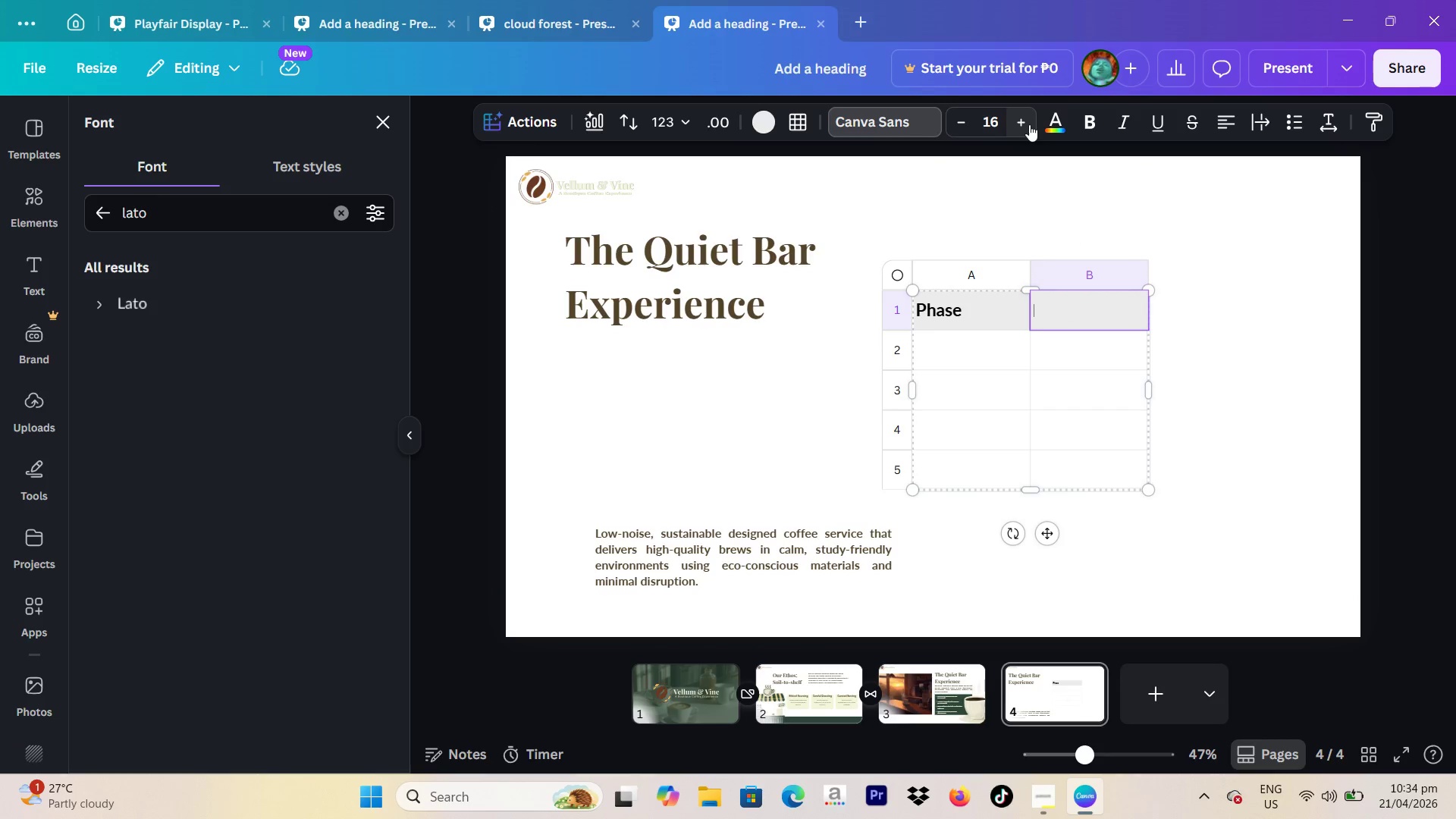 
left_click([1029, 126])
 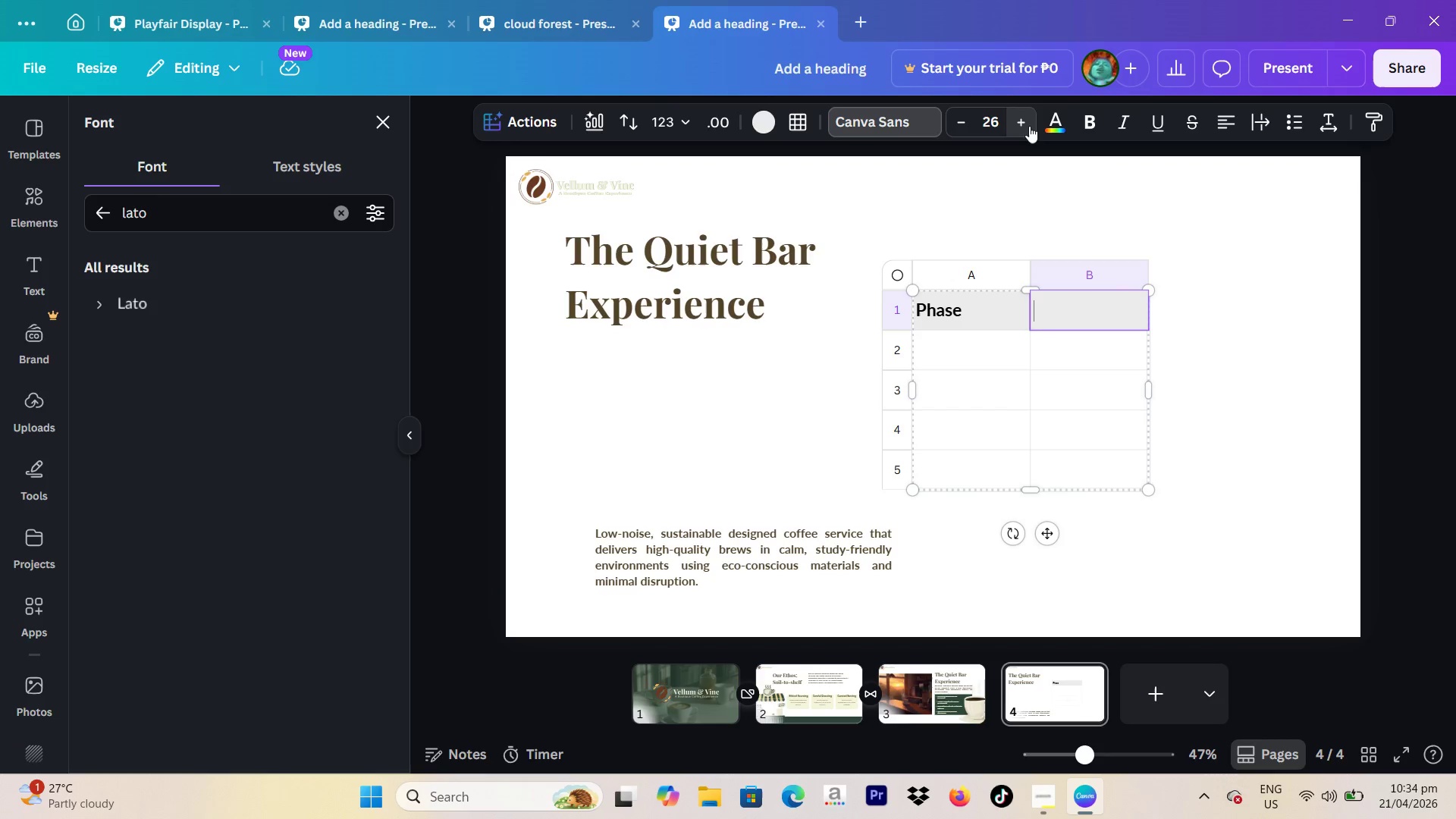 
double_click([1029, 126])
 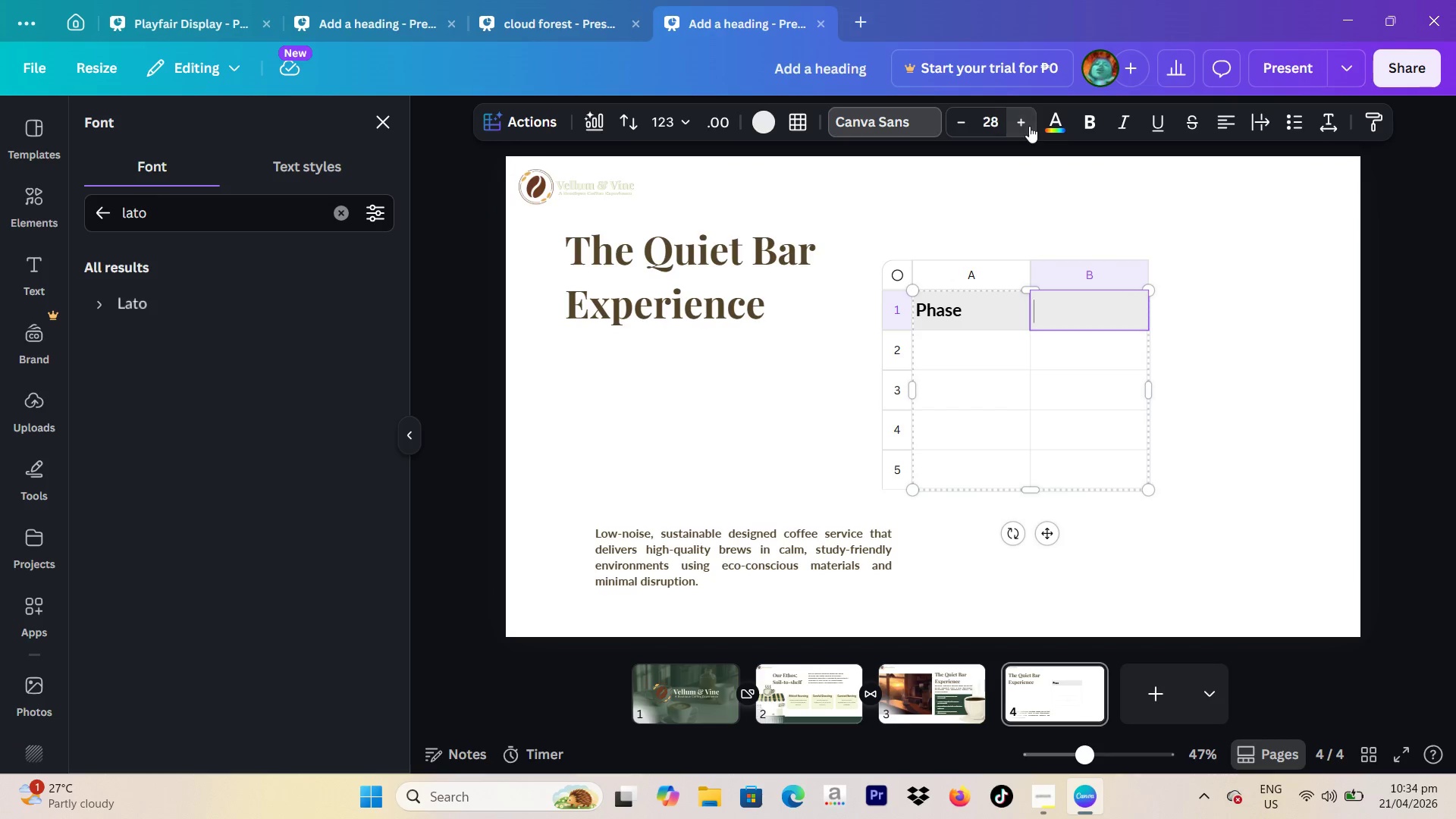 
double_click([1029, 126])
 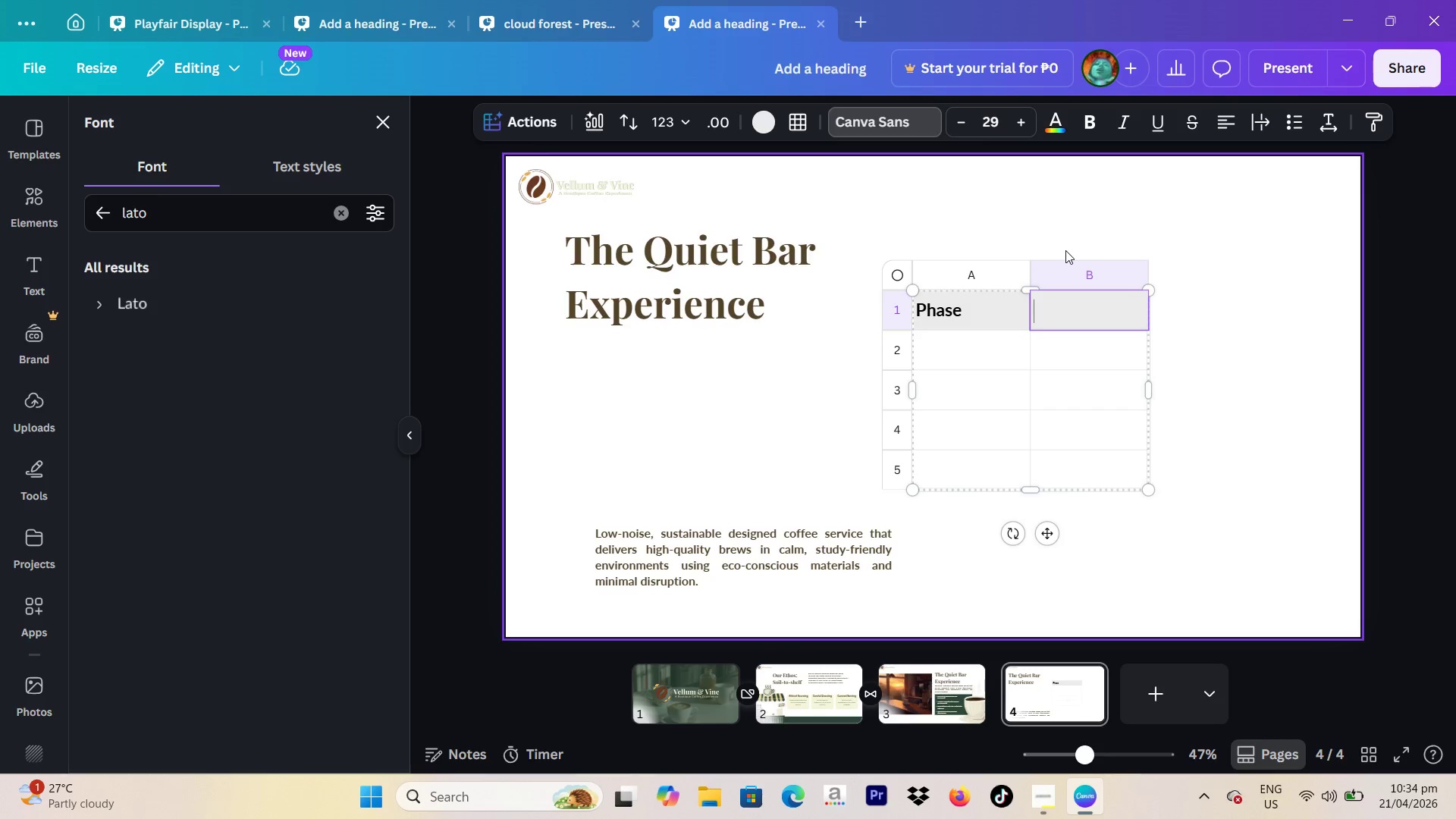 
key(Shift+ShiftLeft)
 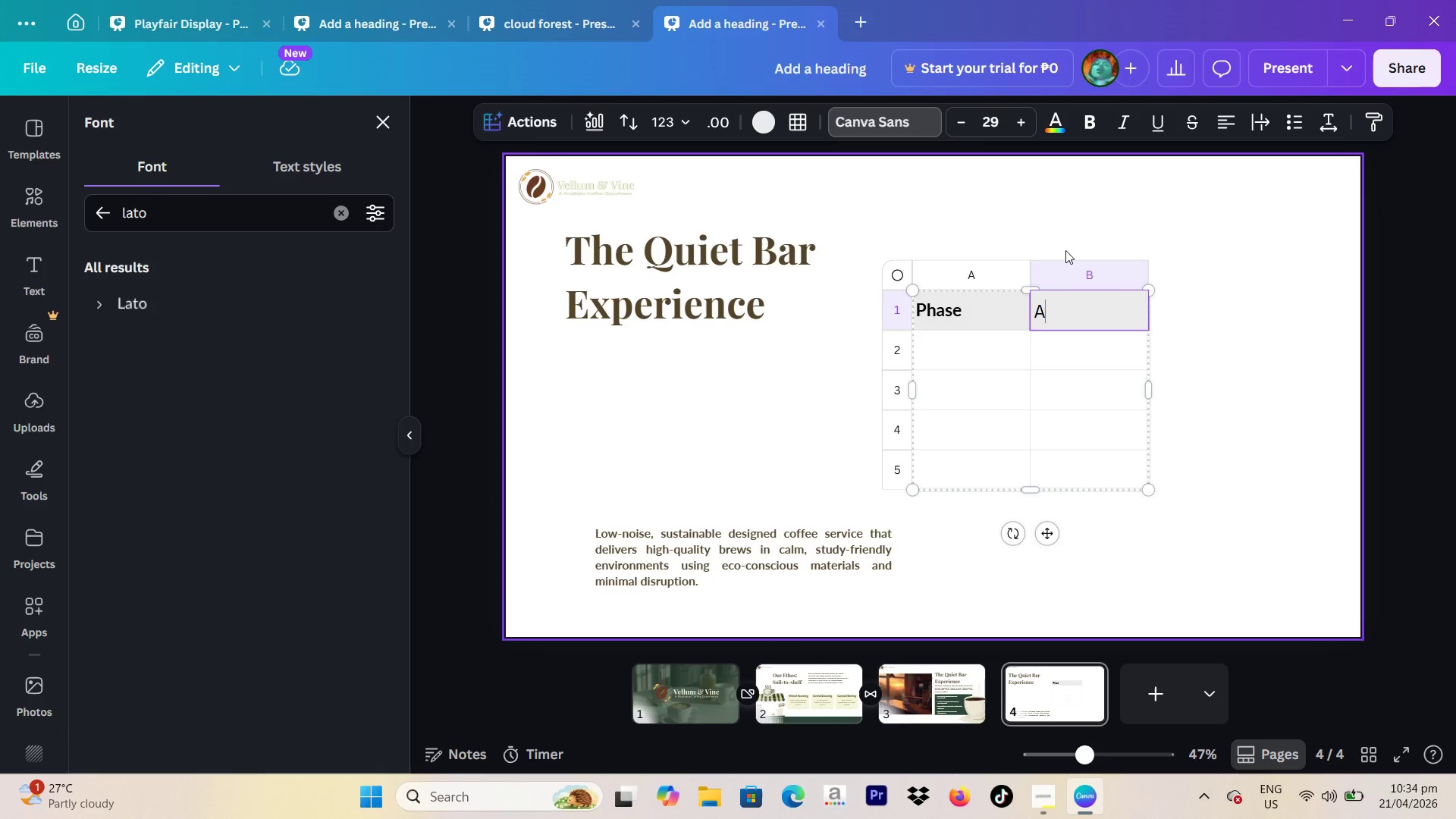 
key(Shift+A)
 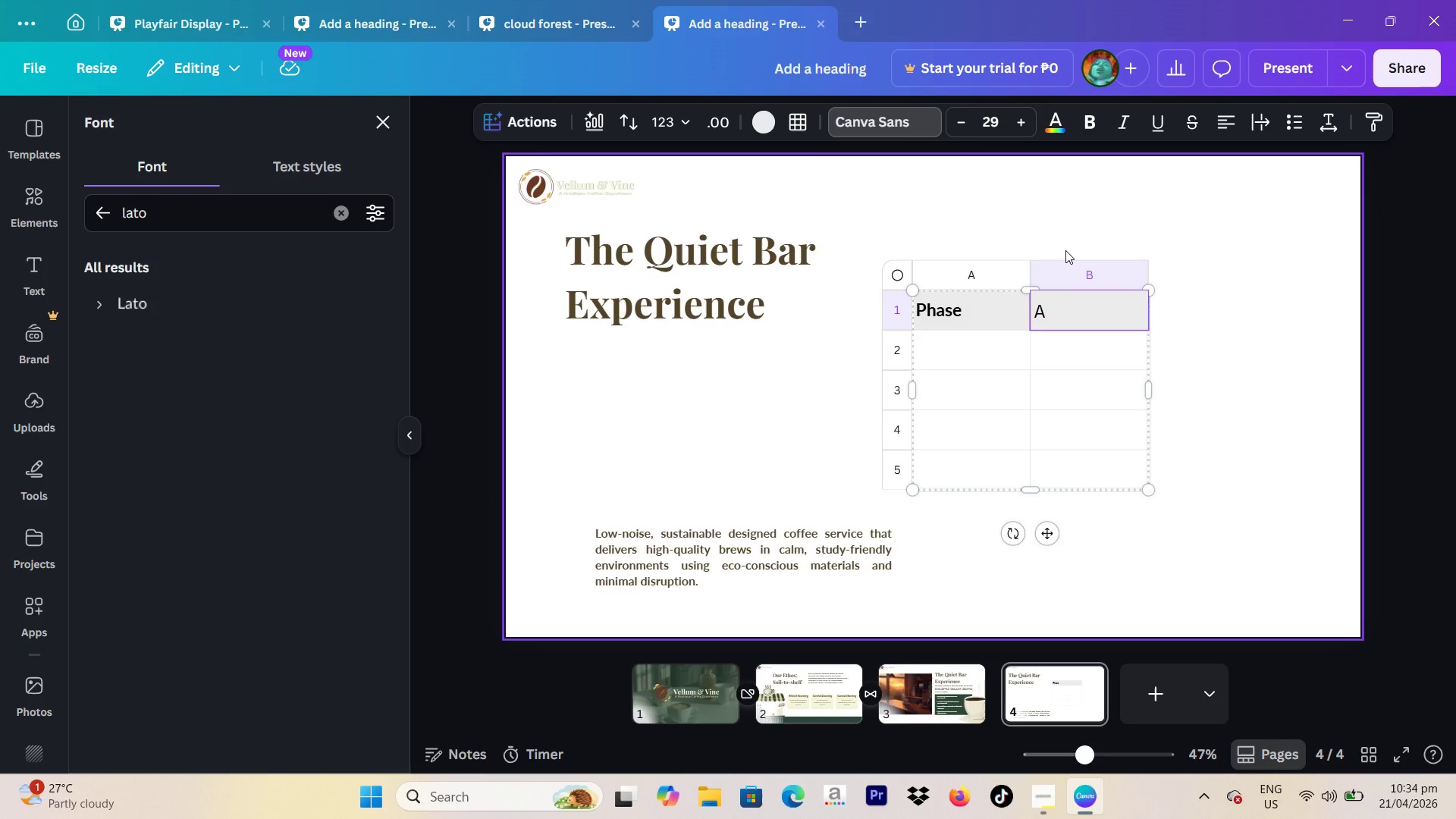 
key(Backspace)
 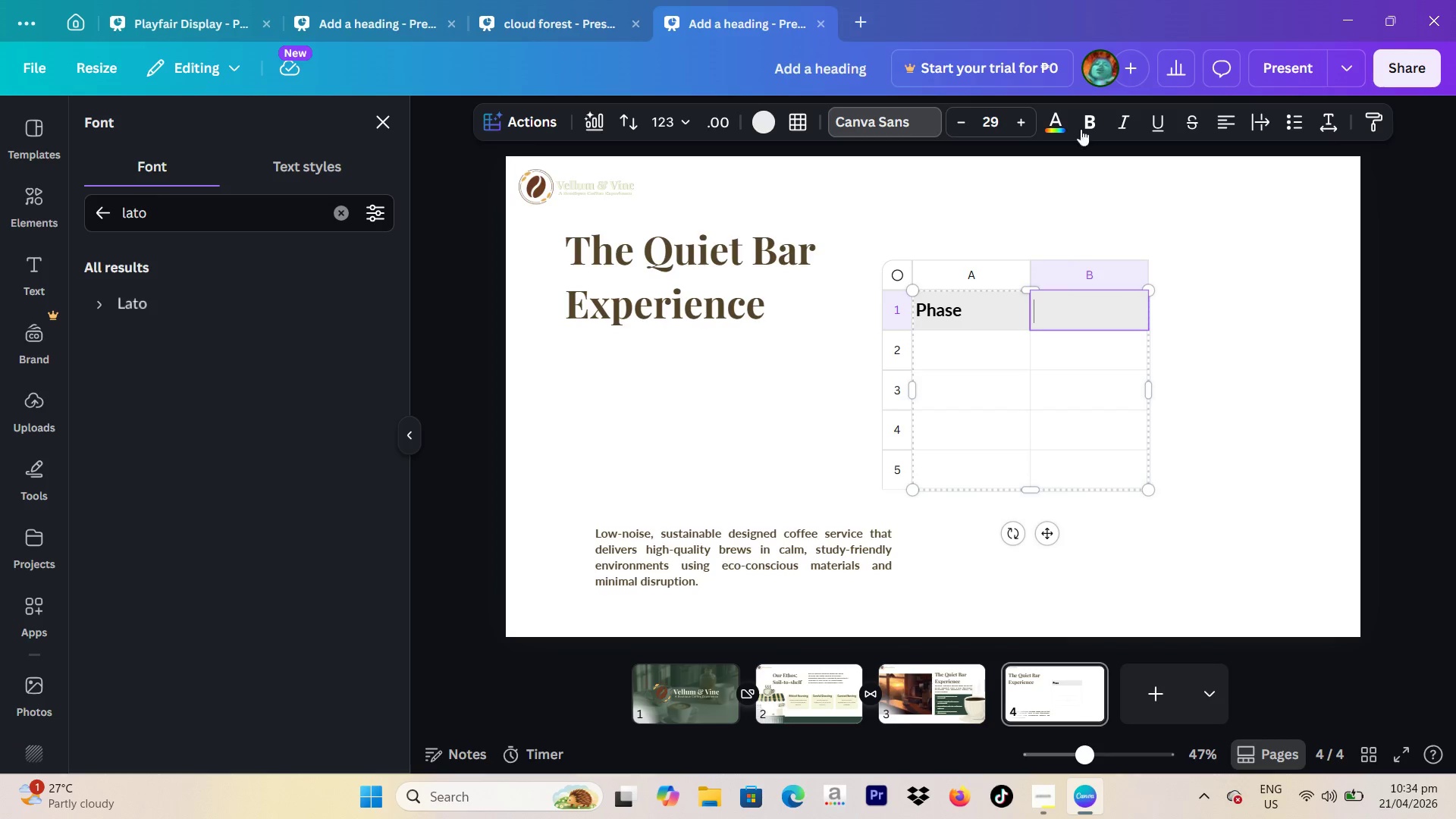 
left_click([1103, 119])
 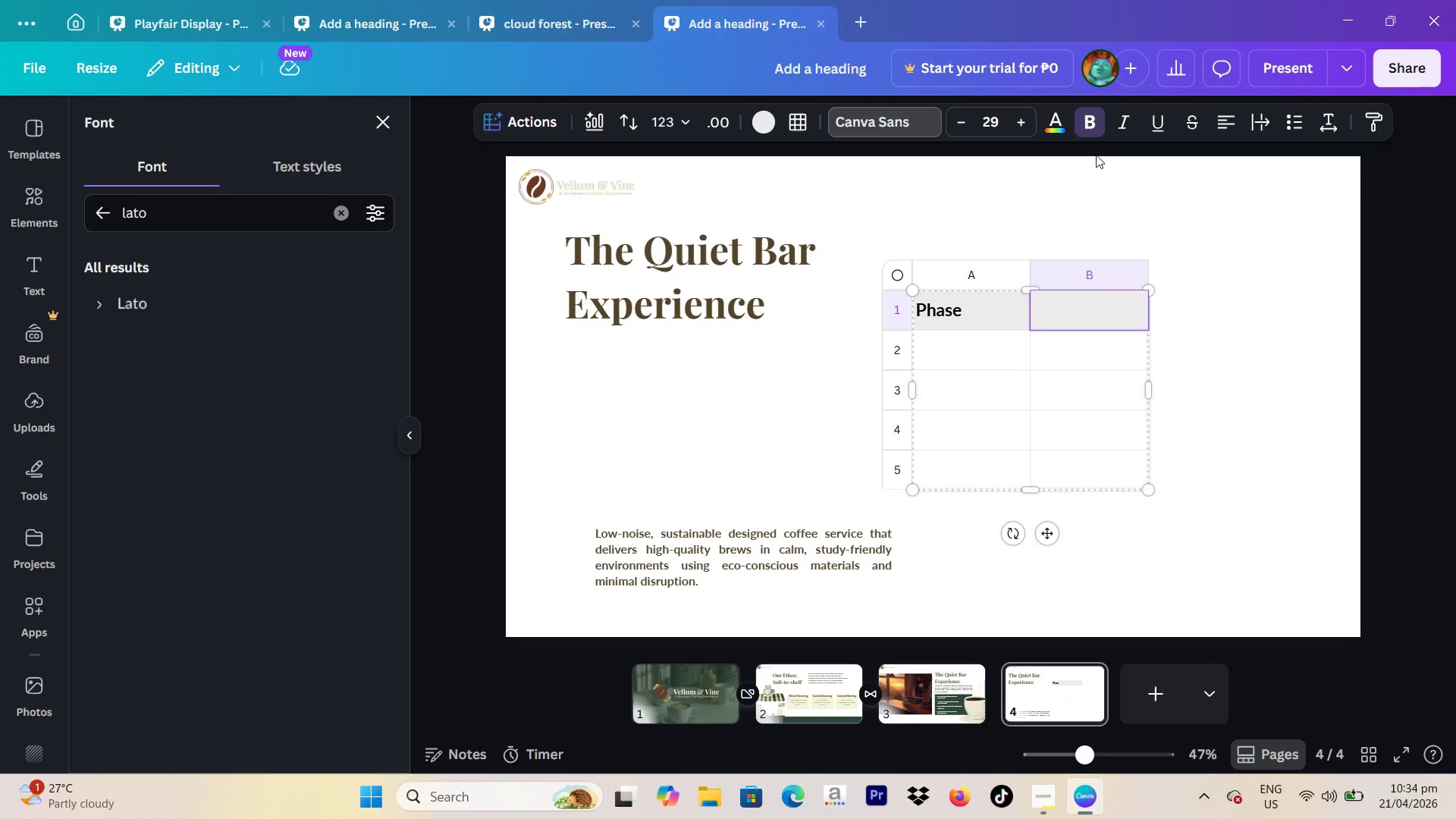 
type(Activity)
 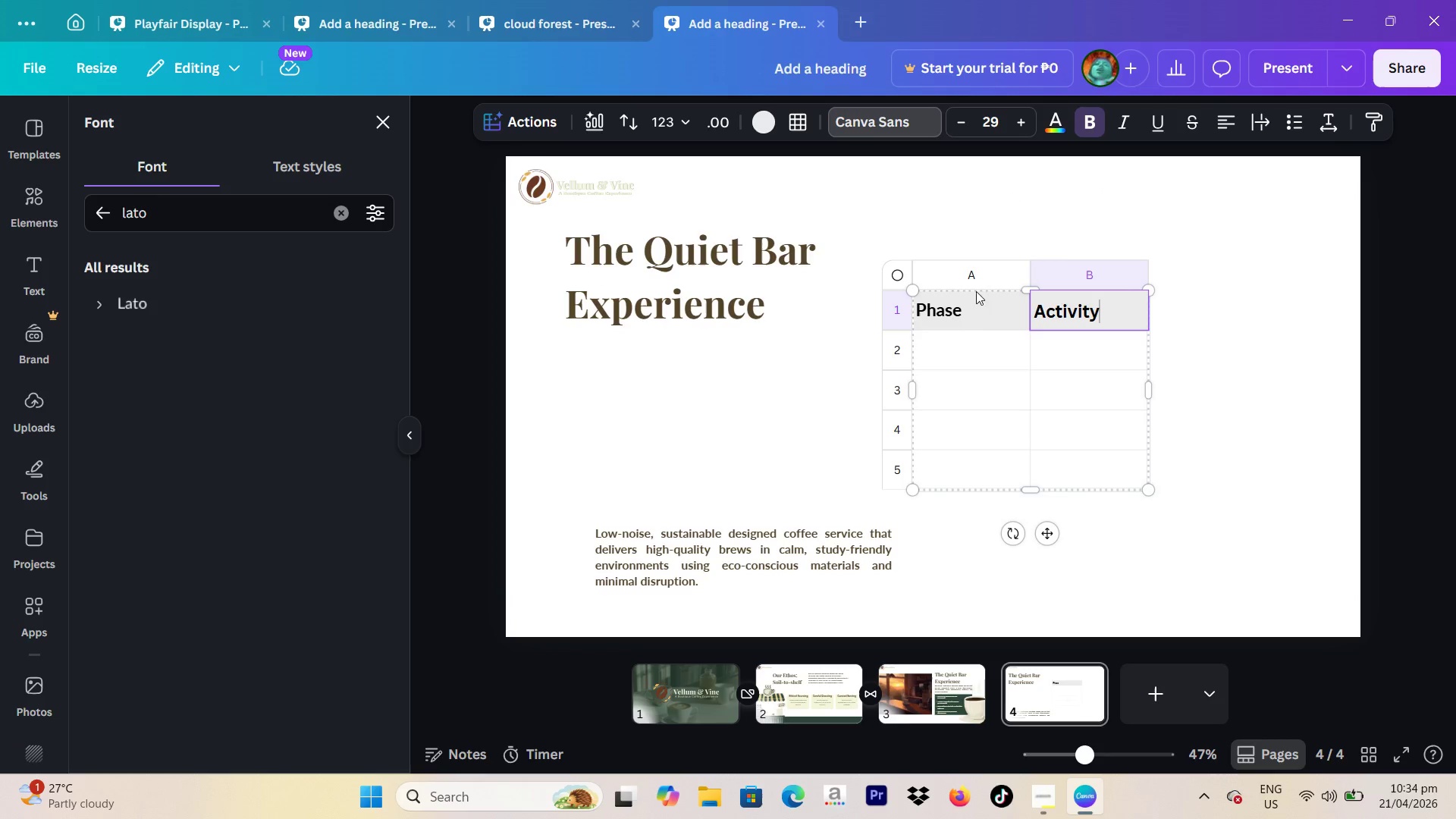 
left_click([950, 320])
 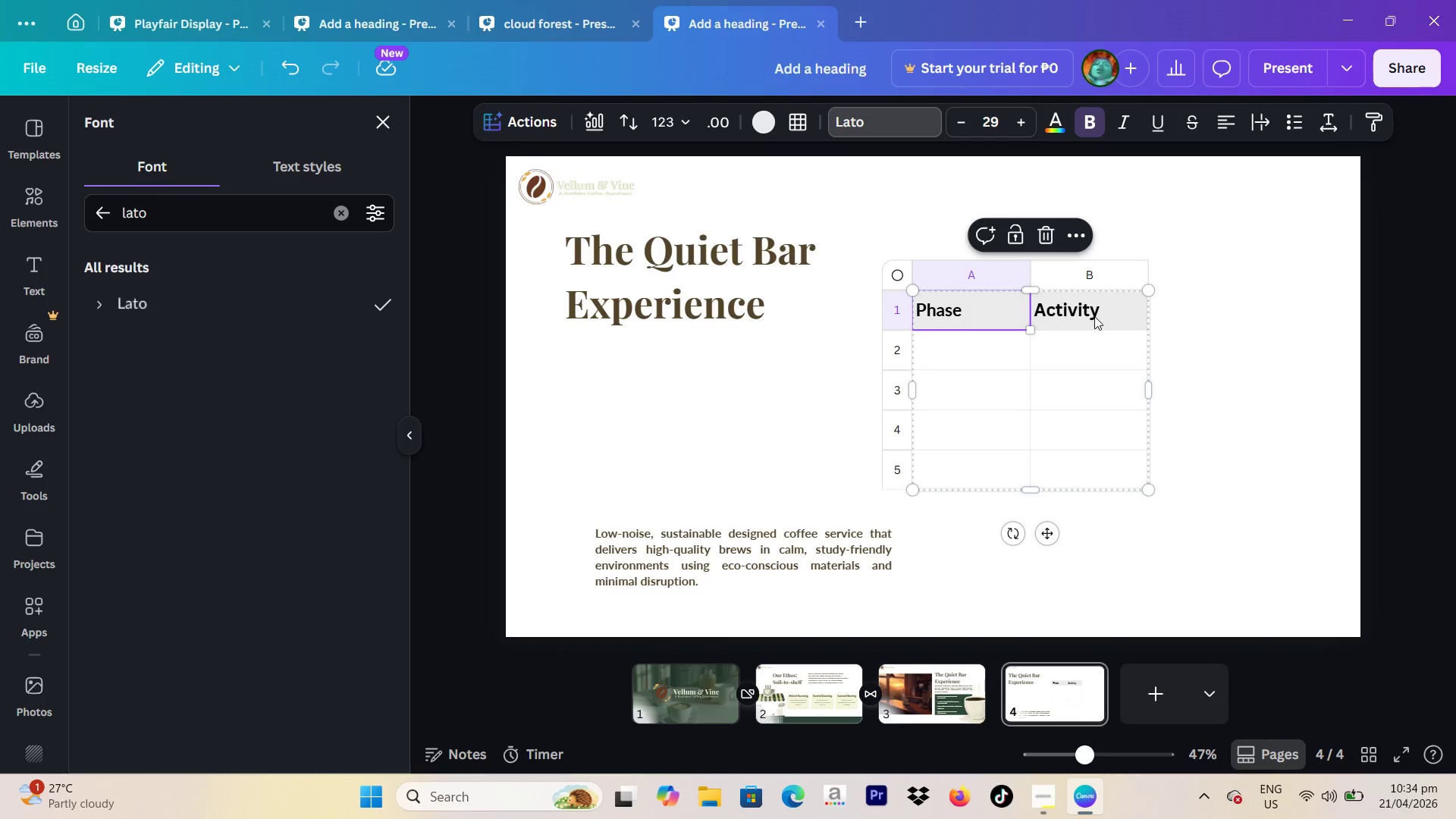 
left_click([1094, 316])
 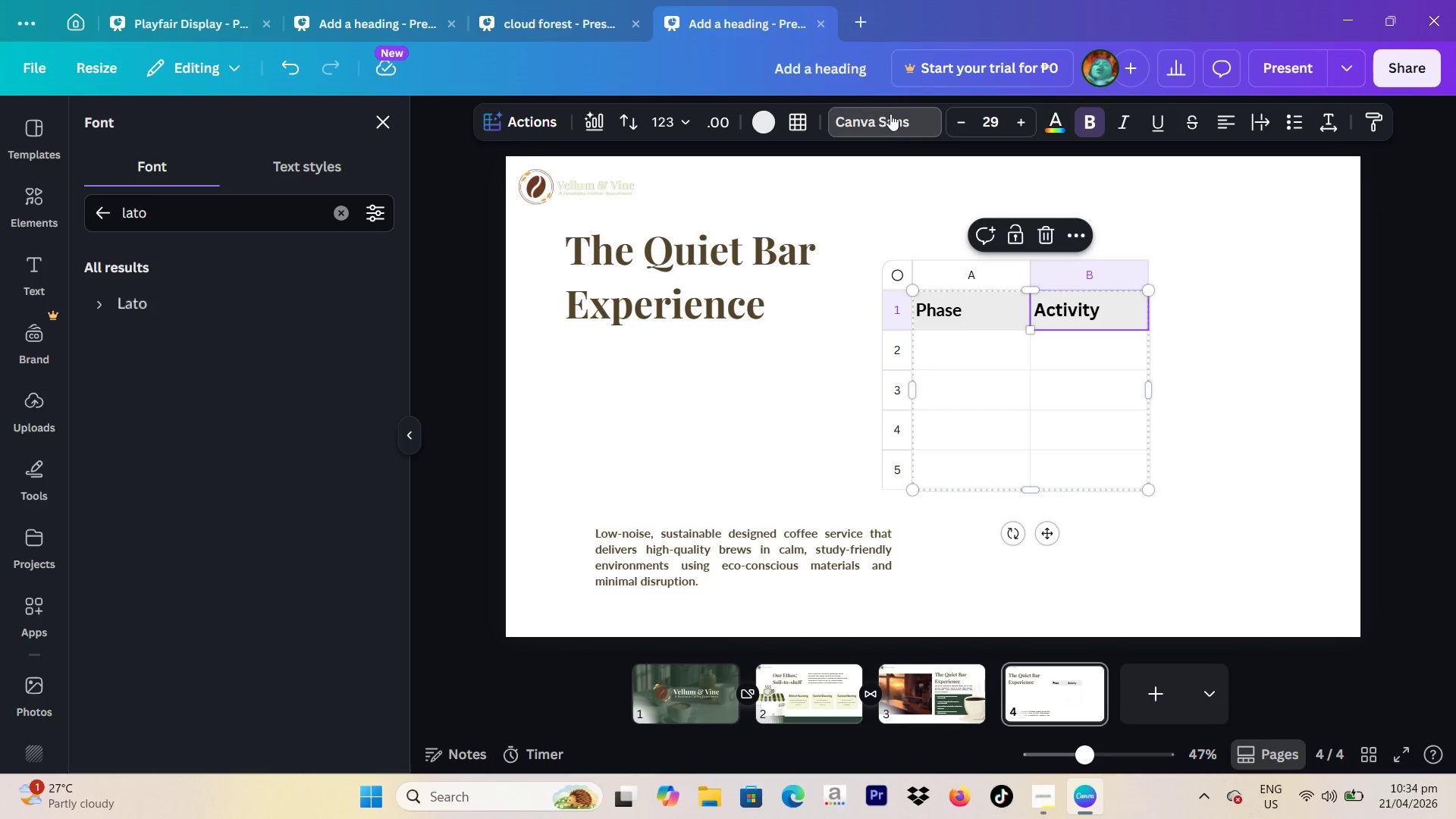 
left_click([910, 125])
 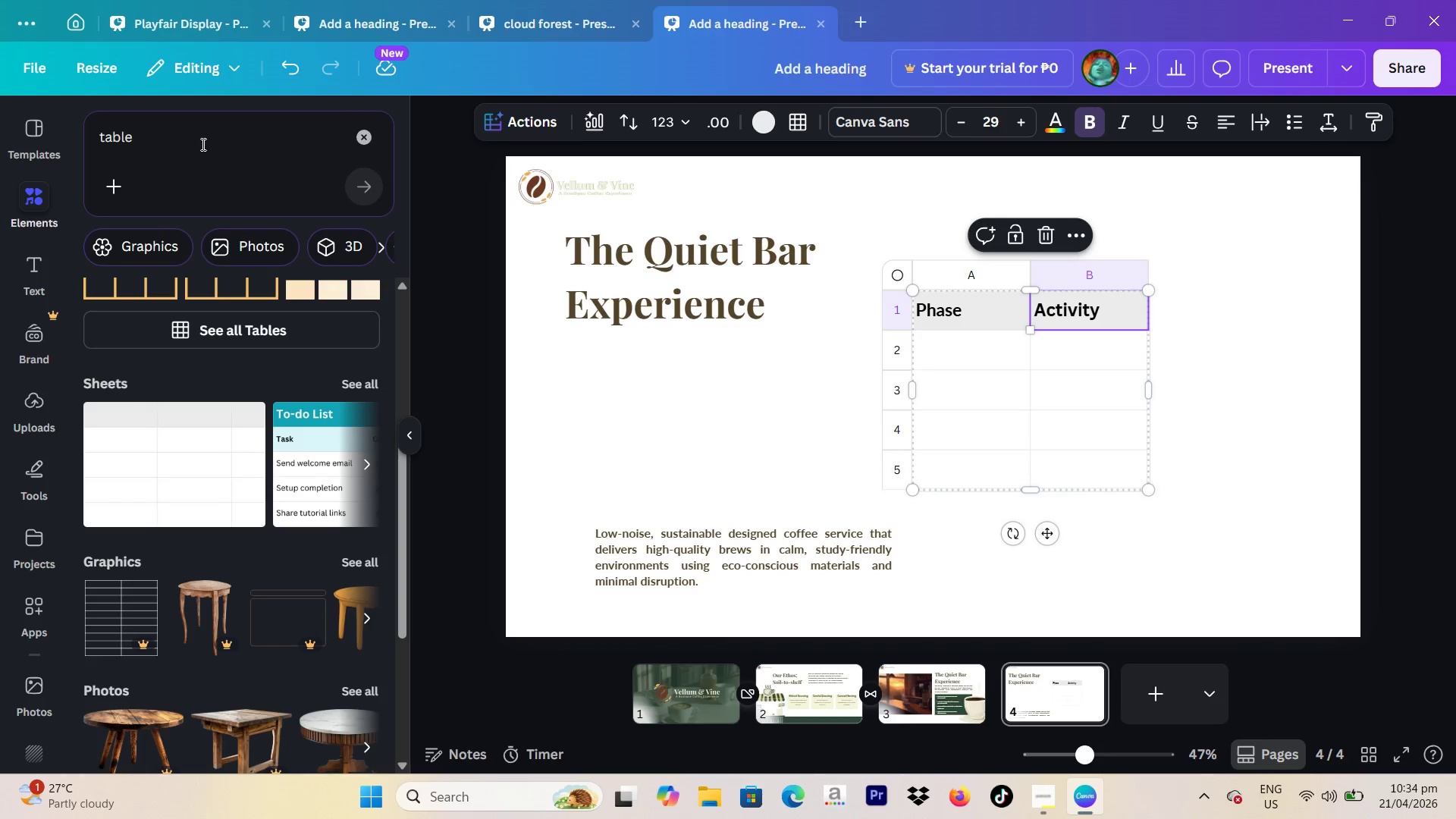 
left_click_drag(start_coordinate=[200, 141], to_coordinate=[77, 137])
 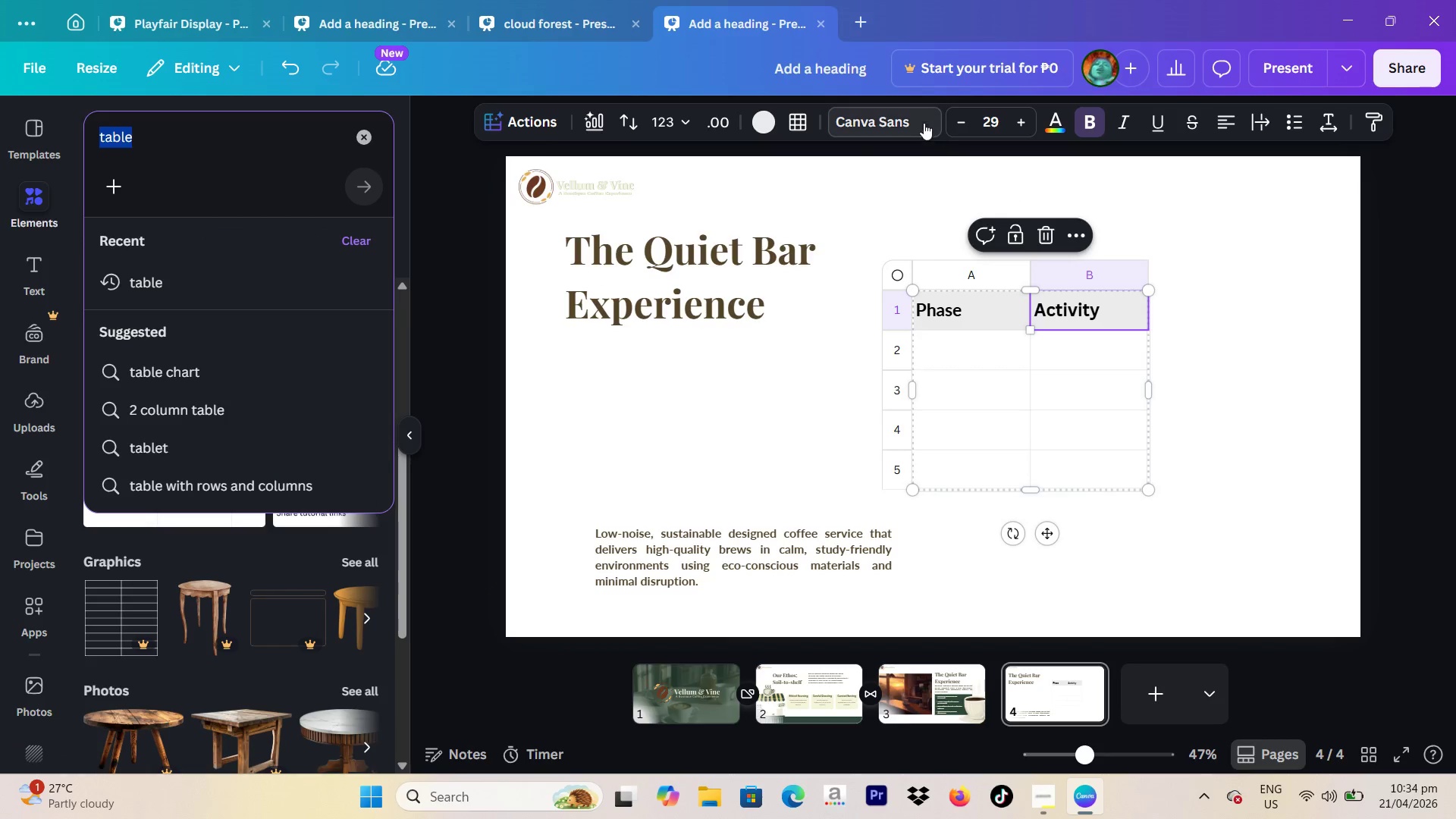 
left_click([917, 123])
 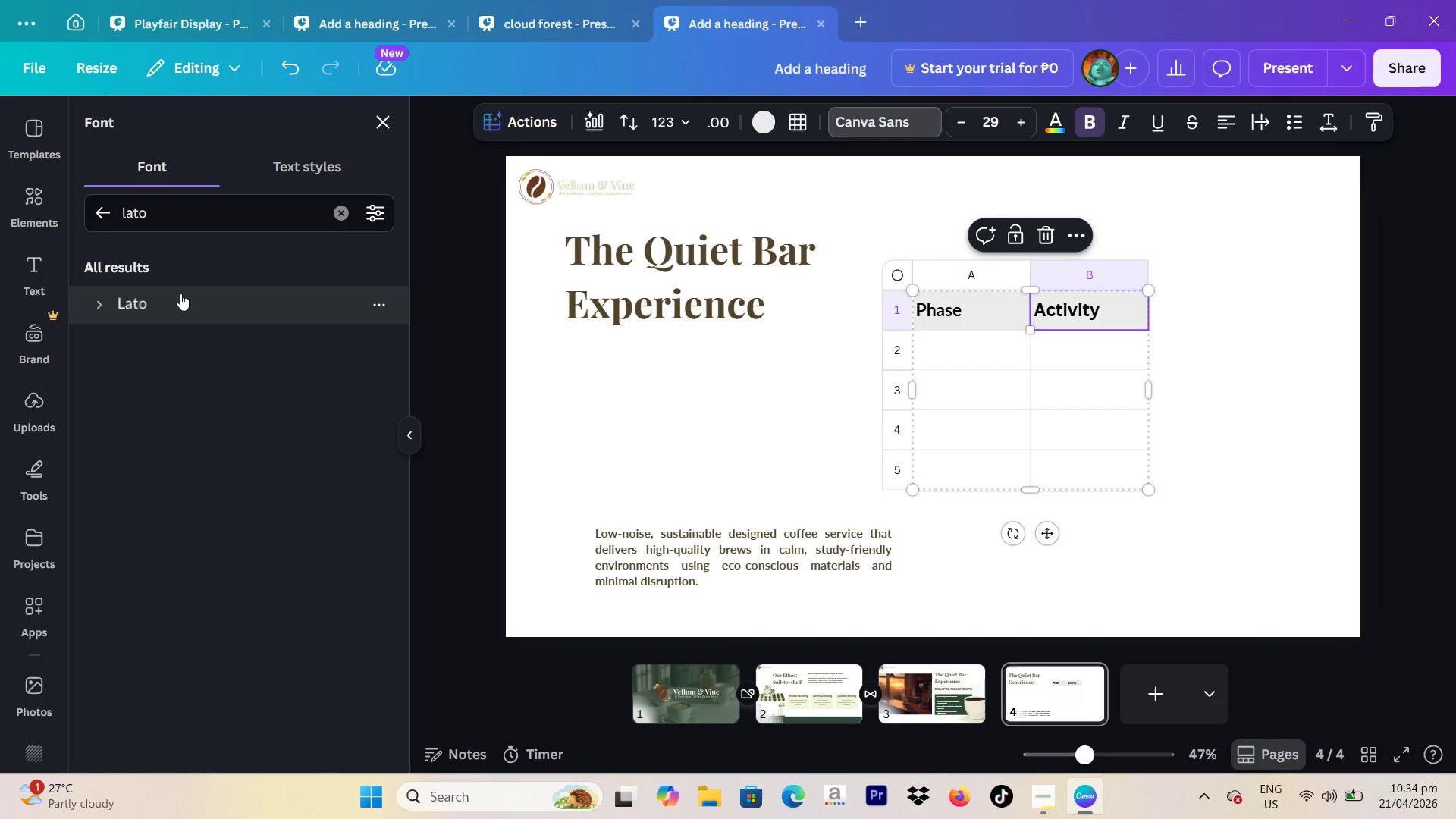 
left_click([180, 306])
 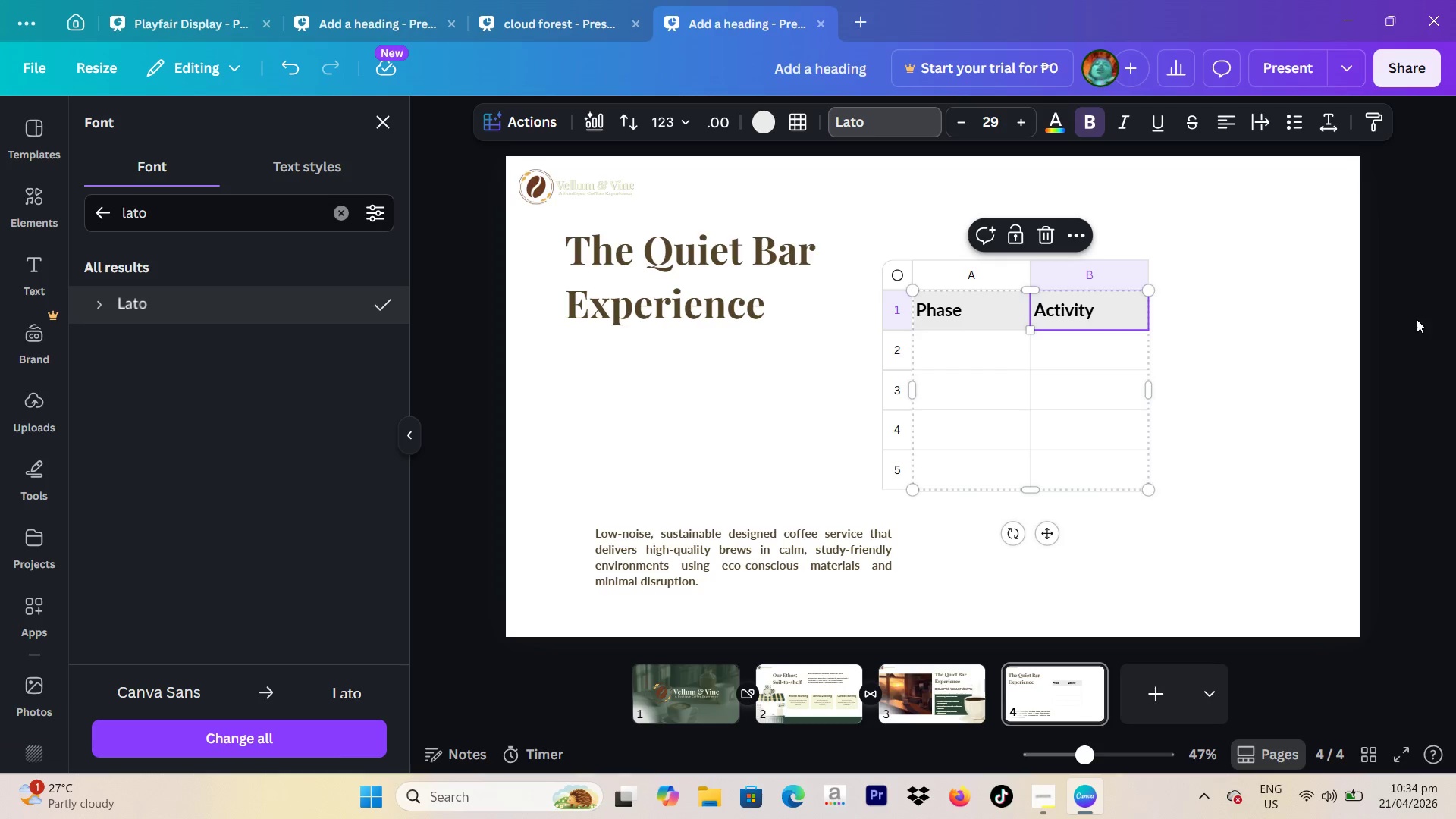 
left_click([1417, 319])
 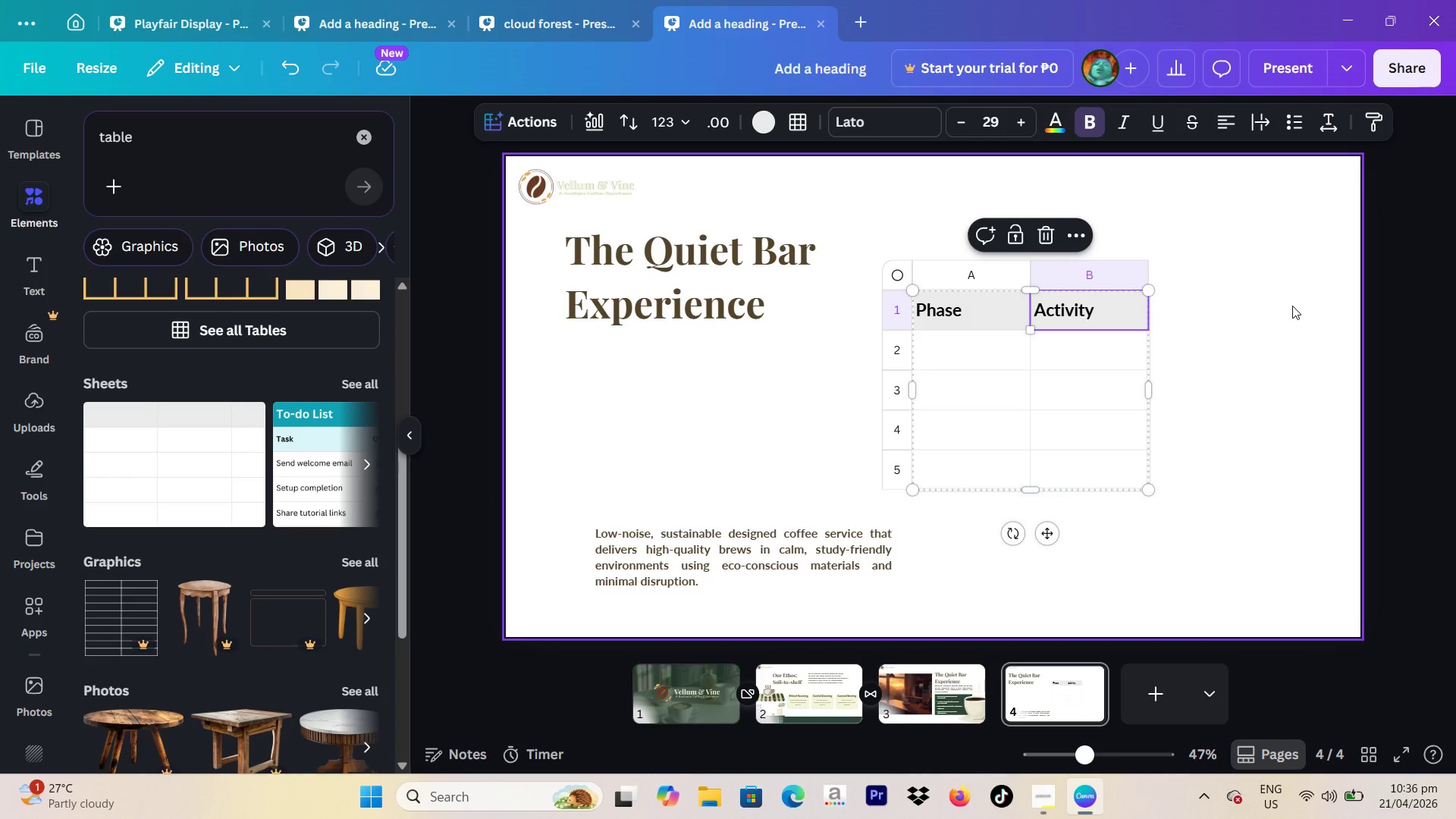 
wait(91.45)
 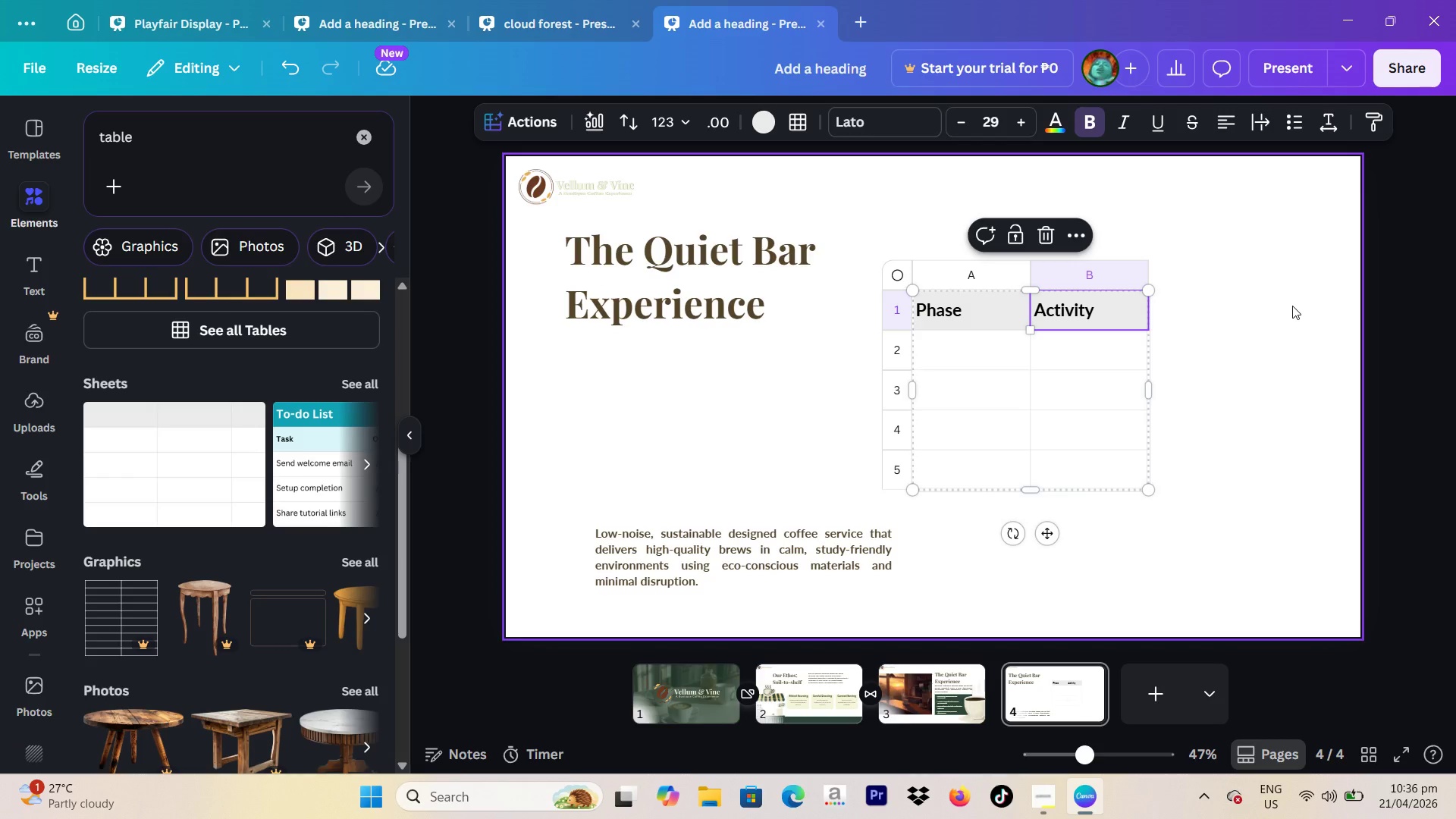 
double_click([696, 259])
 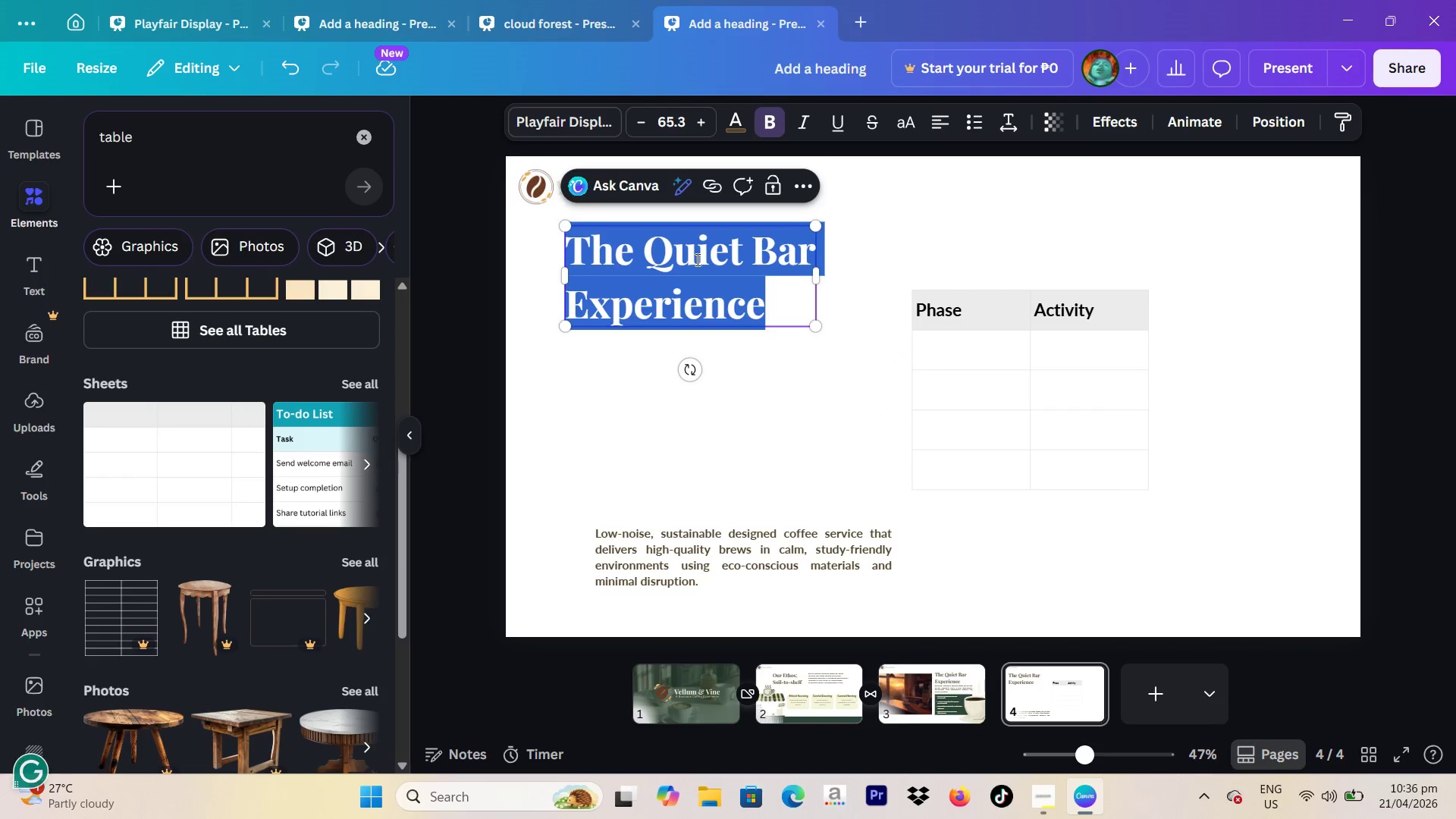 
type(A Day in The)
key(Backspace)
key(Backspace)
key(Backspace)
key(Backspace)
key(Backspace)
 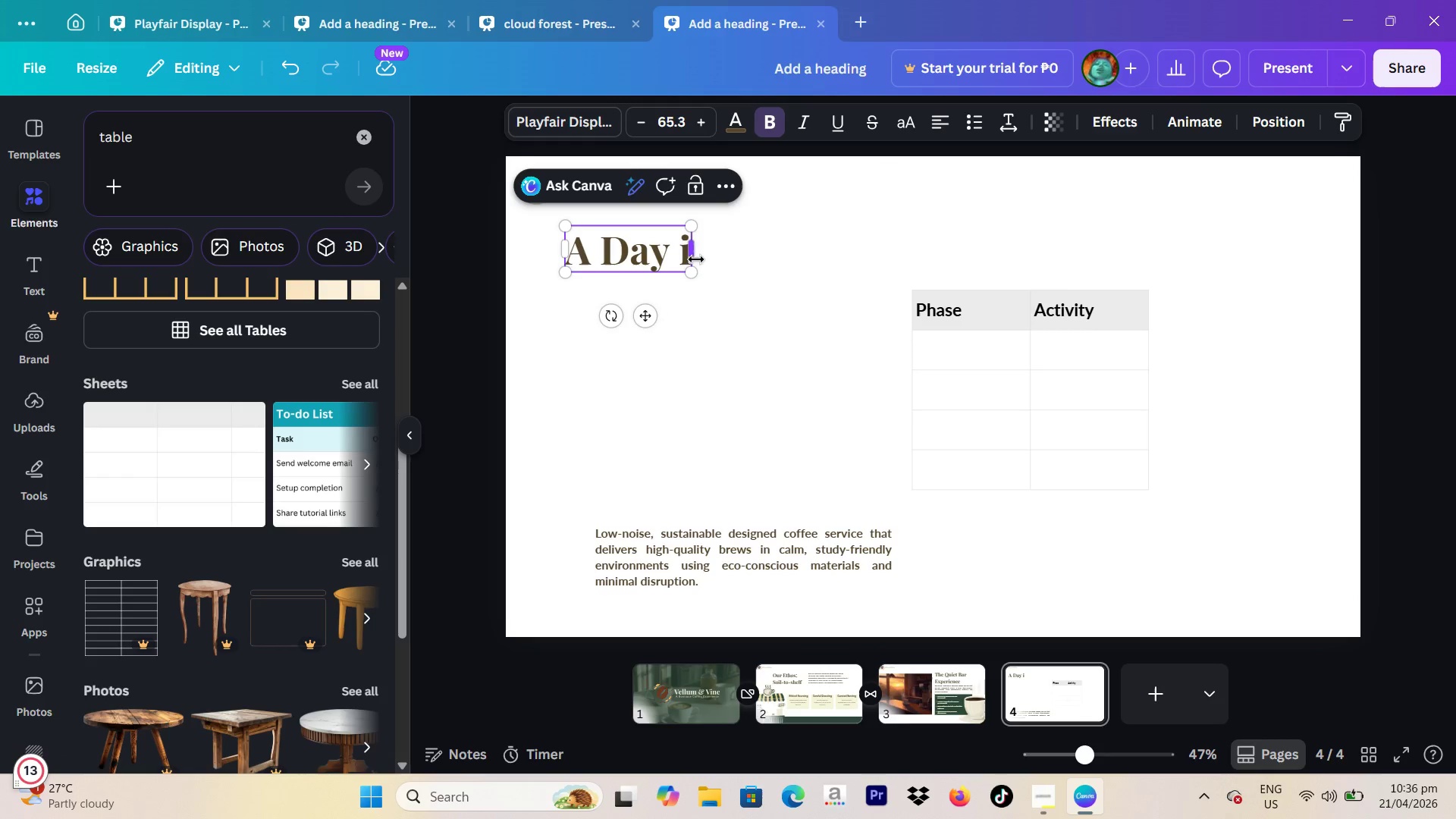 
key(Backspace)
type(in the )
 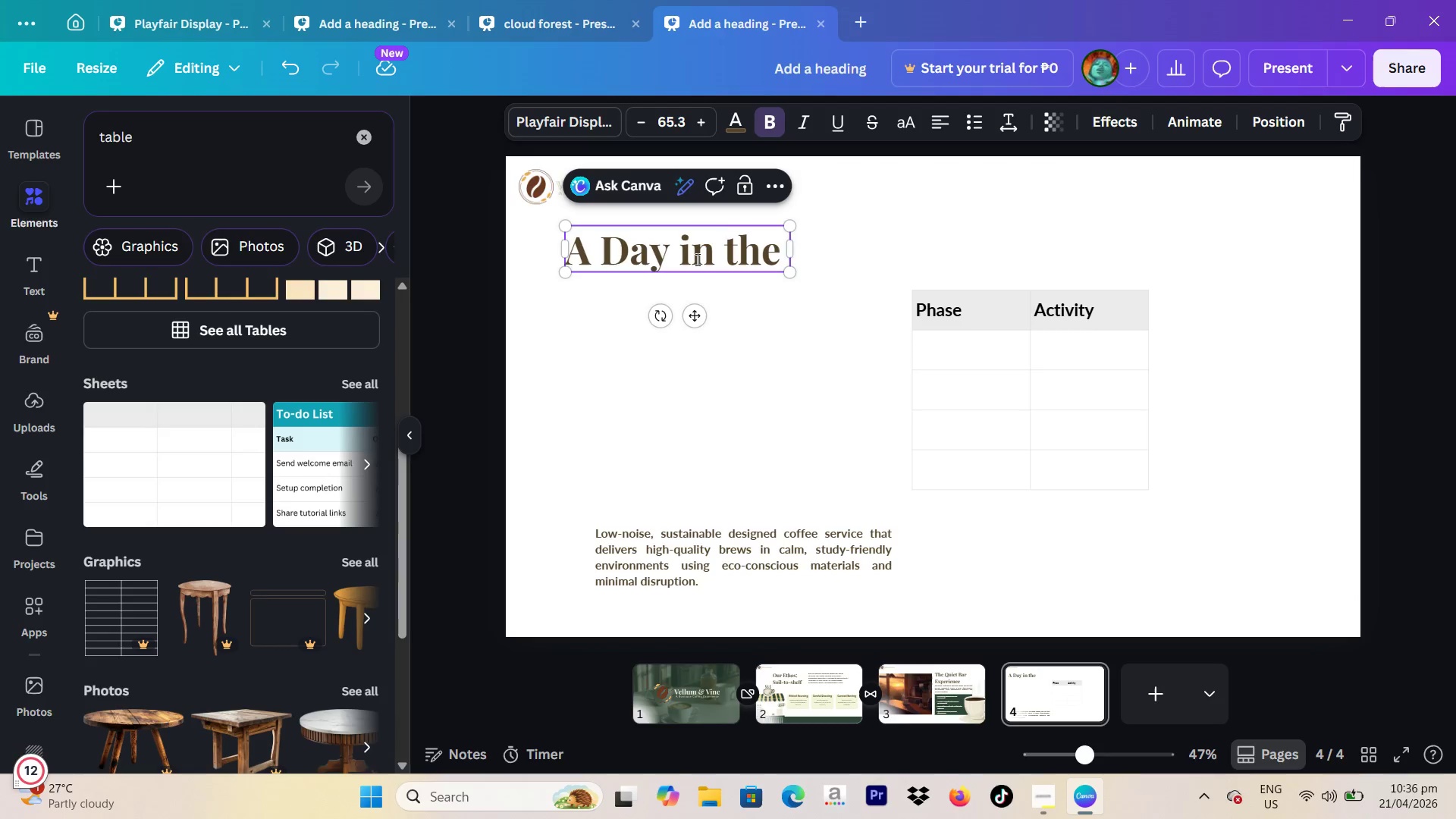 
key(Enter)
 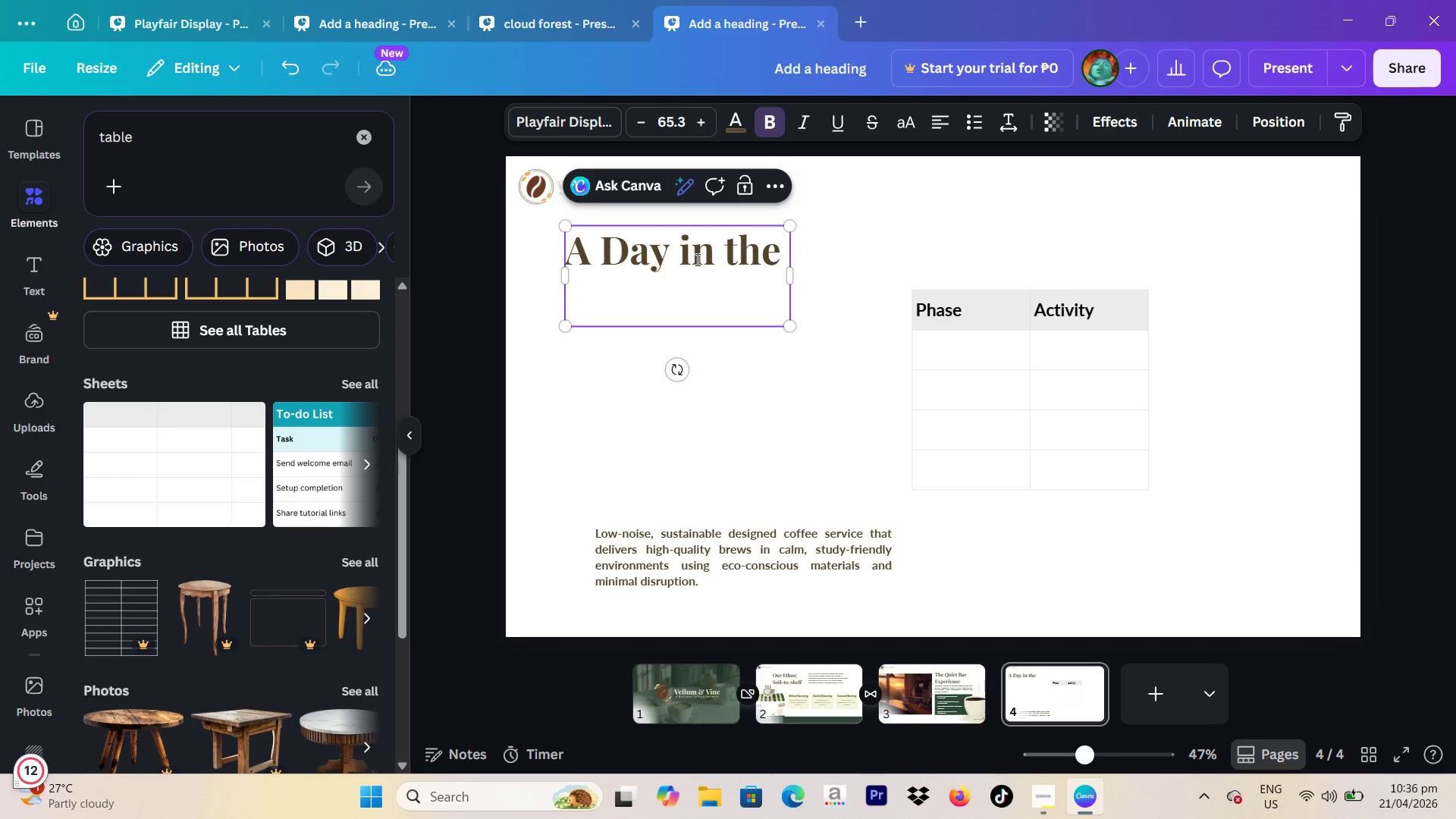 
type(Red)
key(Backspace)
type(so)
key(Backspace)
type(idency)
 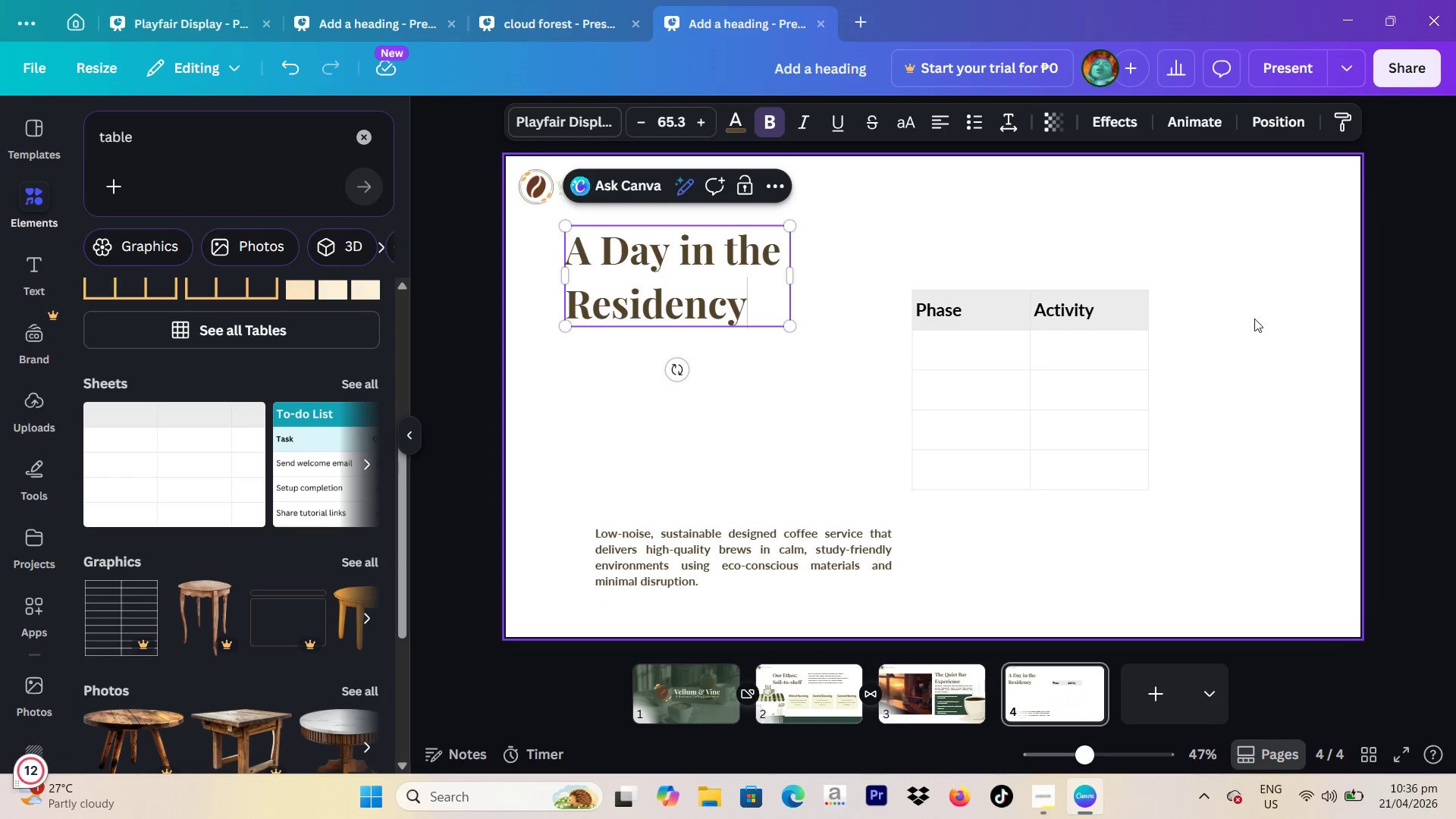 
left_click([1455, 296])
 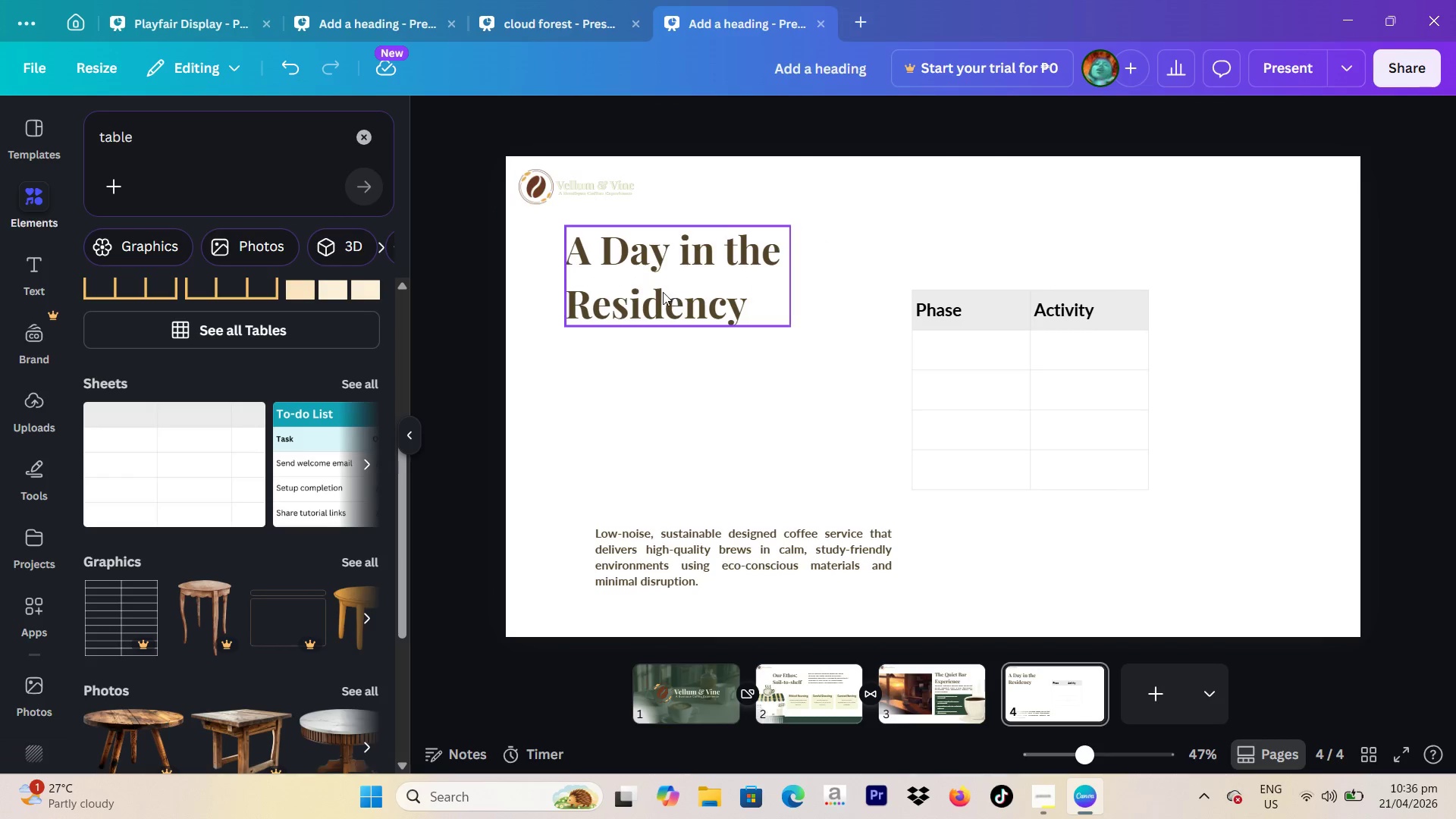 
left_click_drag(start_coordinate=[663, 293], to_coordinate=[684, 315])
 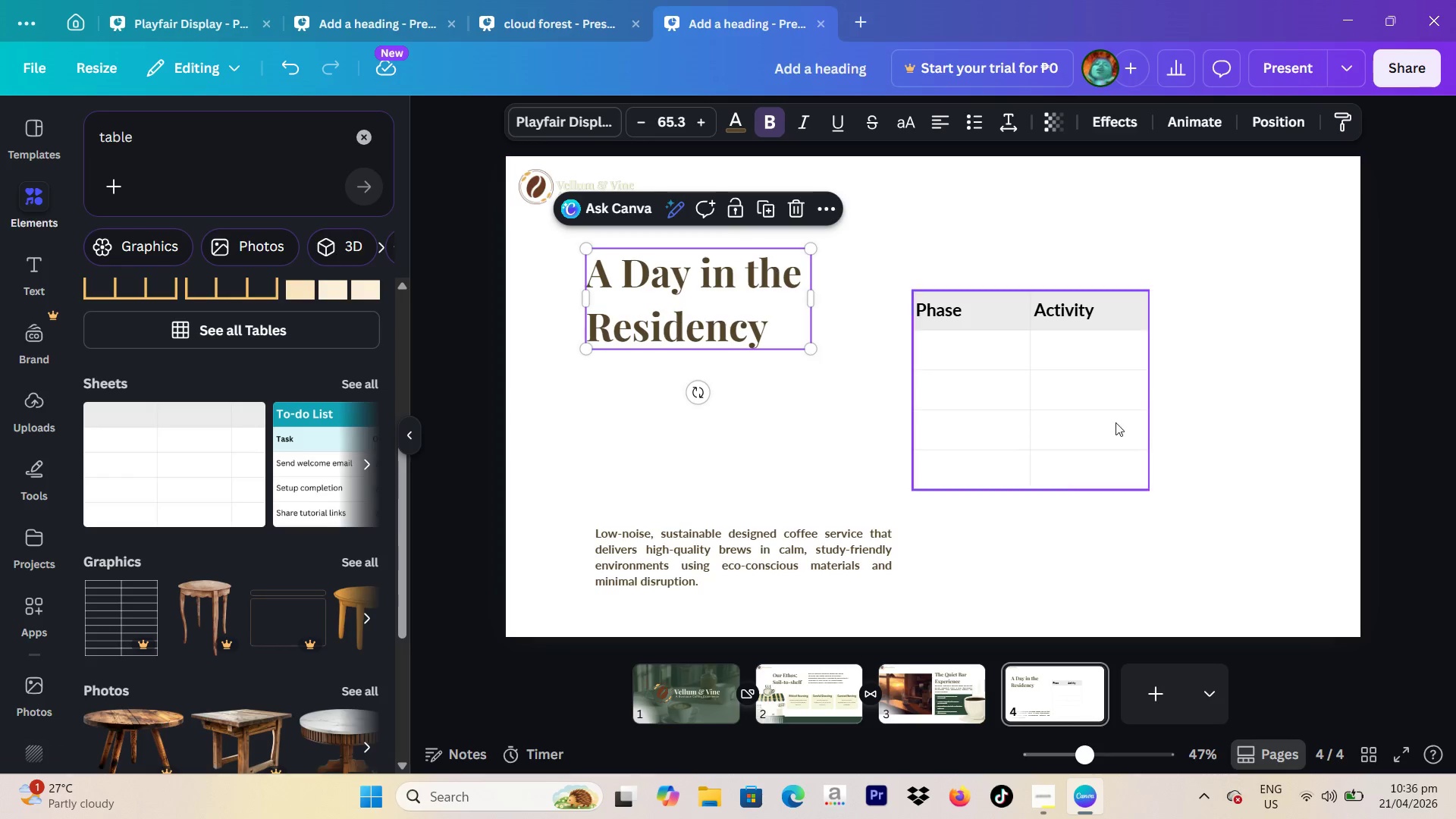 
left_click([1090, 415])
 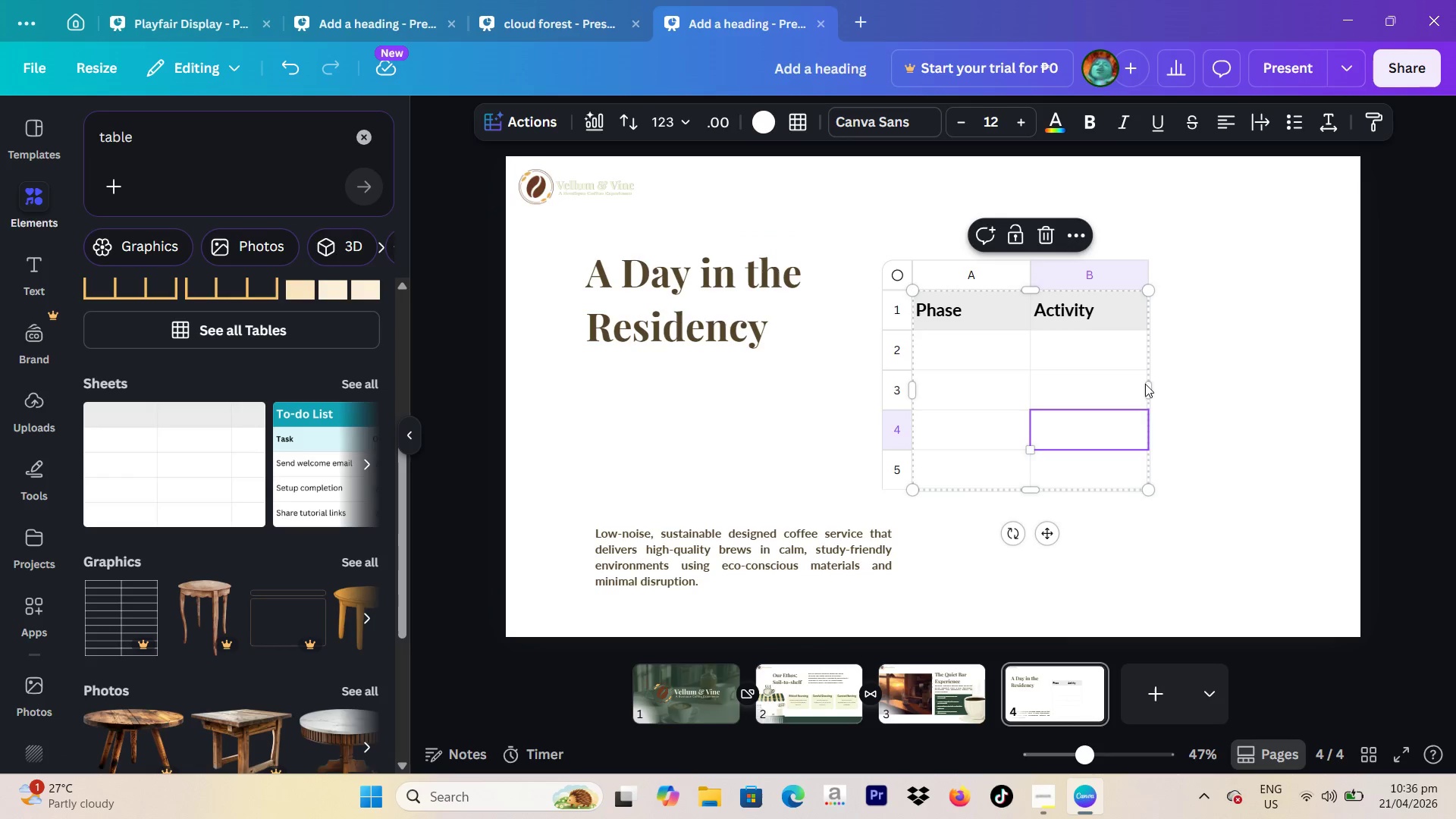 
left_click_drag(start_coordinate=[1157, 386], to_coordinate=[1276, 384])
 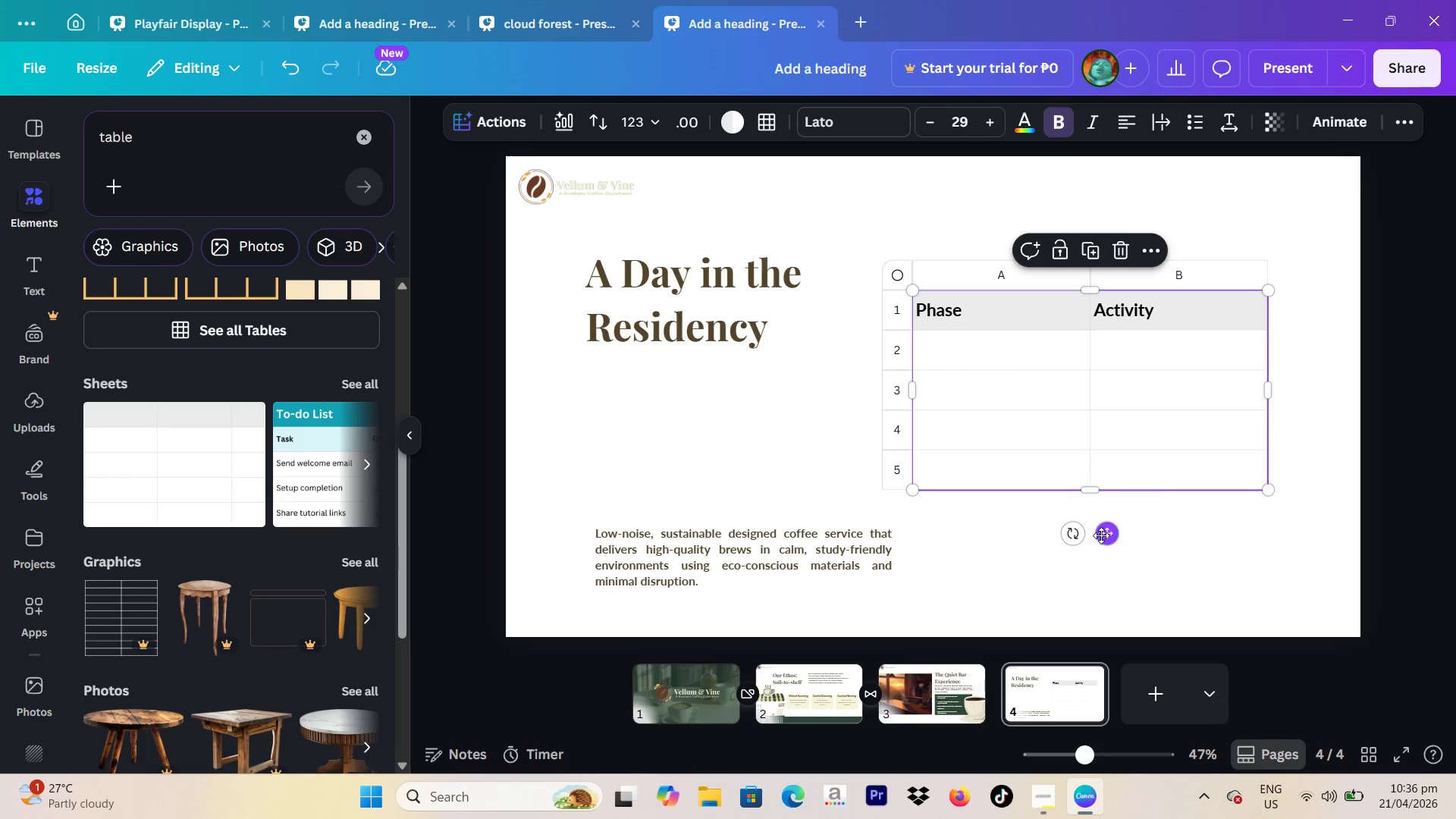 
left_click_drag(start_coordinate=[1101, 535], to_coordinate=[1120, 453])
 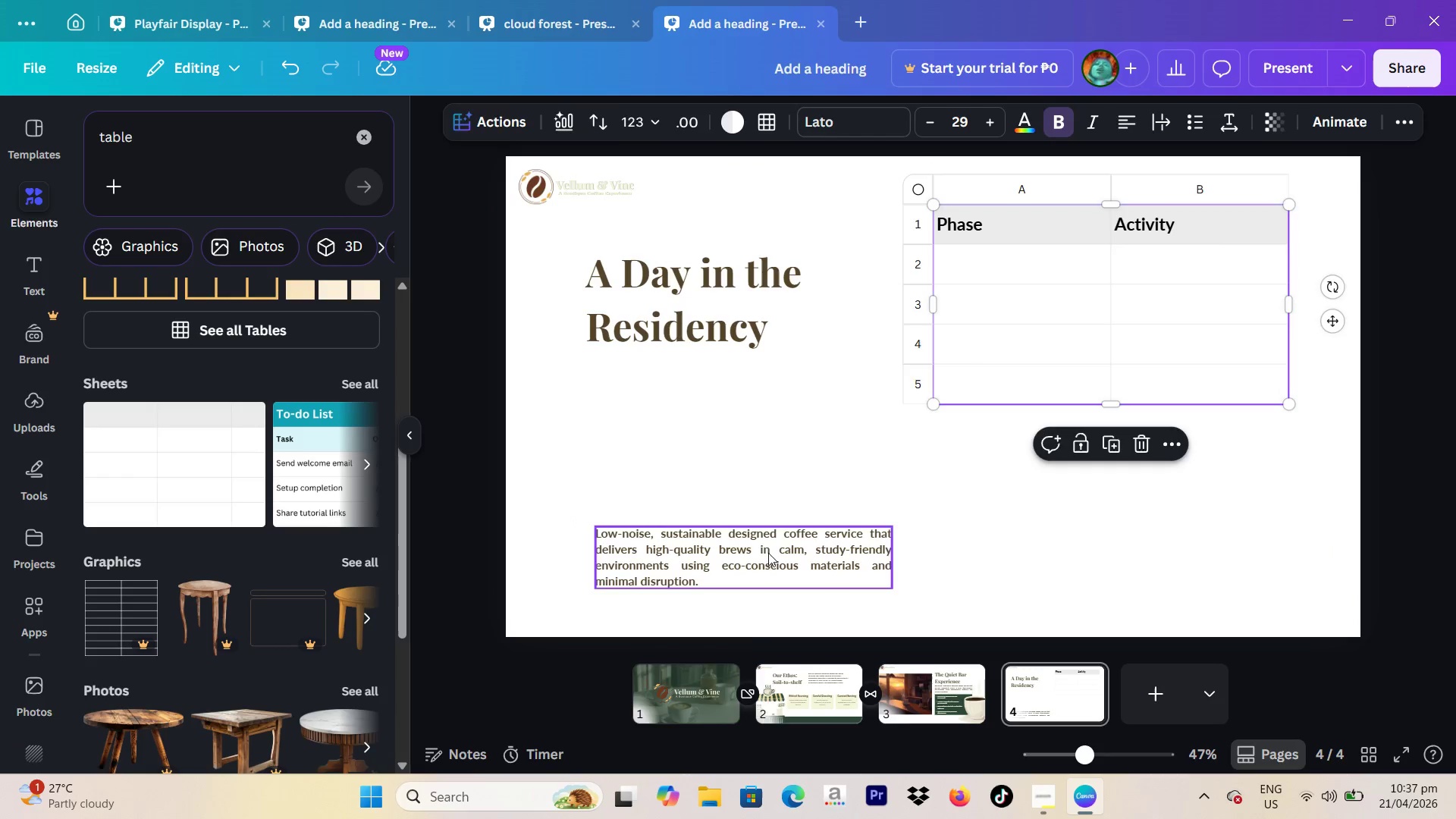 
left_click_drag(start_coordinate=[764, 551], to_coordinate=[758, 388])
 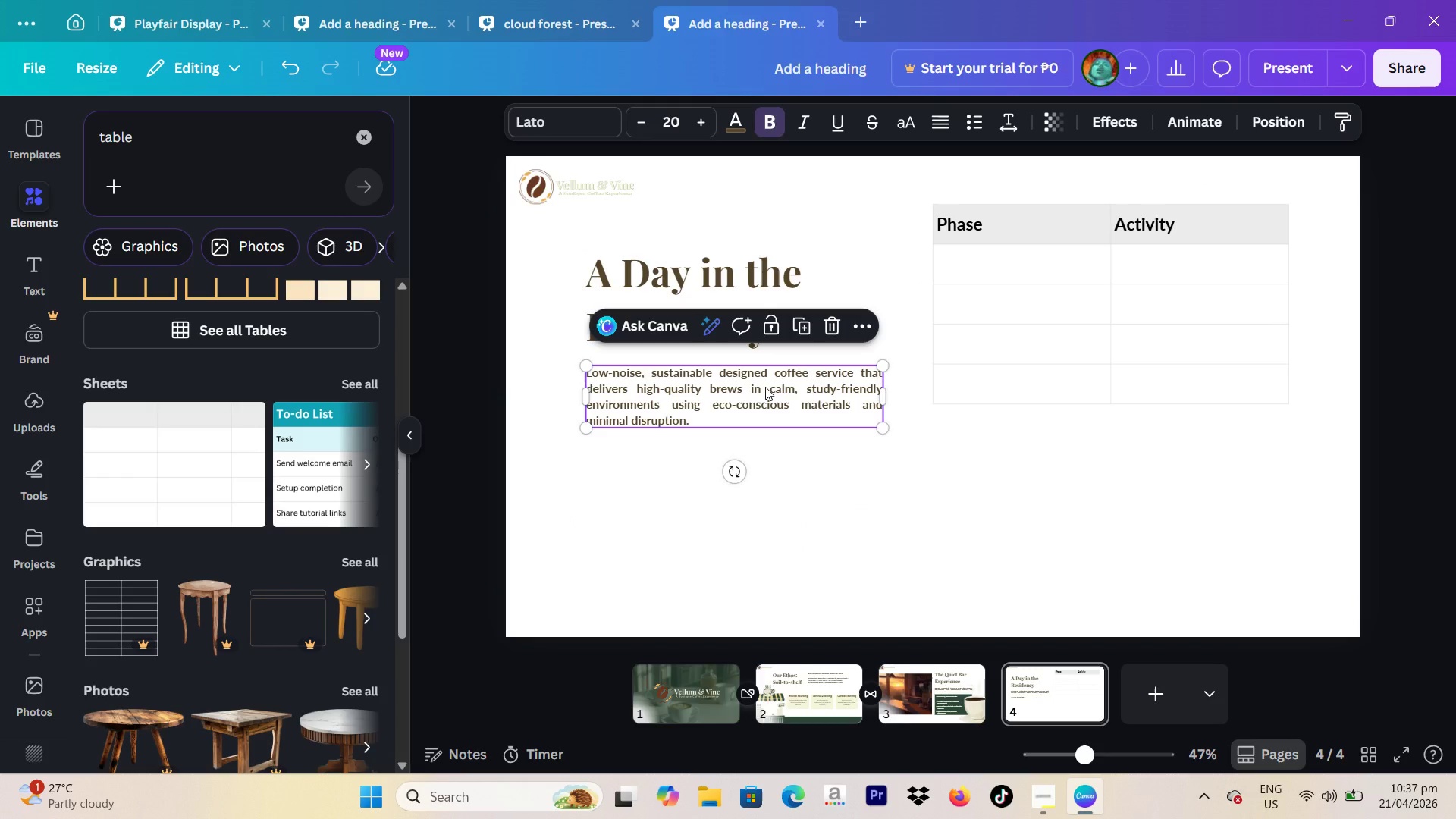 
wait(5.45)
 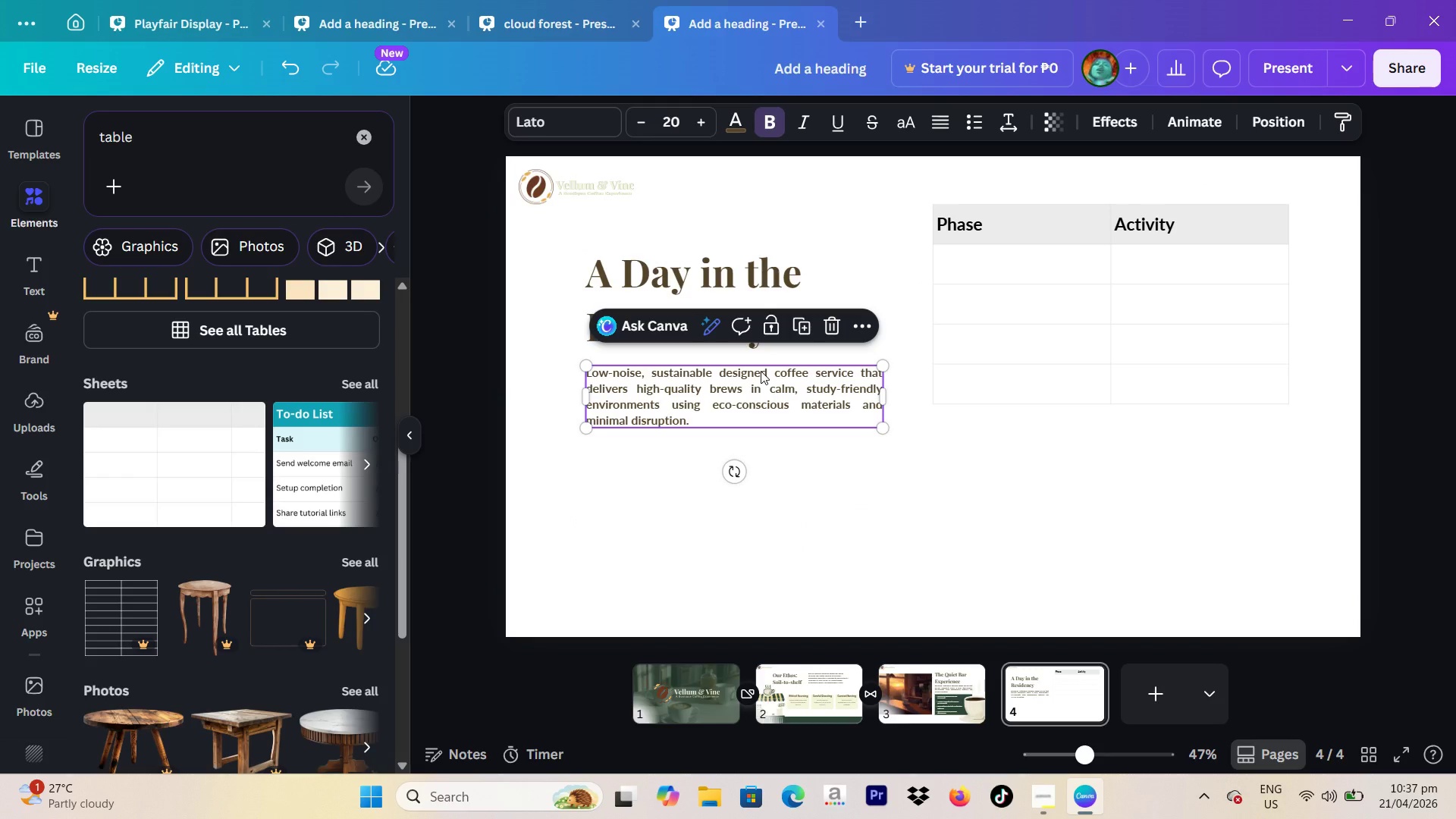 
left_click([802, 325])
 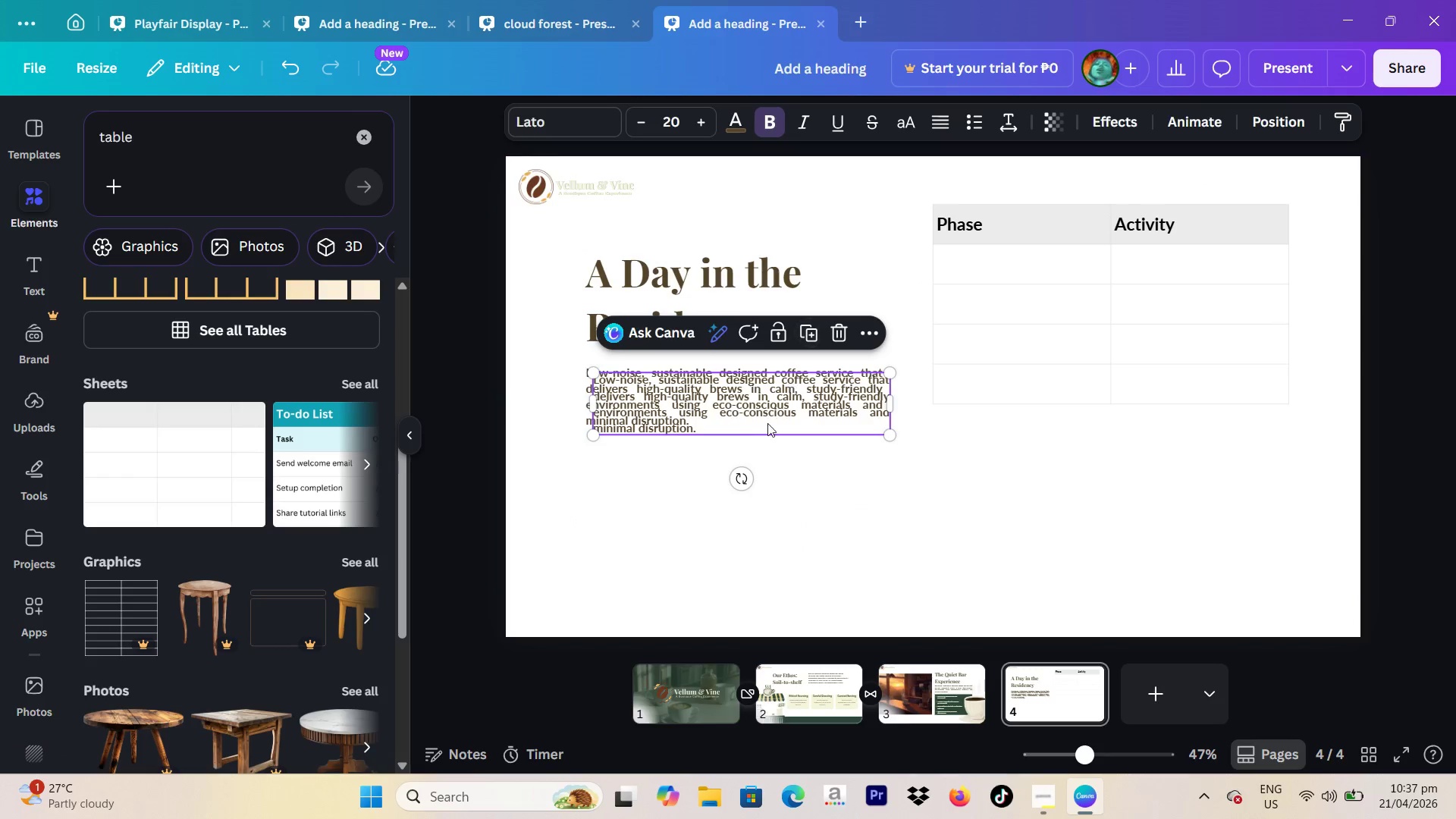 
left_click_drag(start_coordinate=[767, 423], to_coordinate=[1131, 473])
 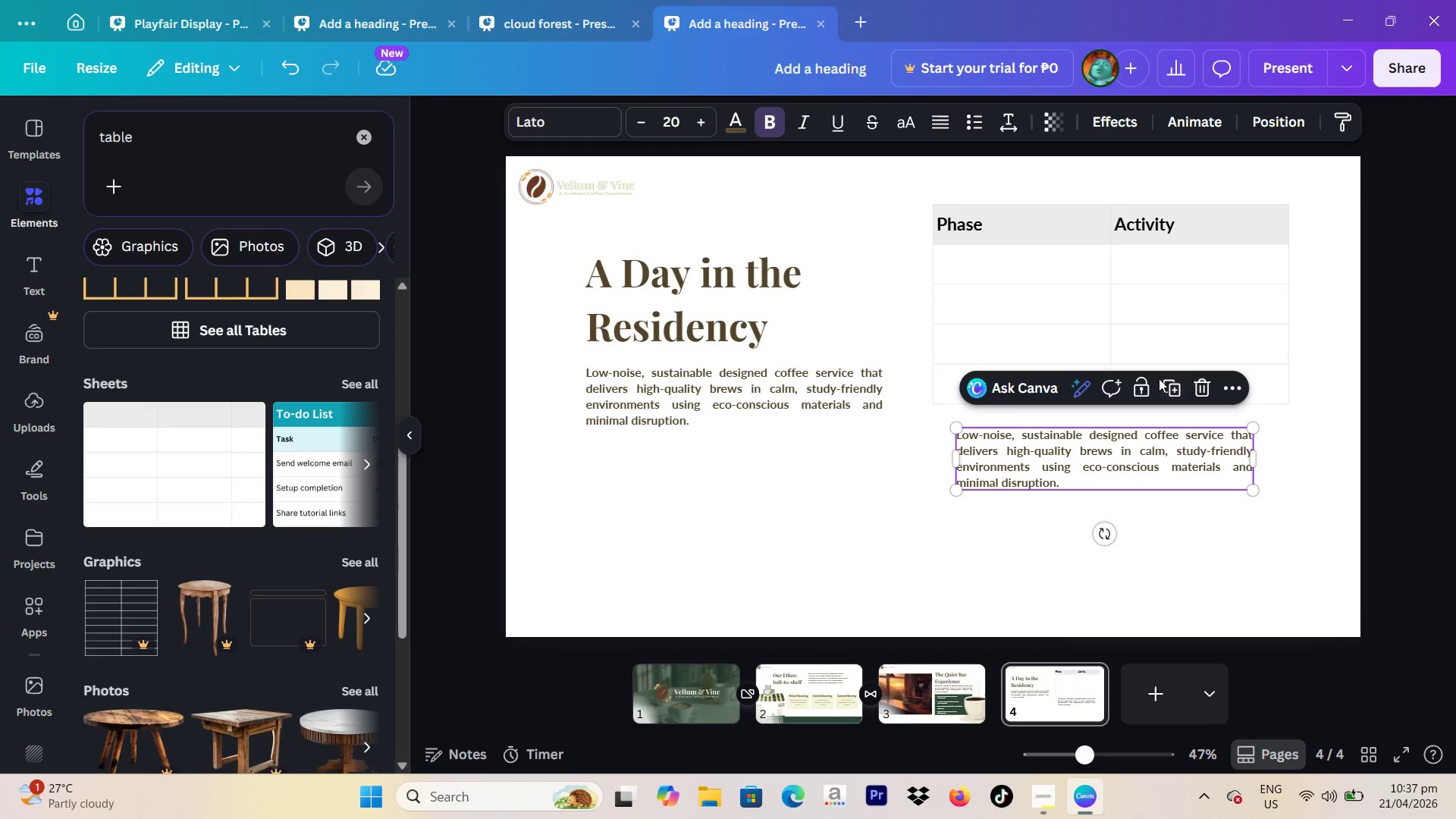 
left_click([1166, 387])
 